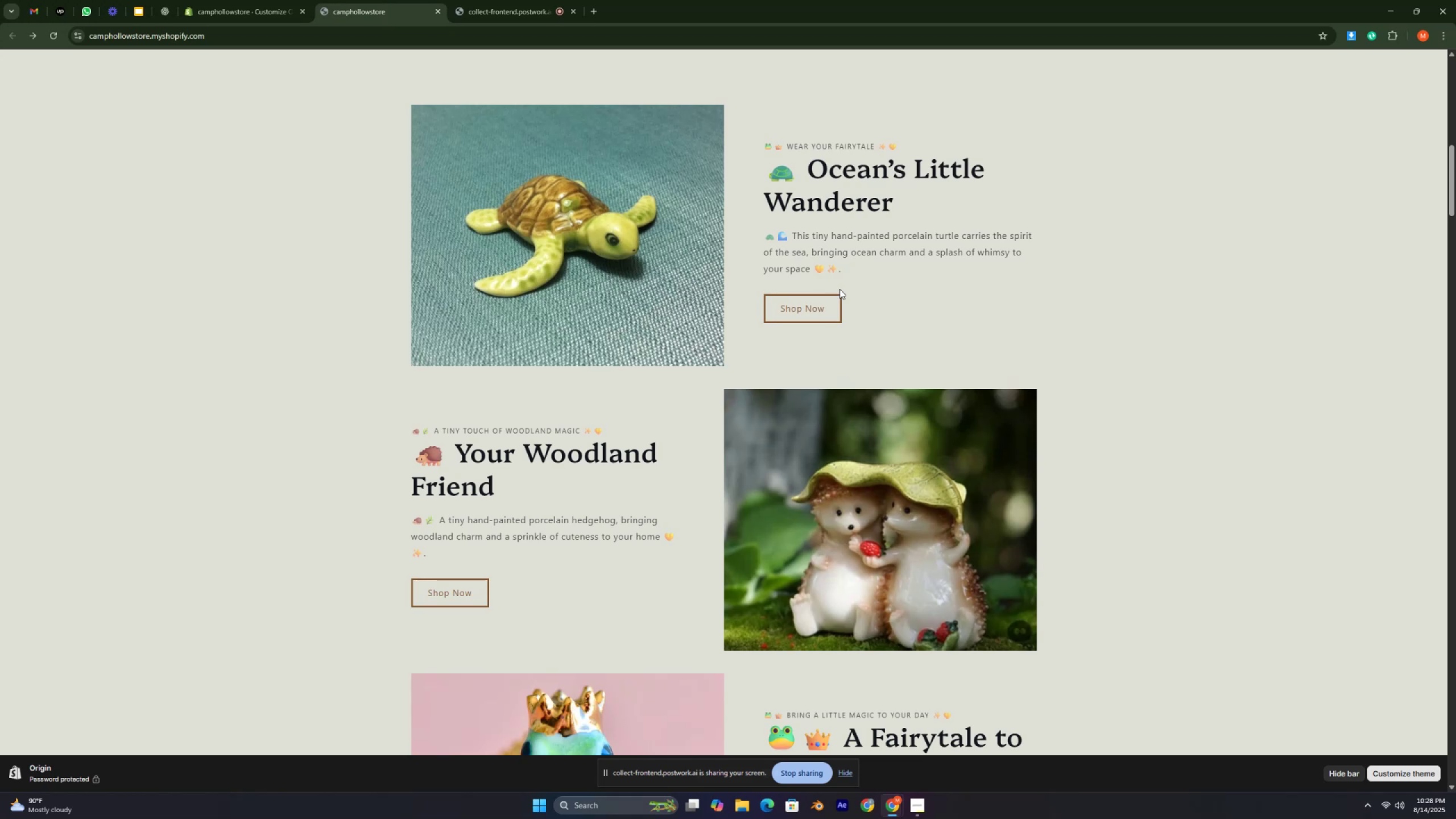 
key(Control+ControlRight)
 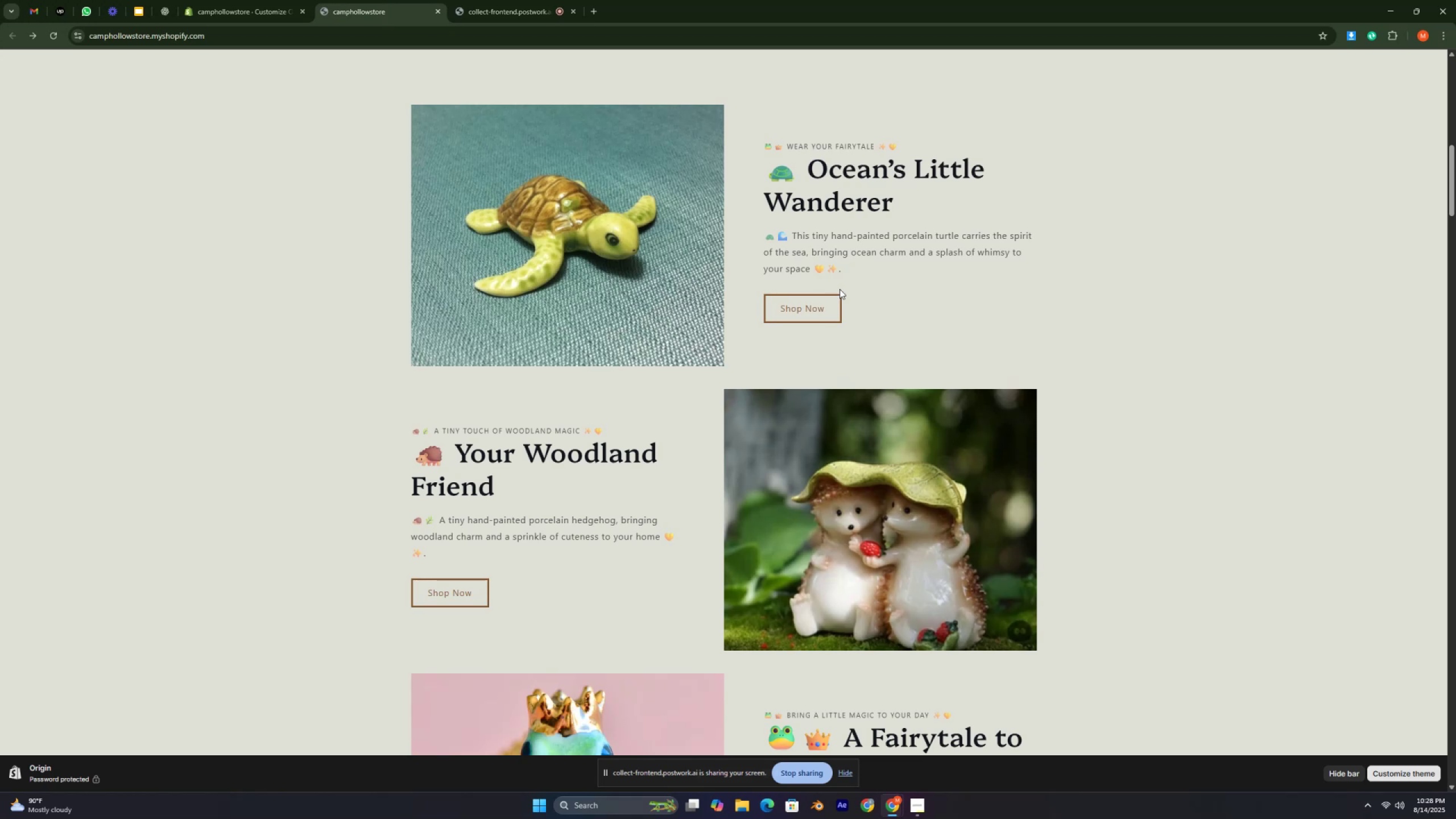 
key(Control+ControlRight)
 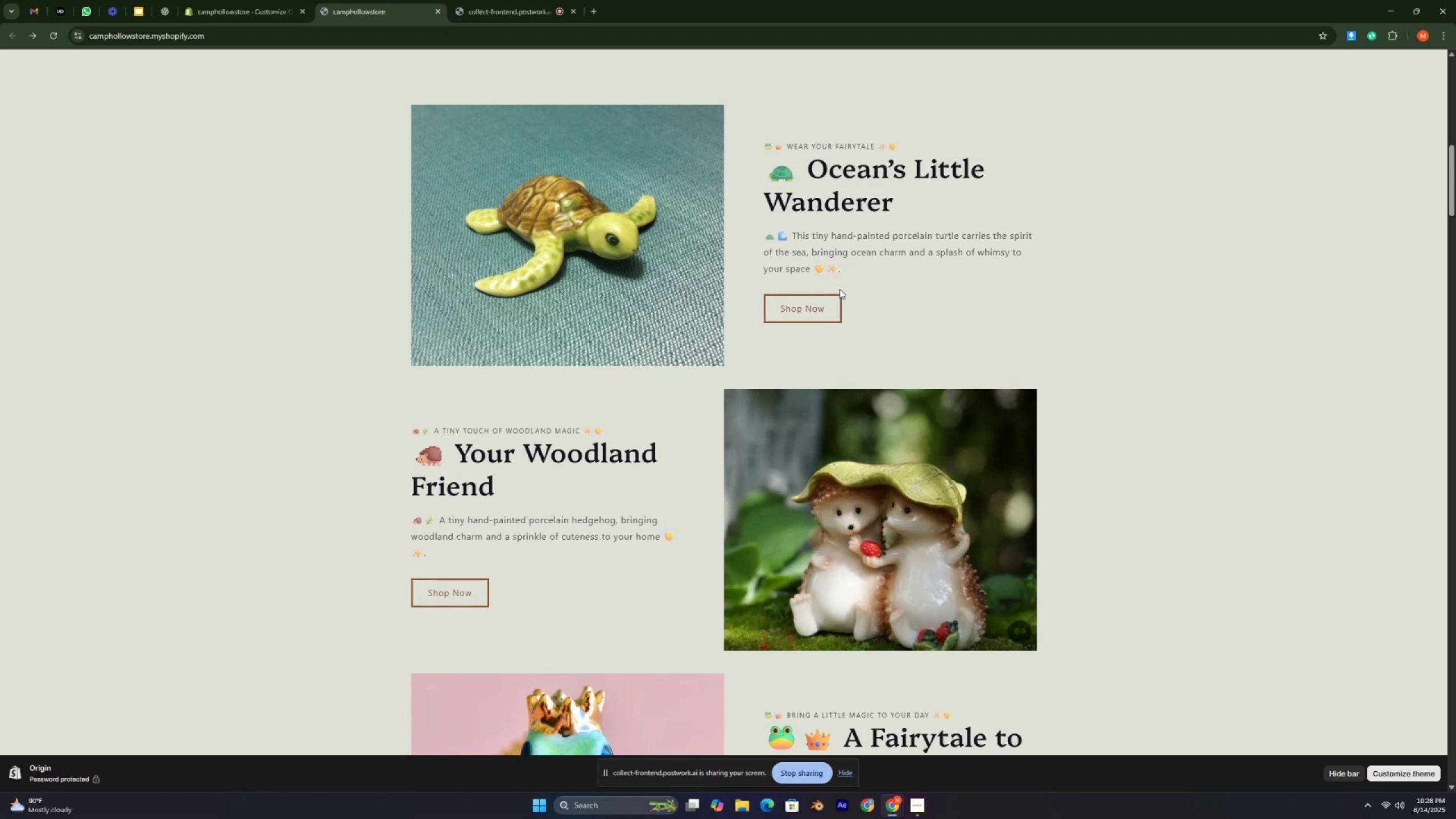 
key(Control+ControlRight)
 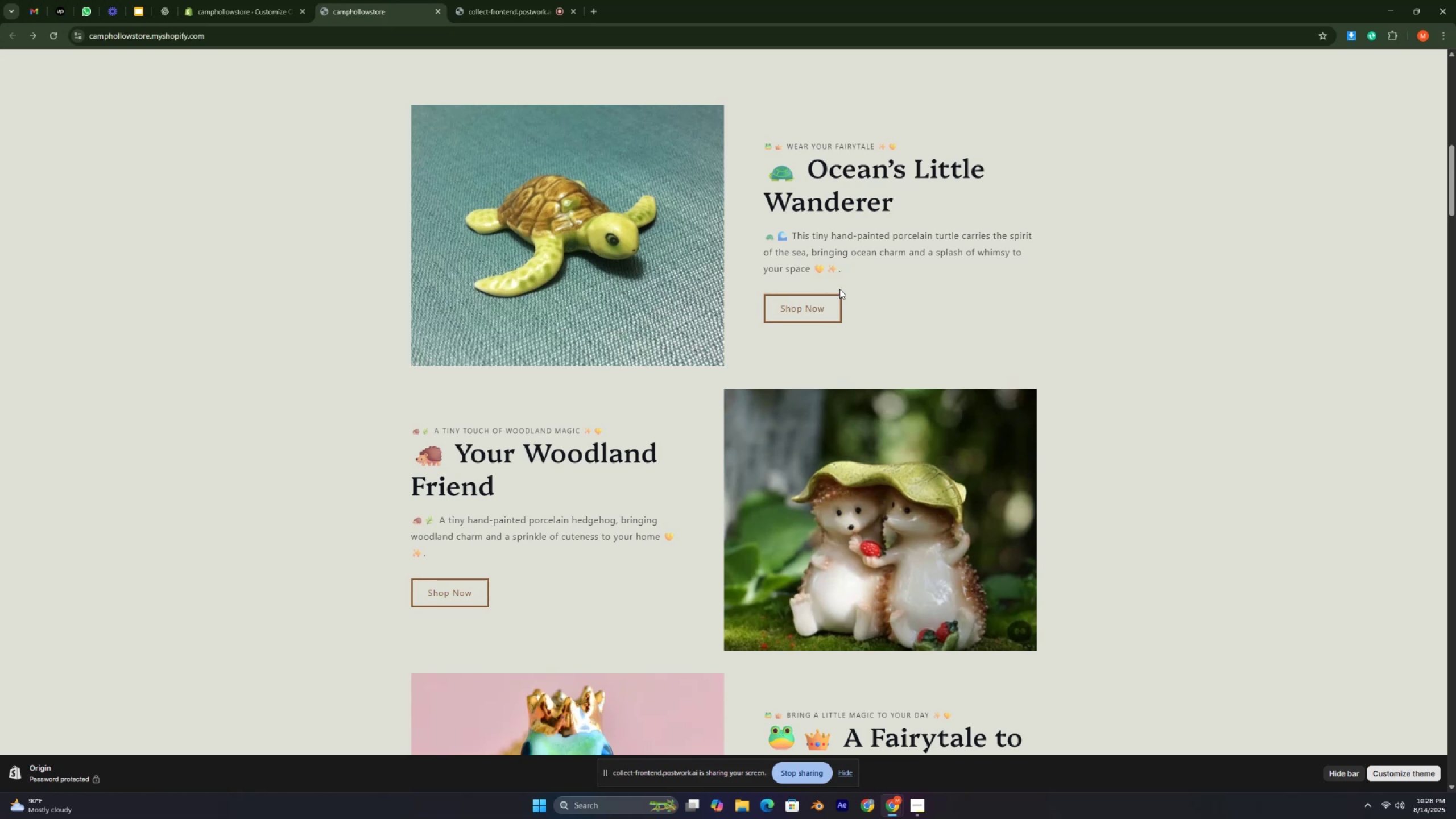 
key(Control+ControlRight)
 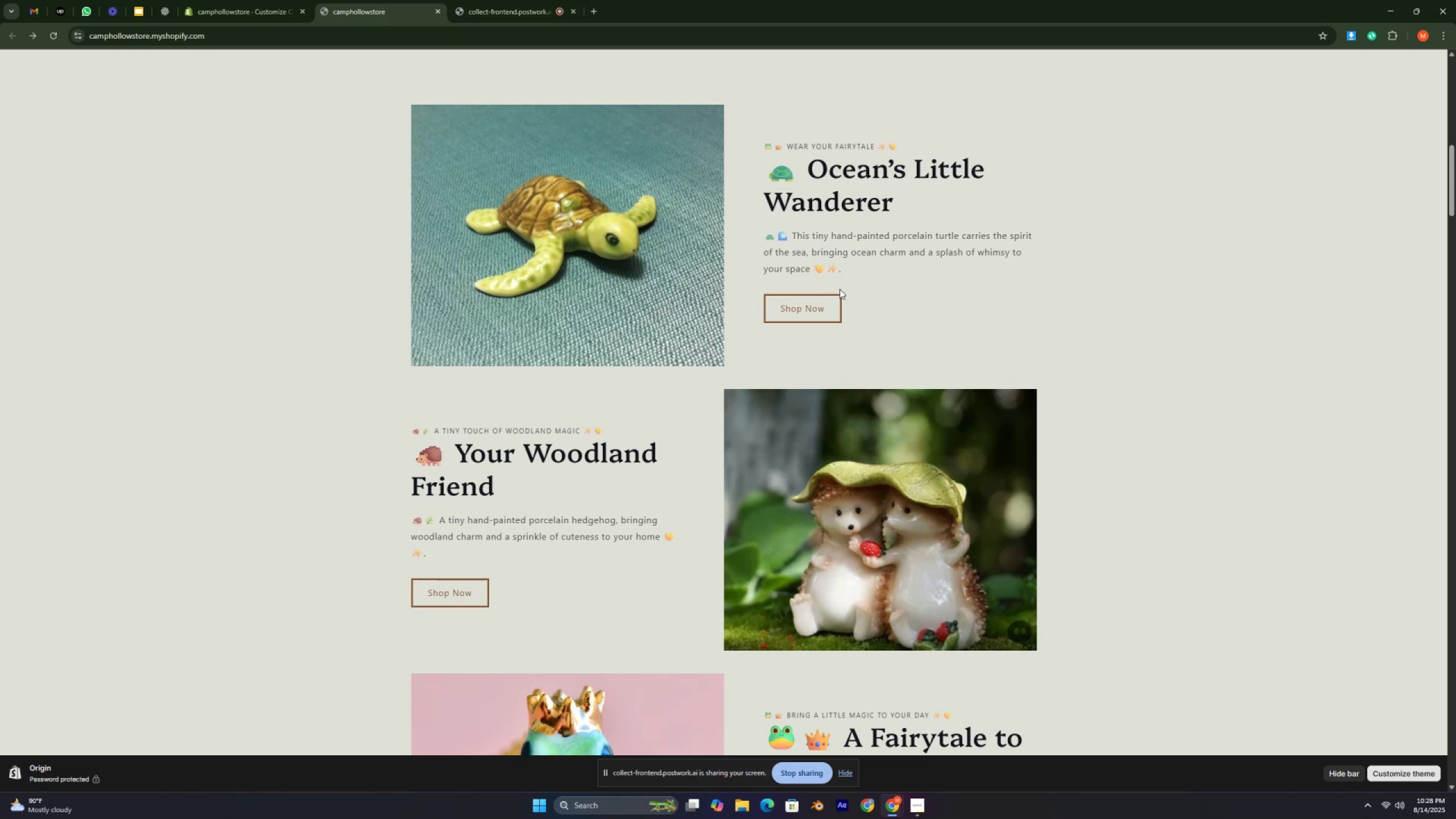 
key(Control+ControlRight)
 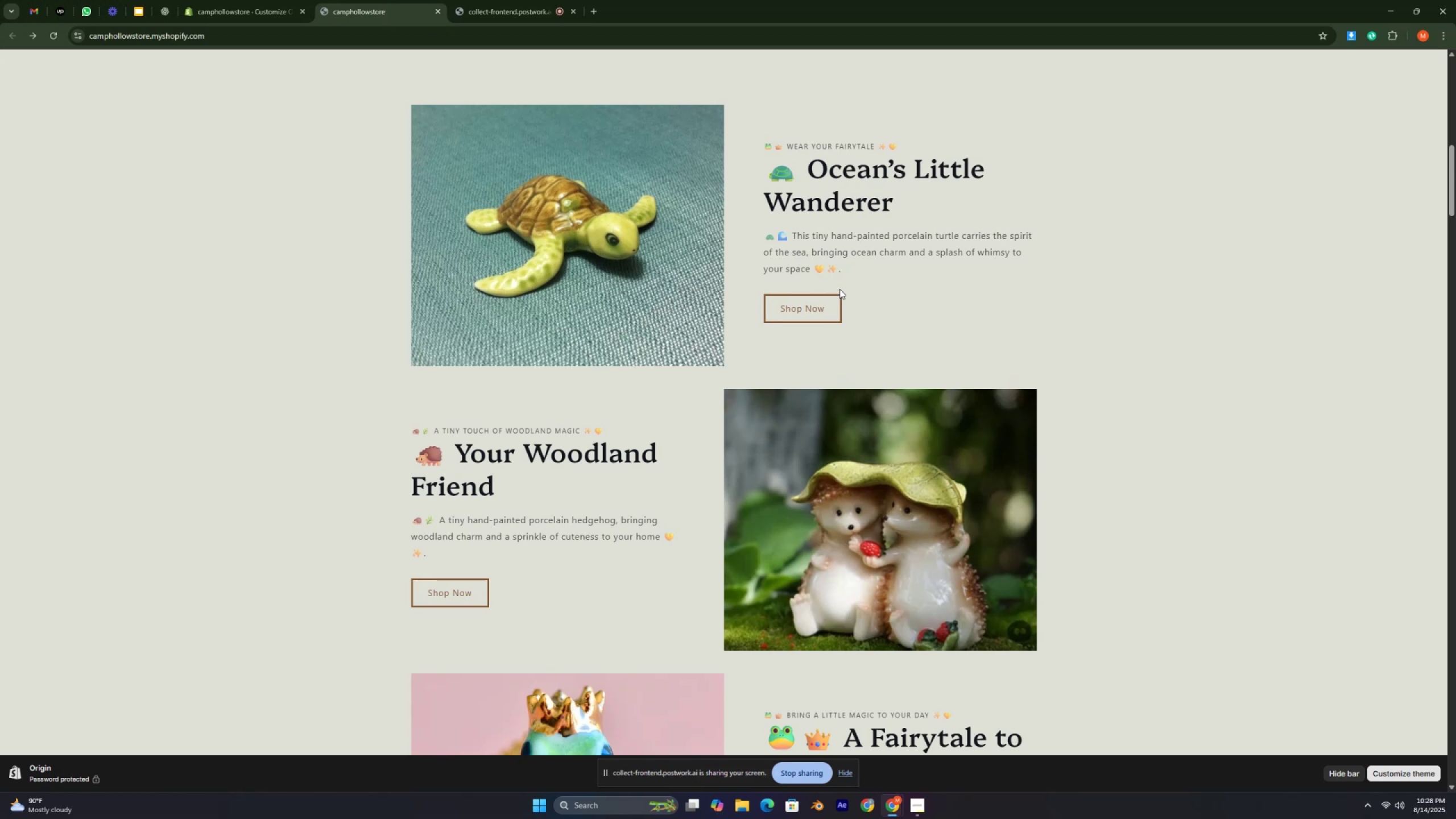 
key(Control+ControlRight)
 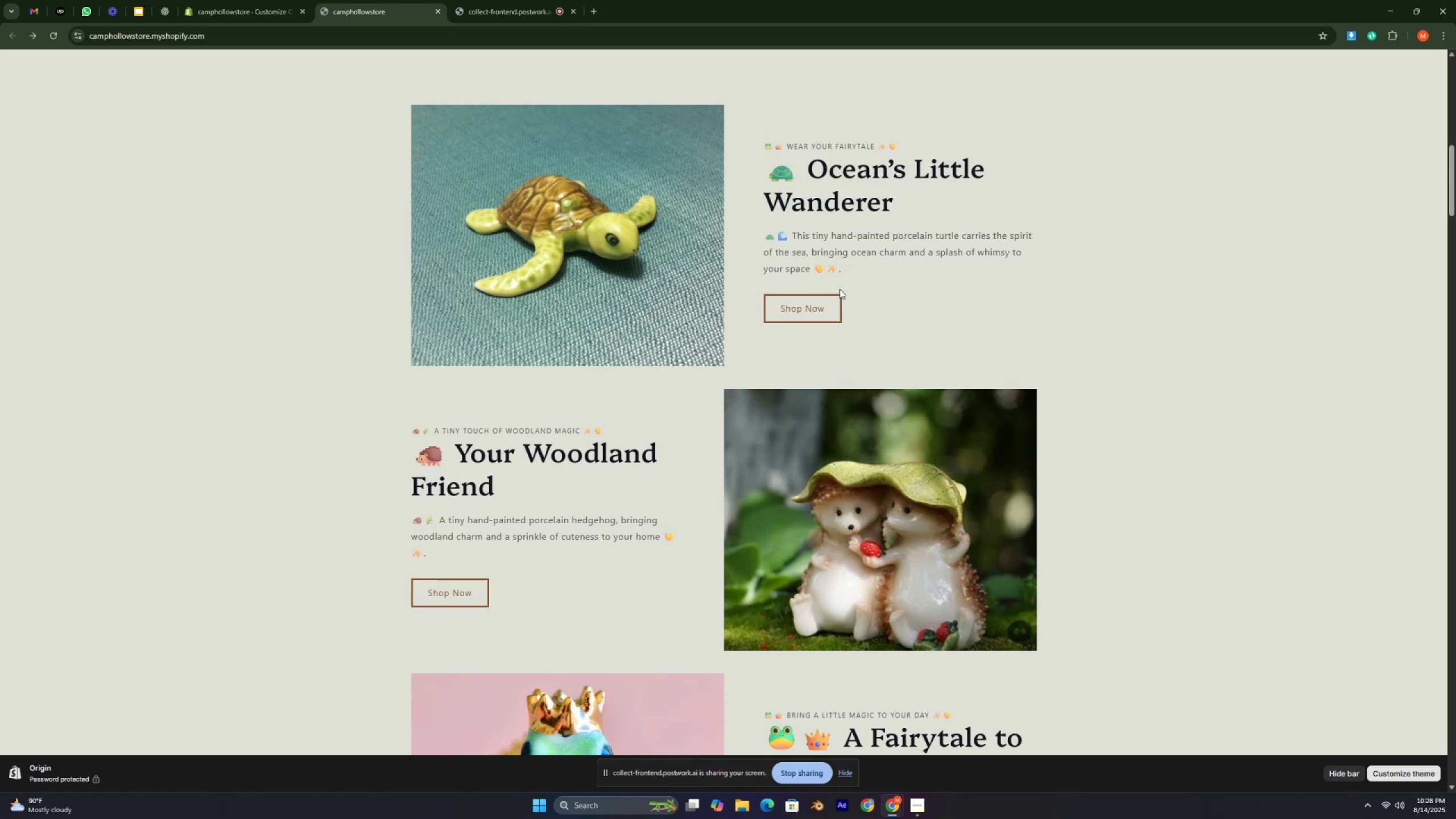 
key(Control+ControlRight)
 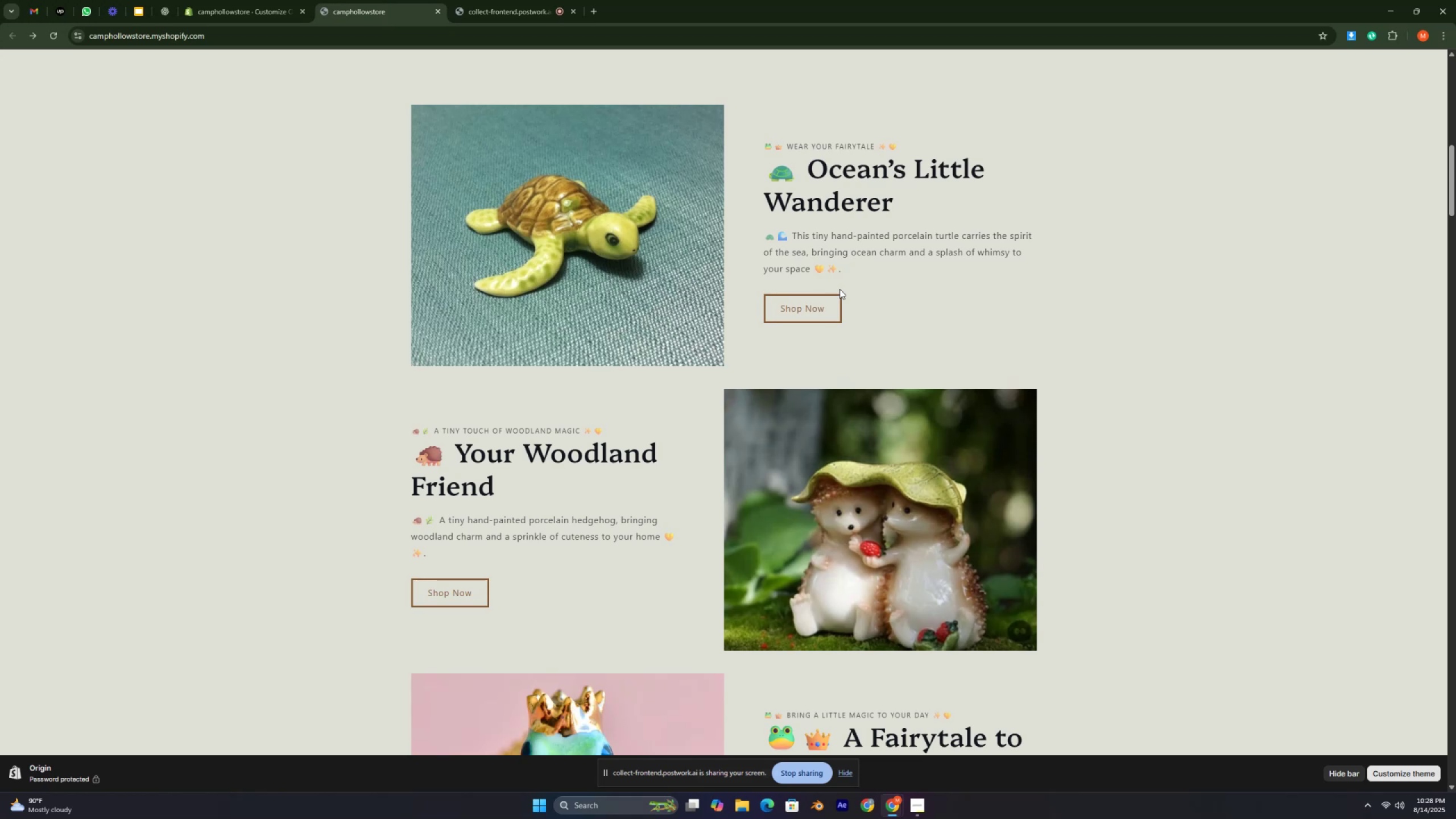 
key(Control+ControlRight)
 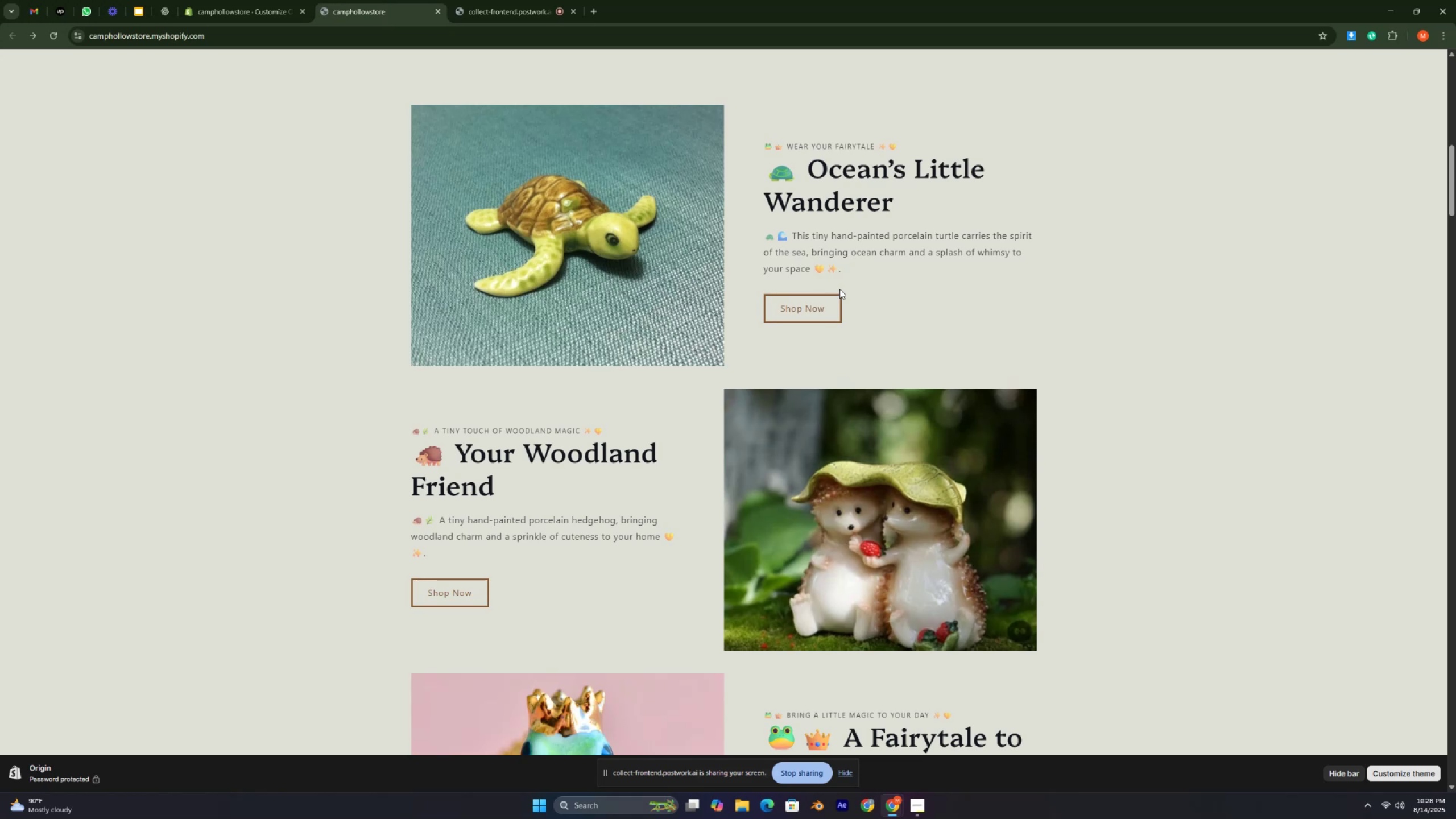 
key(Control+ControlRight)
 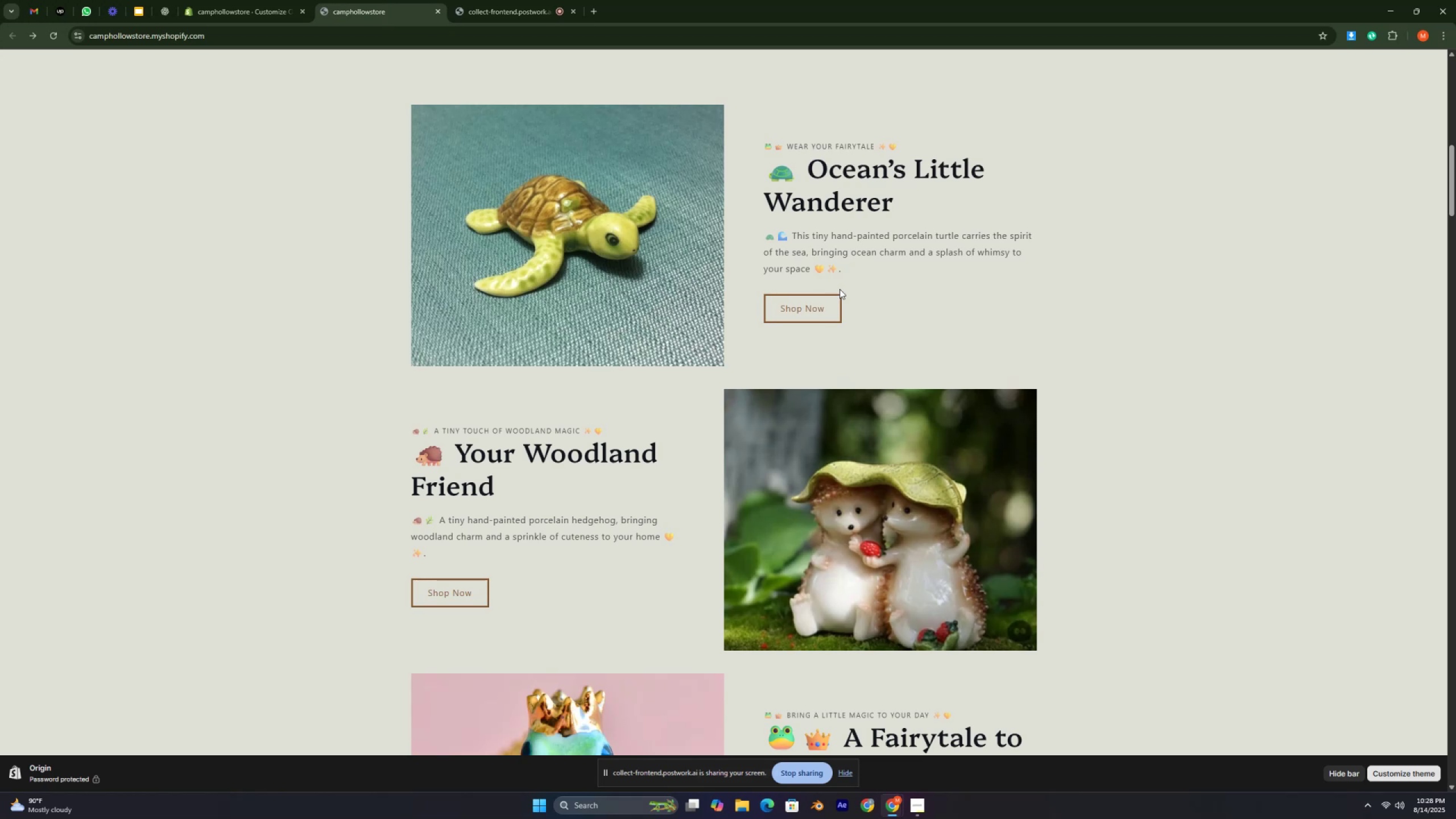 
key(Control+ControlRight)
 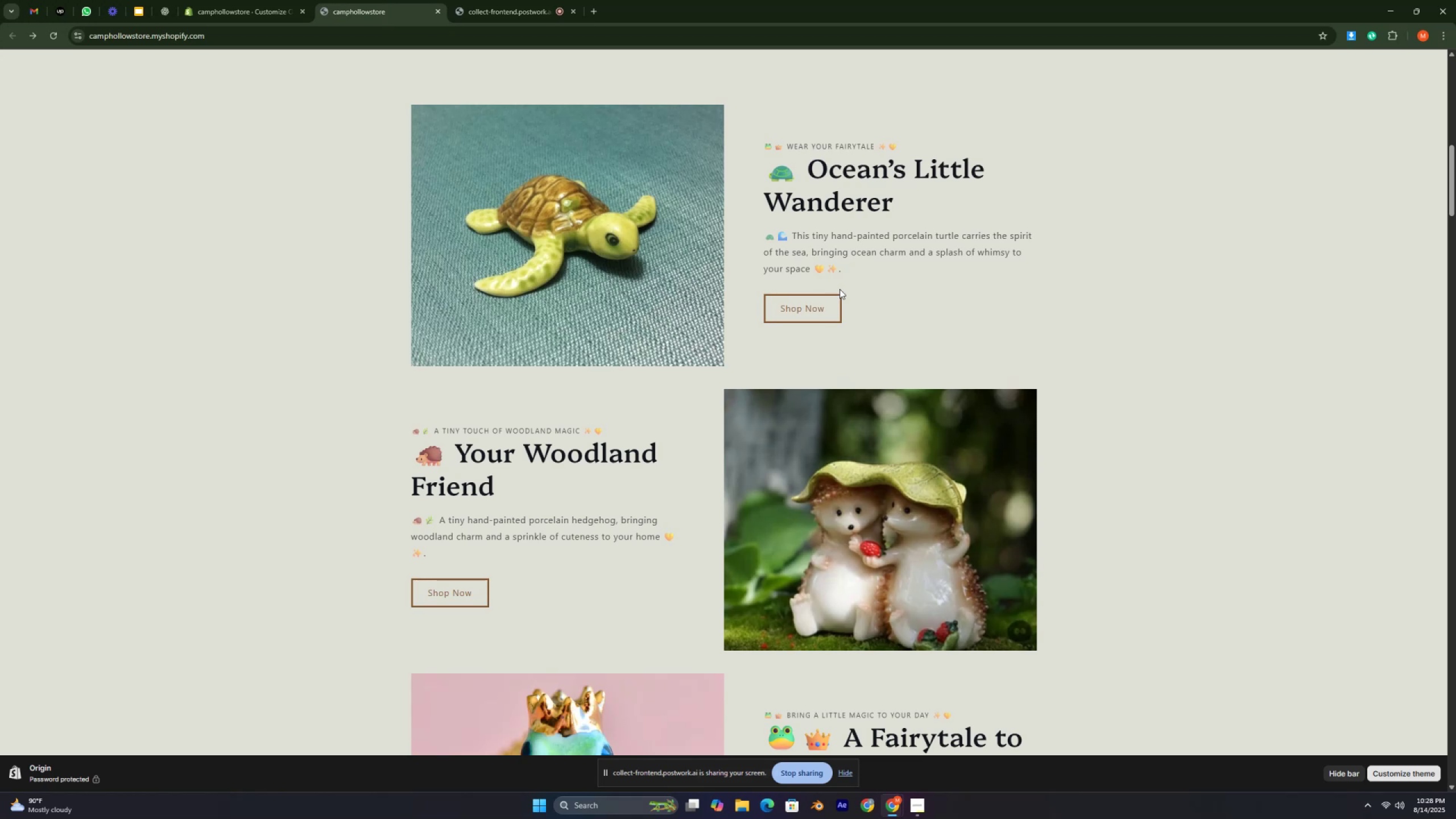 
key(Control+ControlRight)
 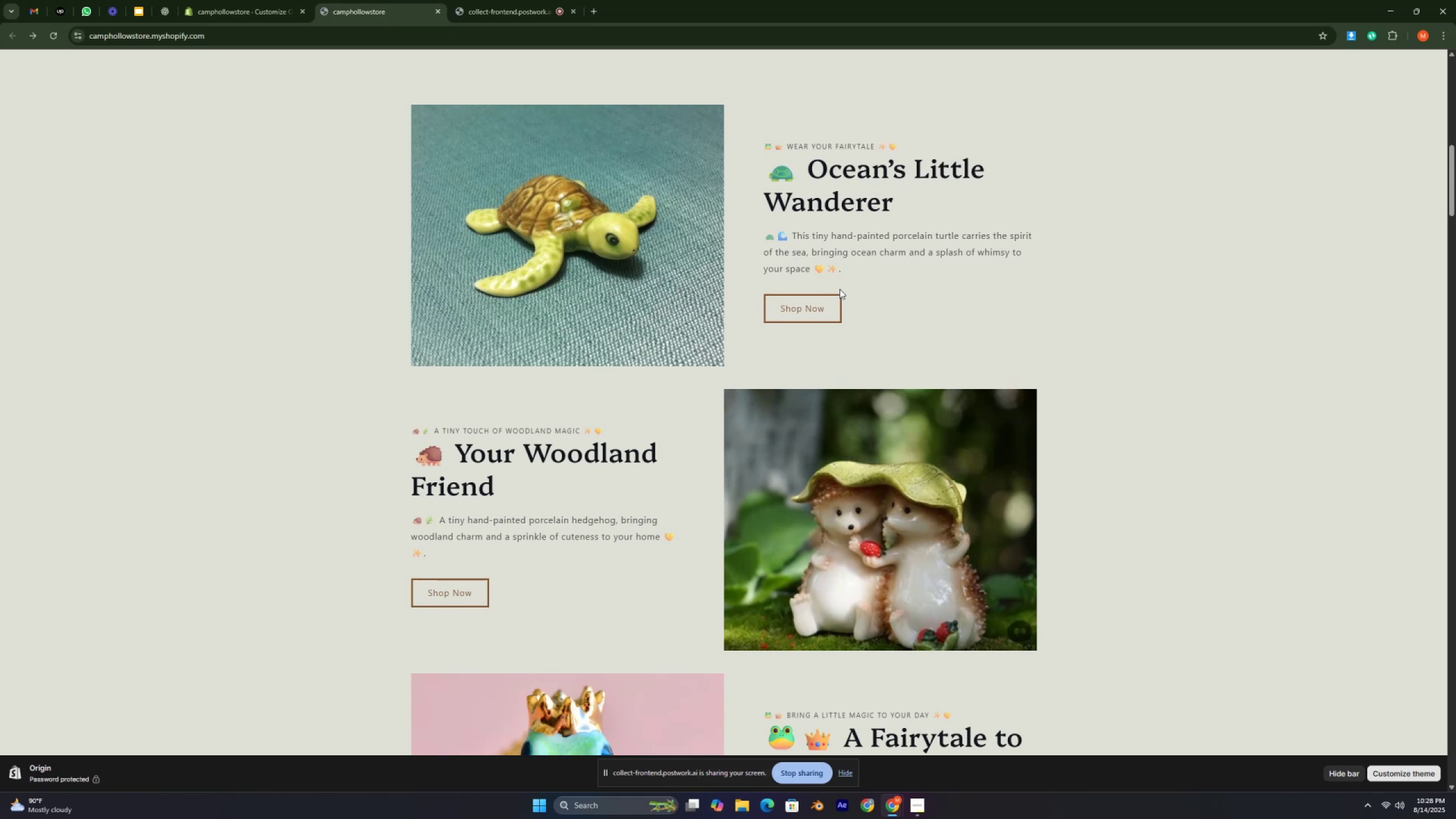 
key(Control+ControlRight)
 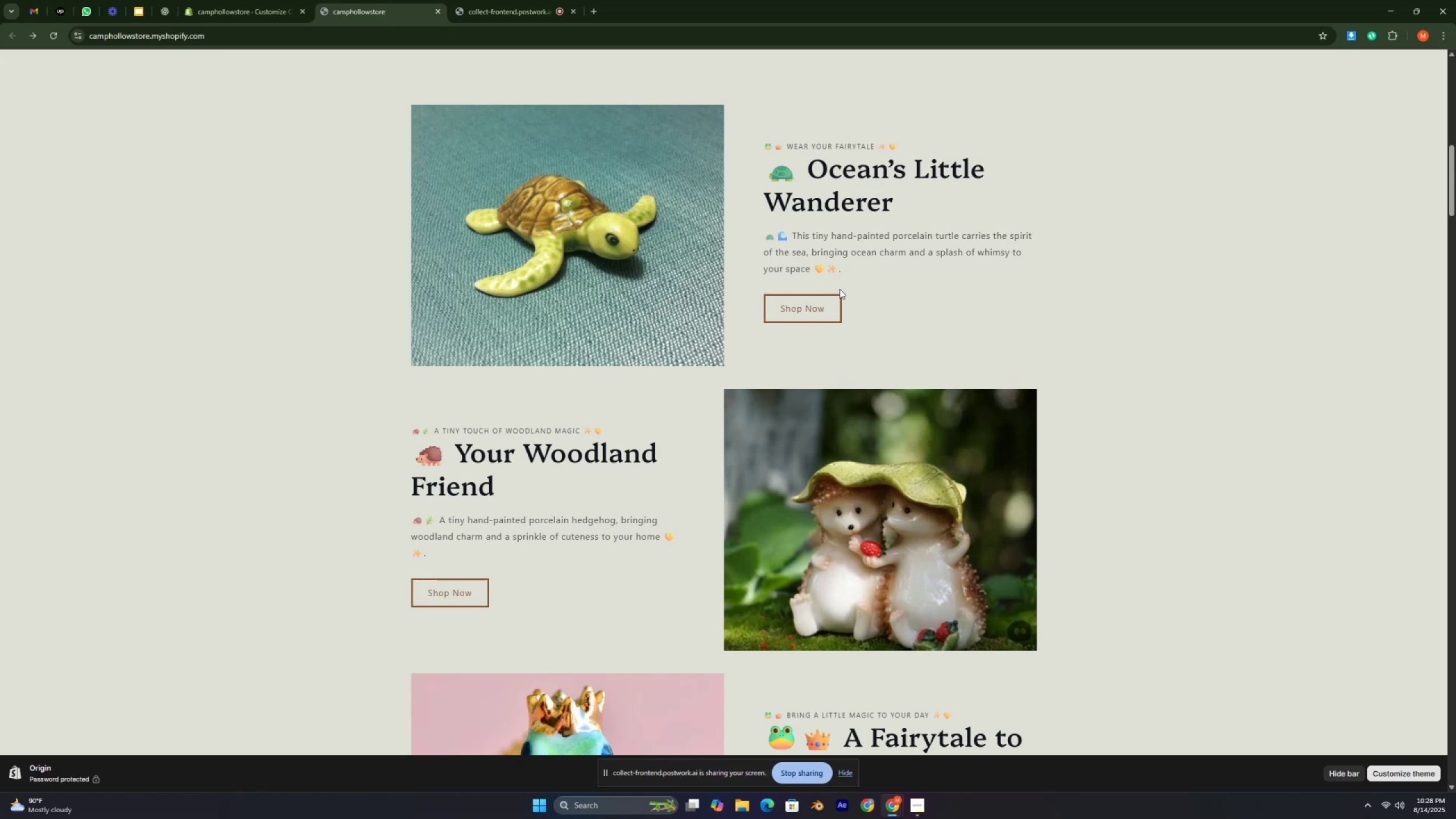 
key(Control+ControlRight)
 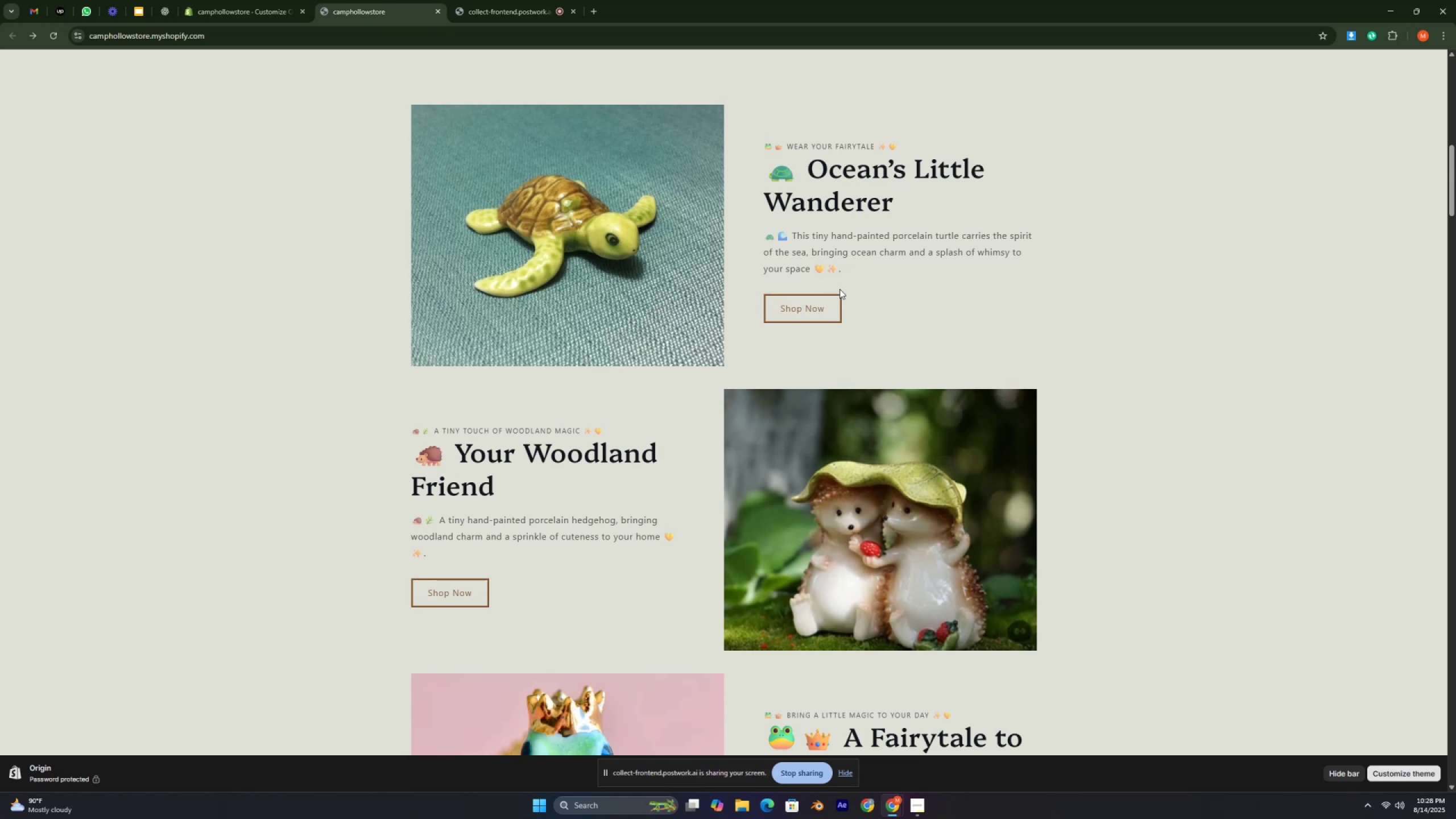 
key(Control+ControlRight)
 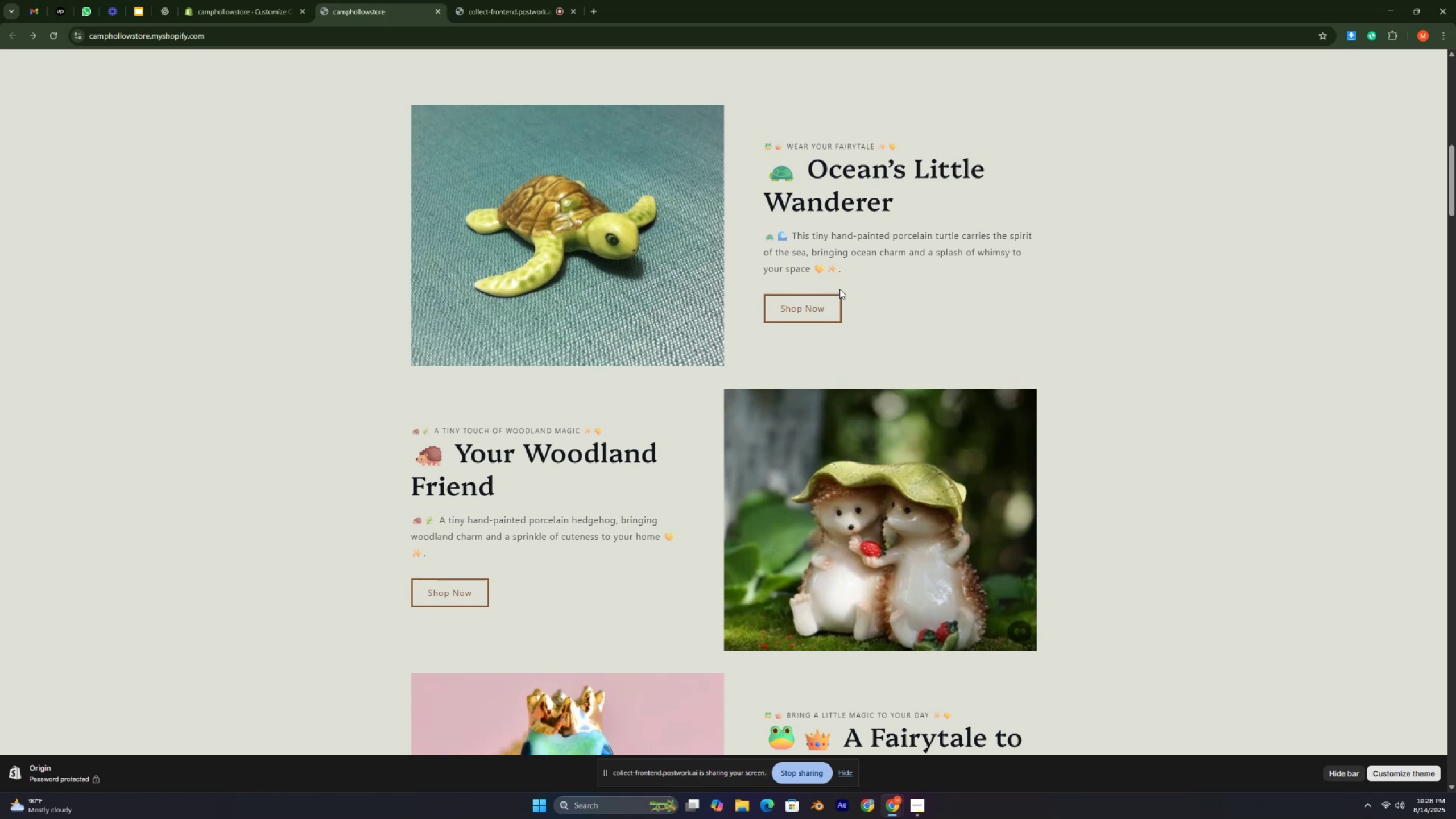 
key(Control+ControlRight)
 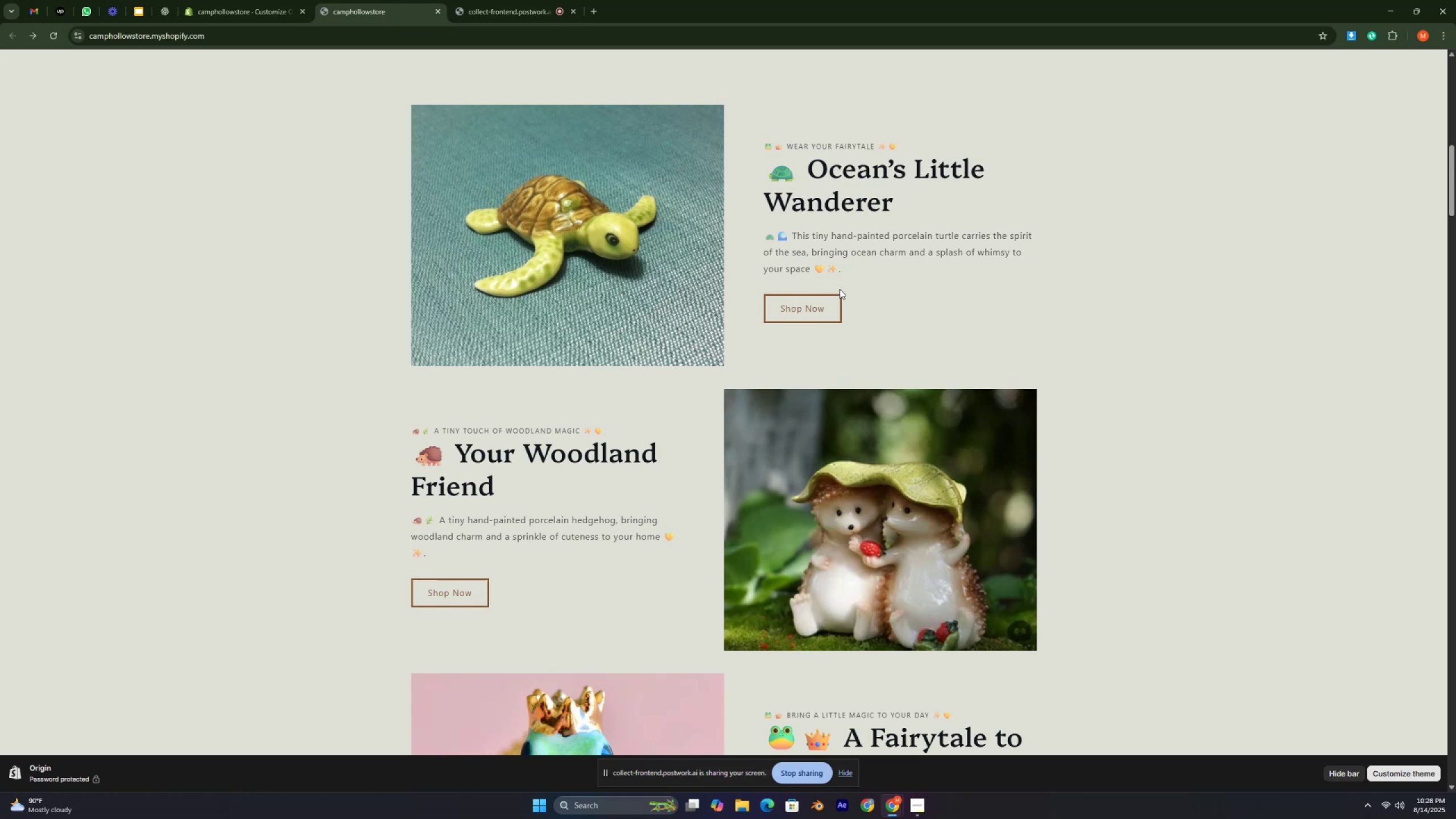 
key(Control+ControlRight)
 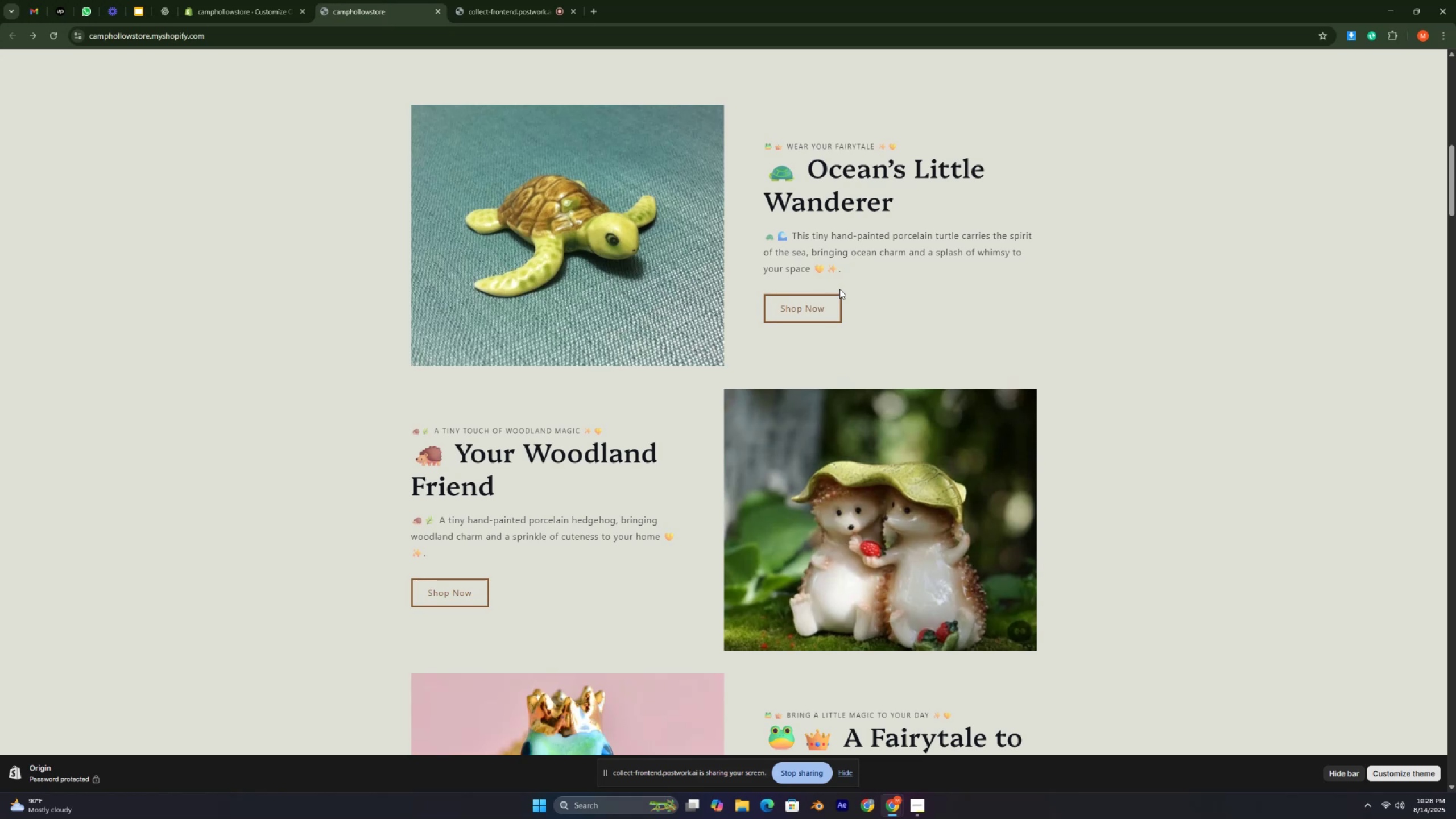 
key(Control+ControlRight)
 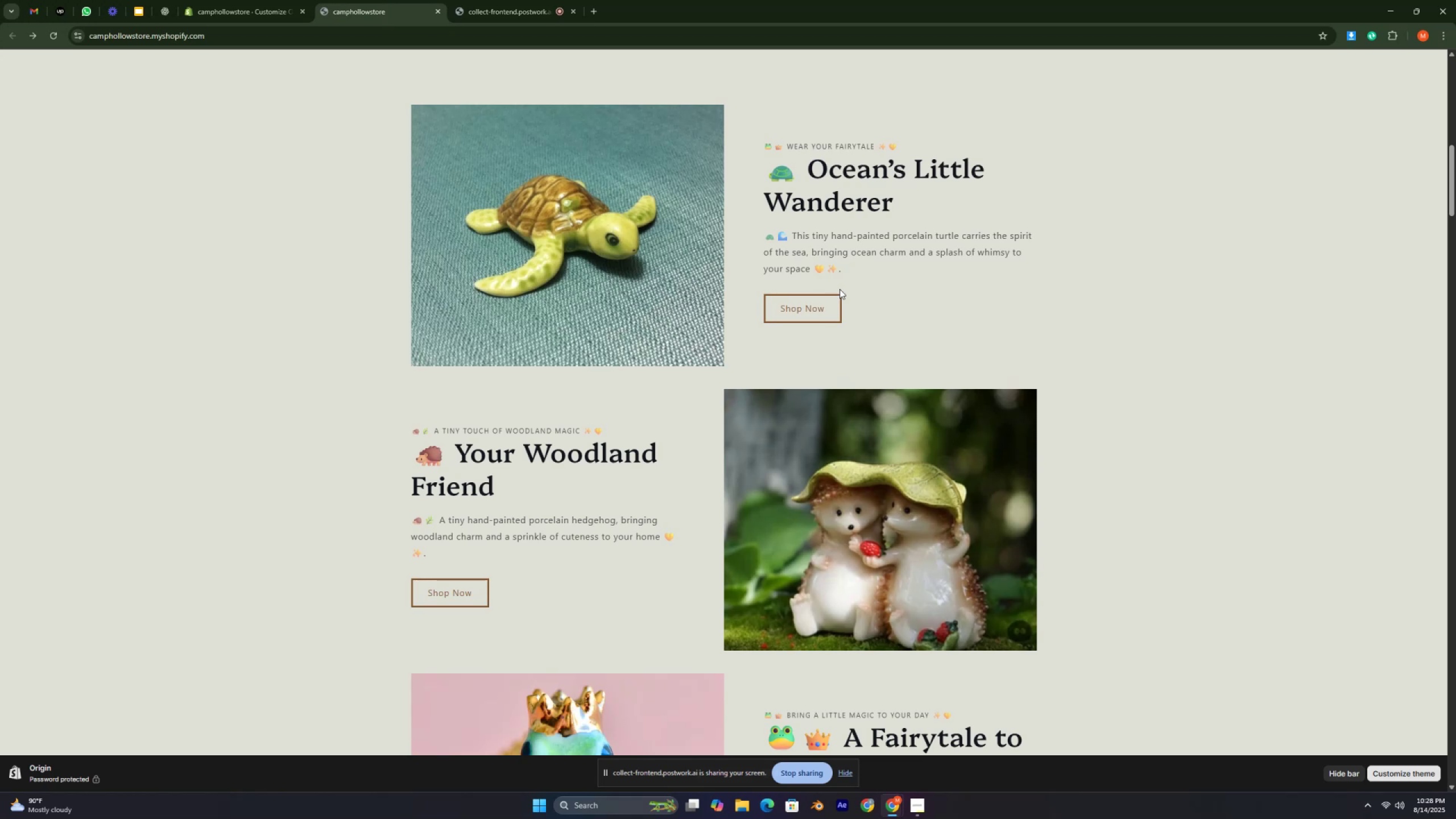 
key(Control+ControlRight)
 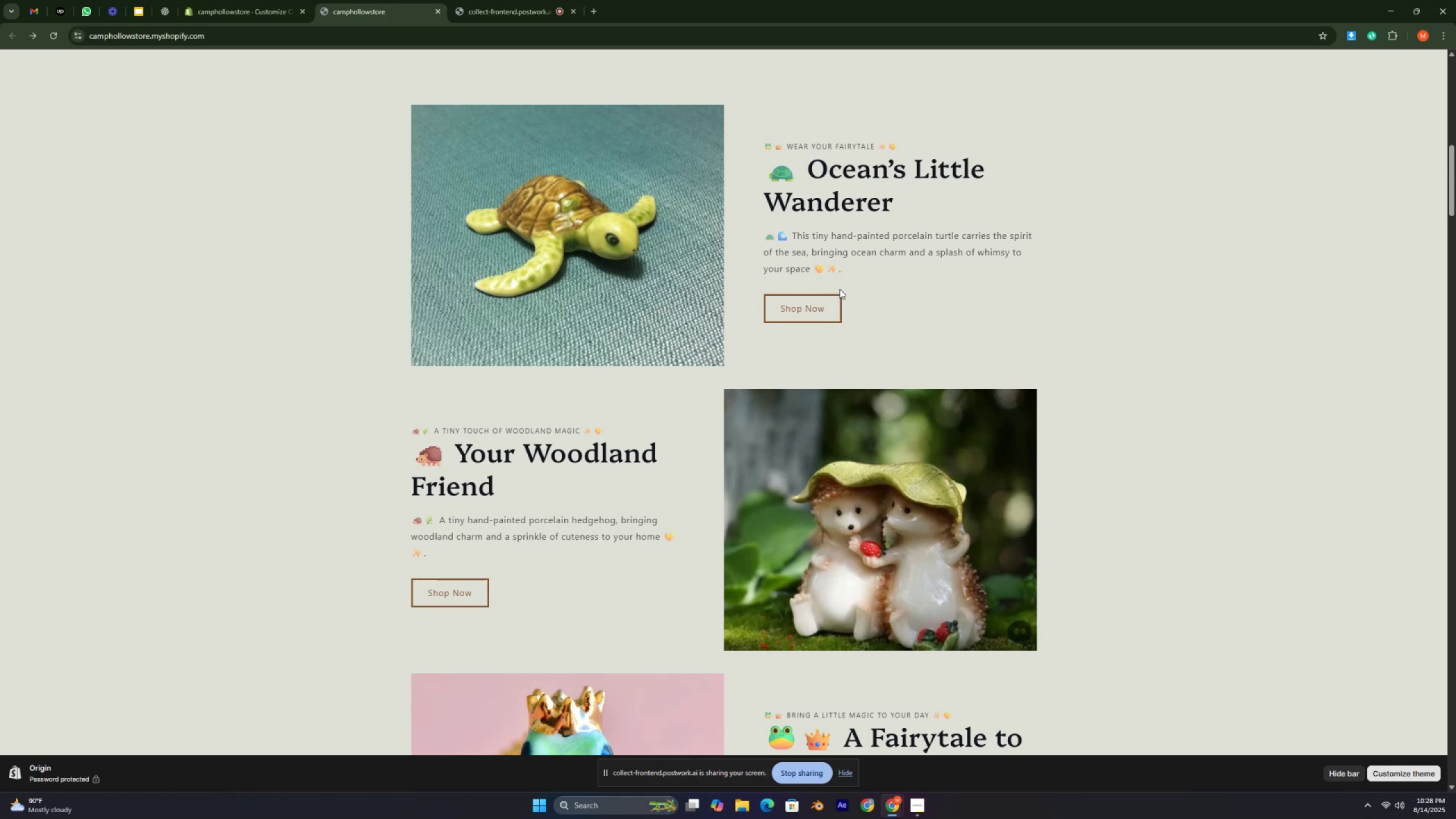 
key(Control+ControlRight)
 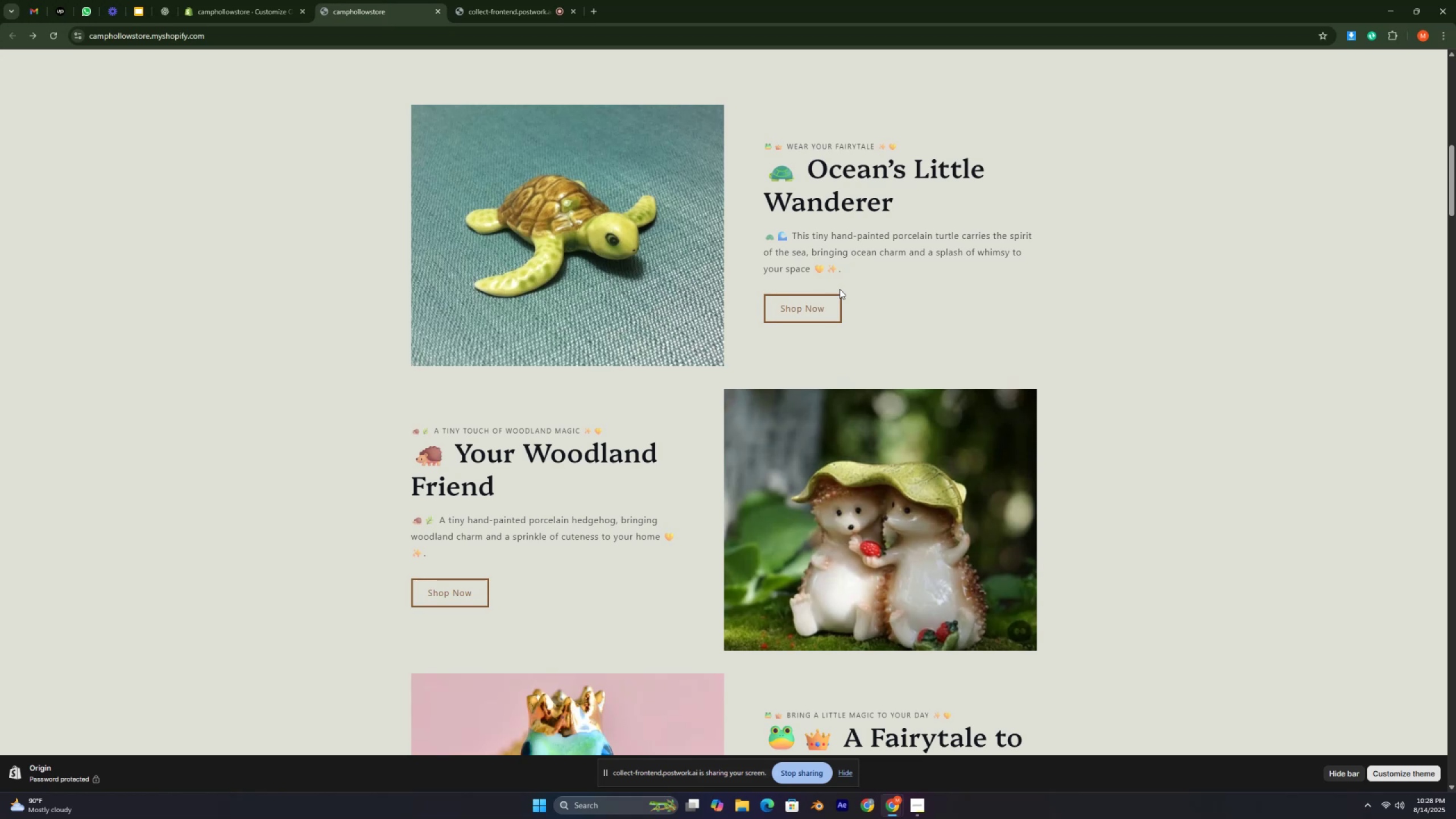 
key(Control+ControlRight)
 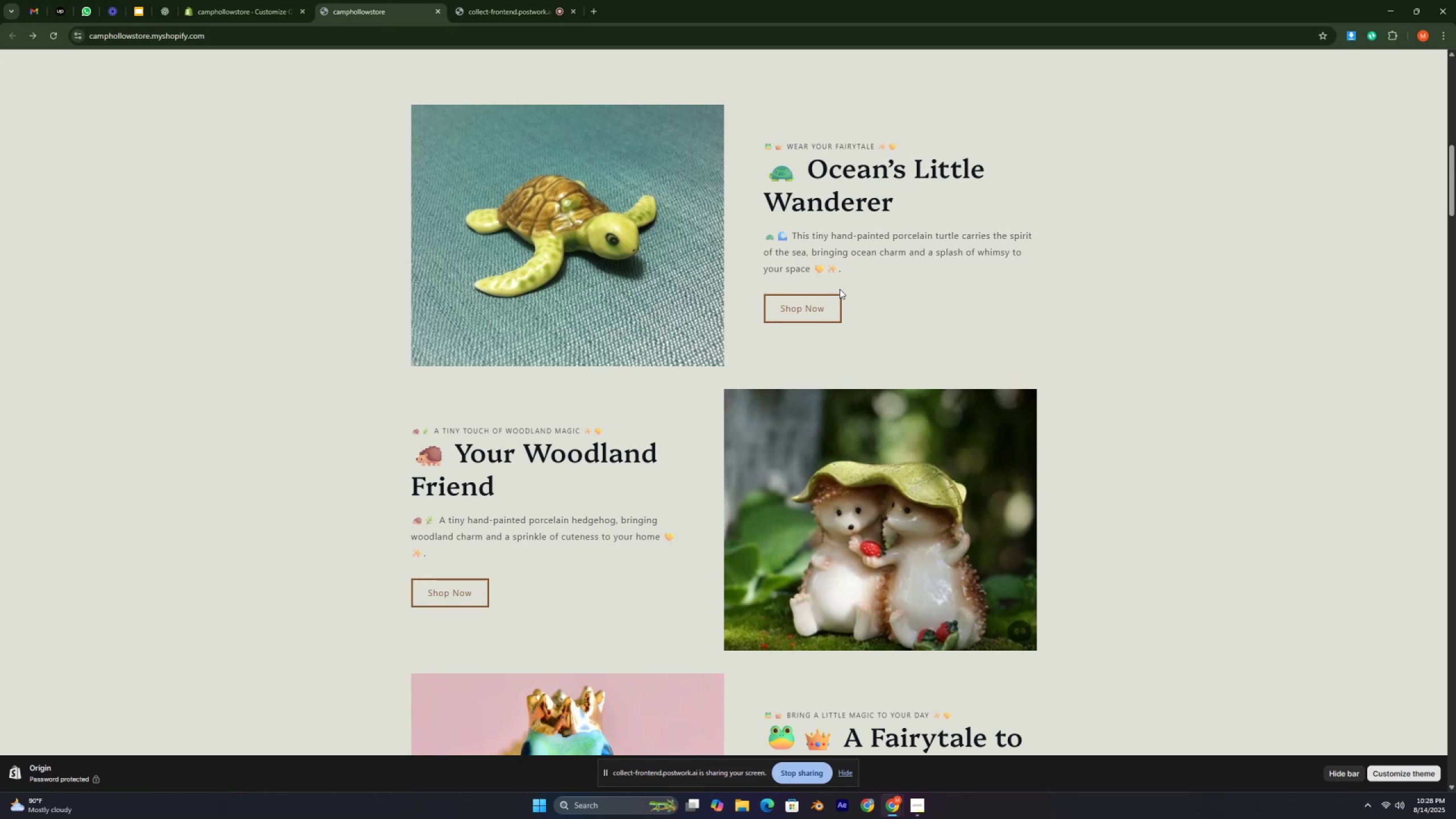 
key(Control+ControlRight)
 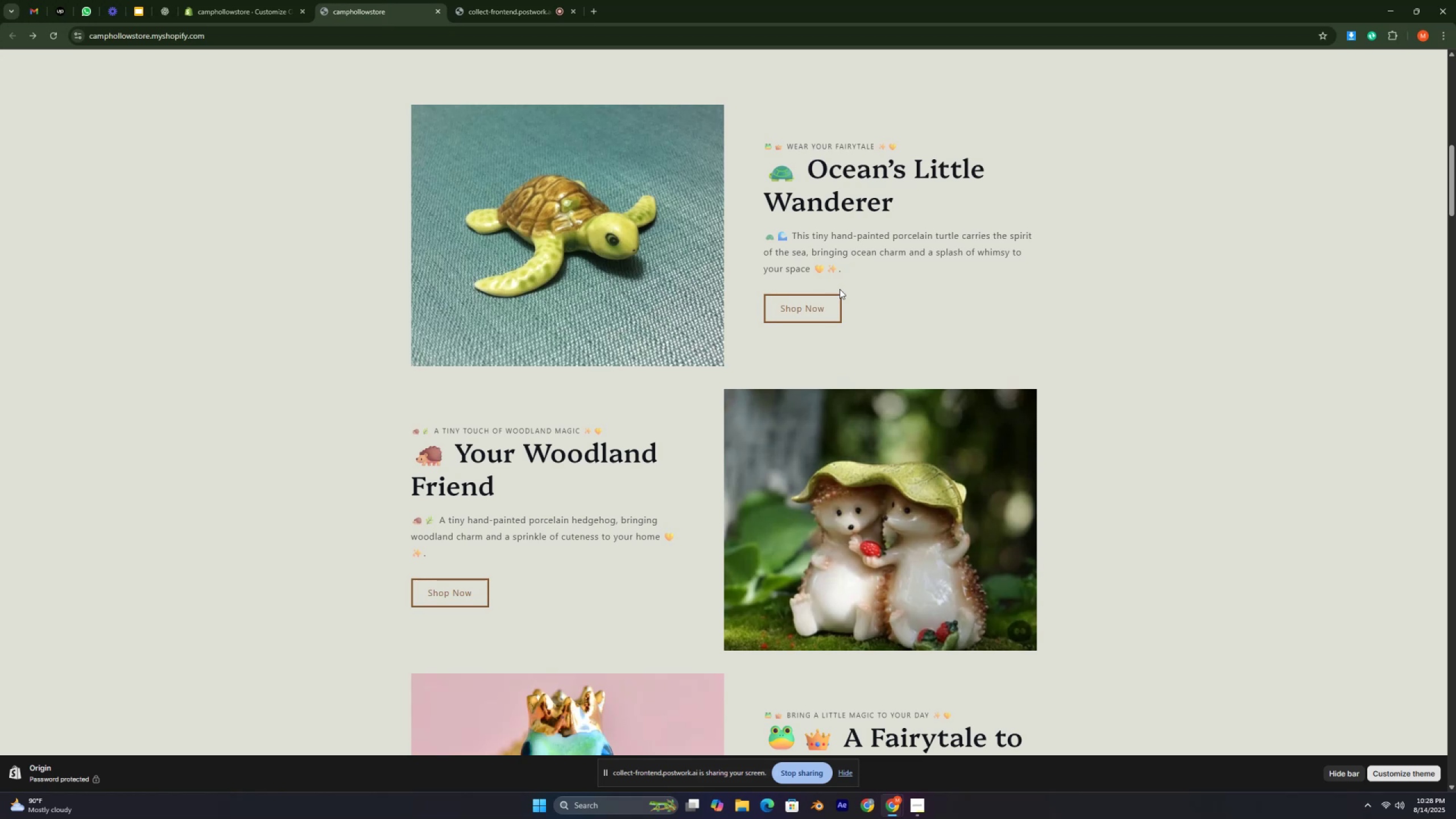 
key(Control+ControlRight)
 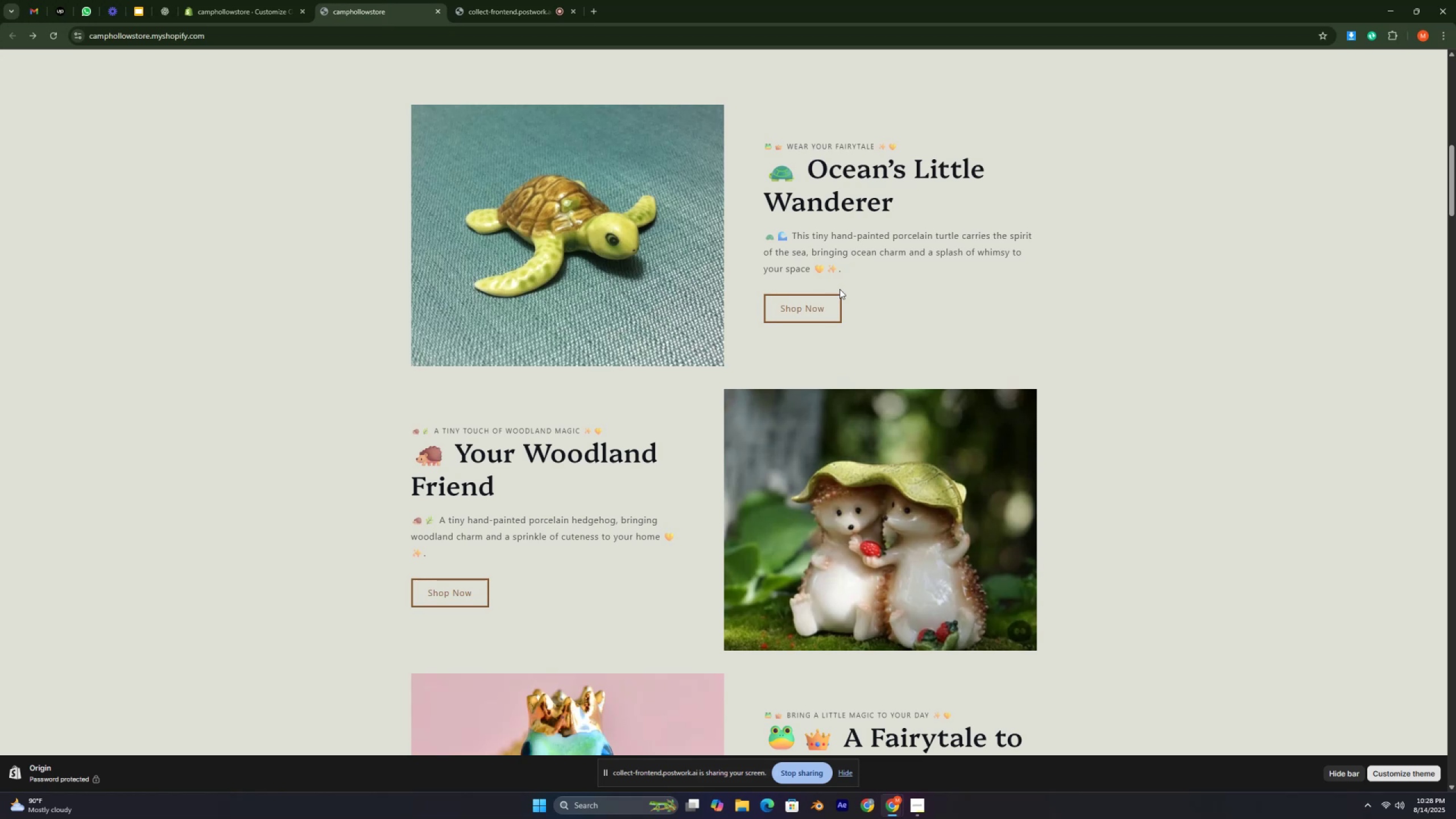 
key(Control+ControlRight)
 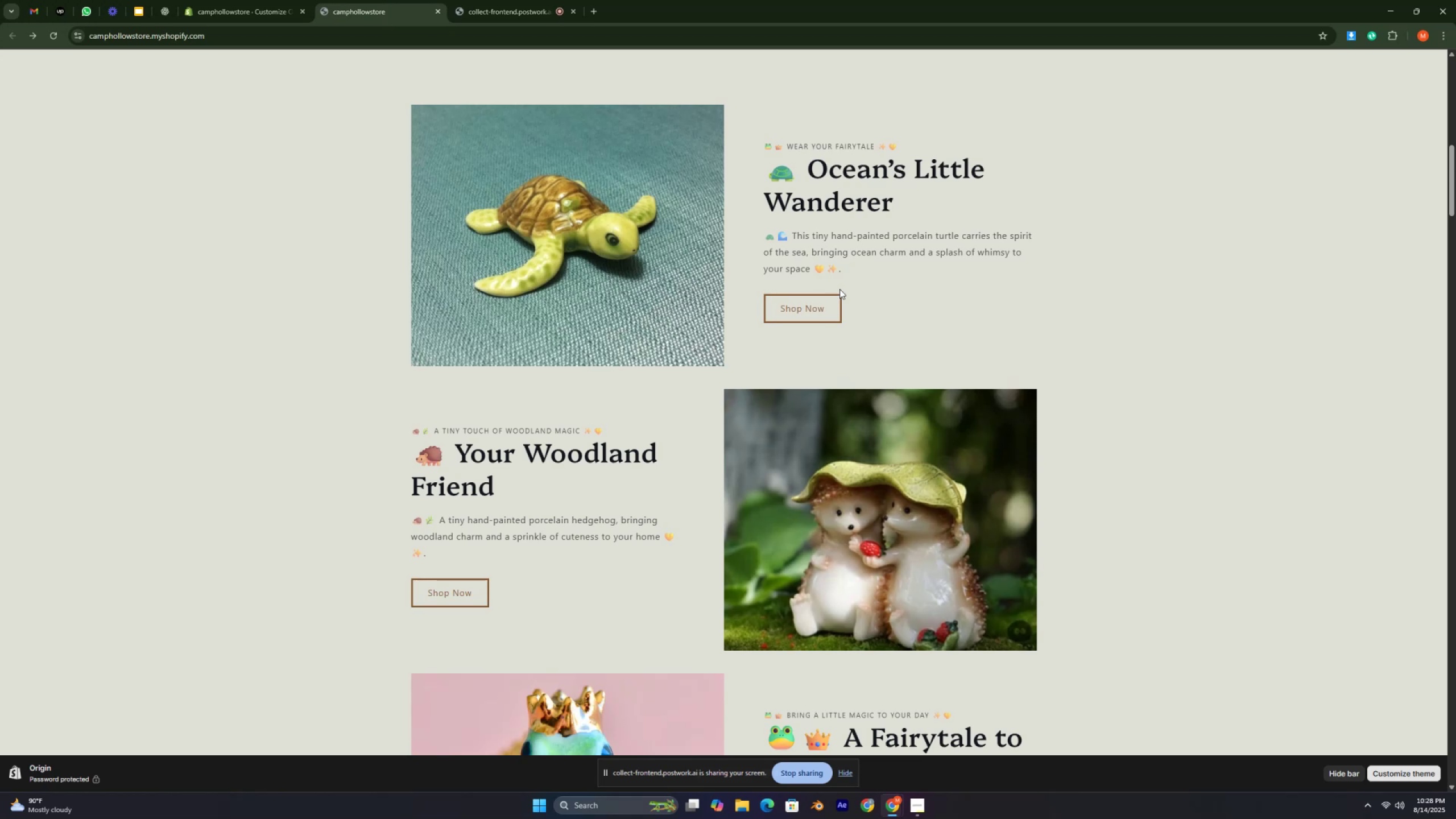 
key(Control+ControlRight)
 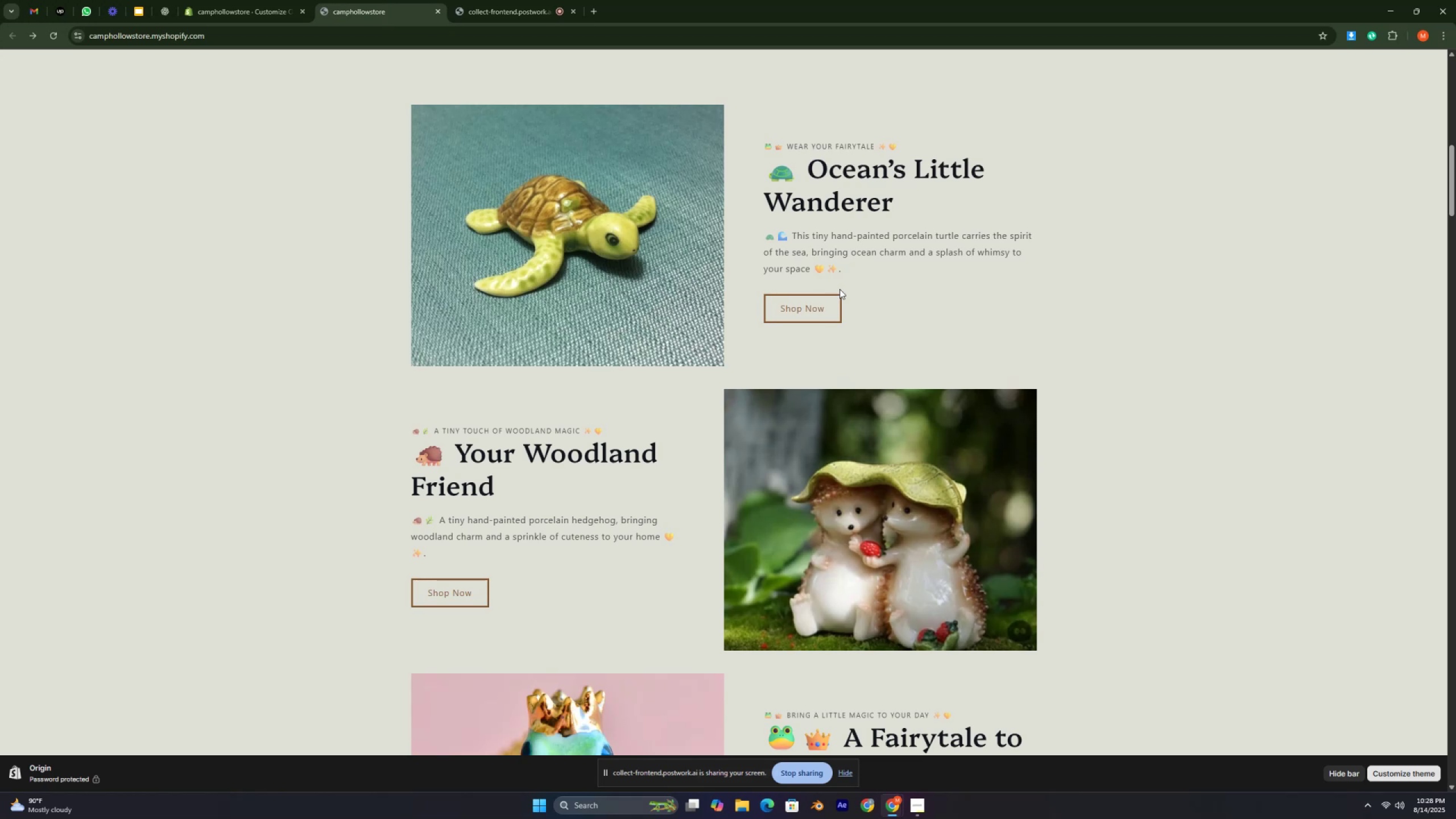 
key(ArrowDown)
 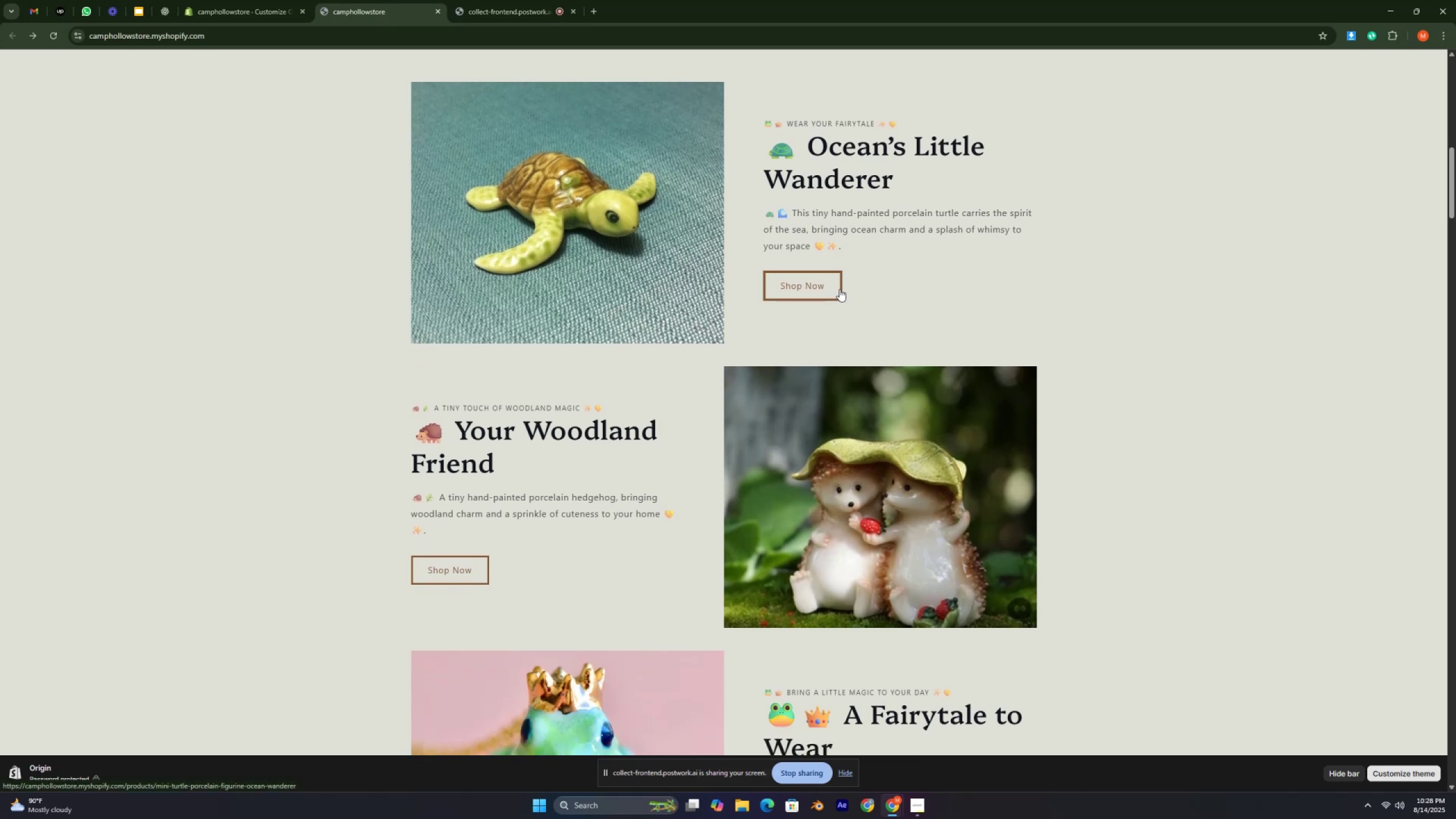 
key(ArrowDown)
 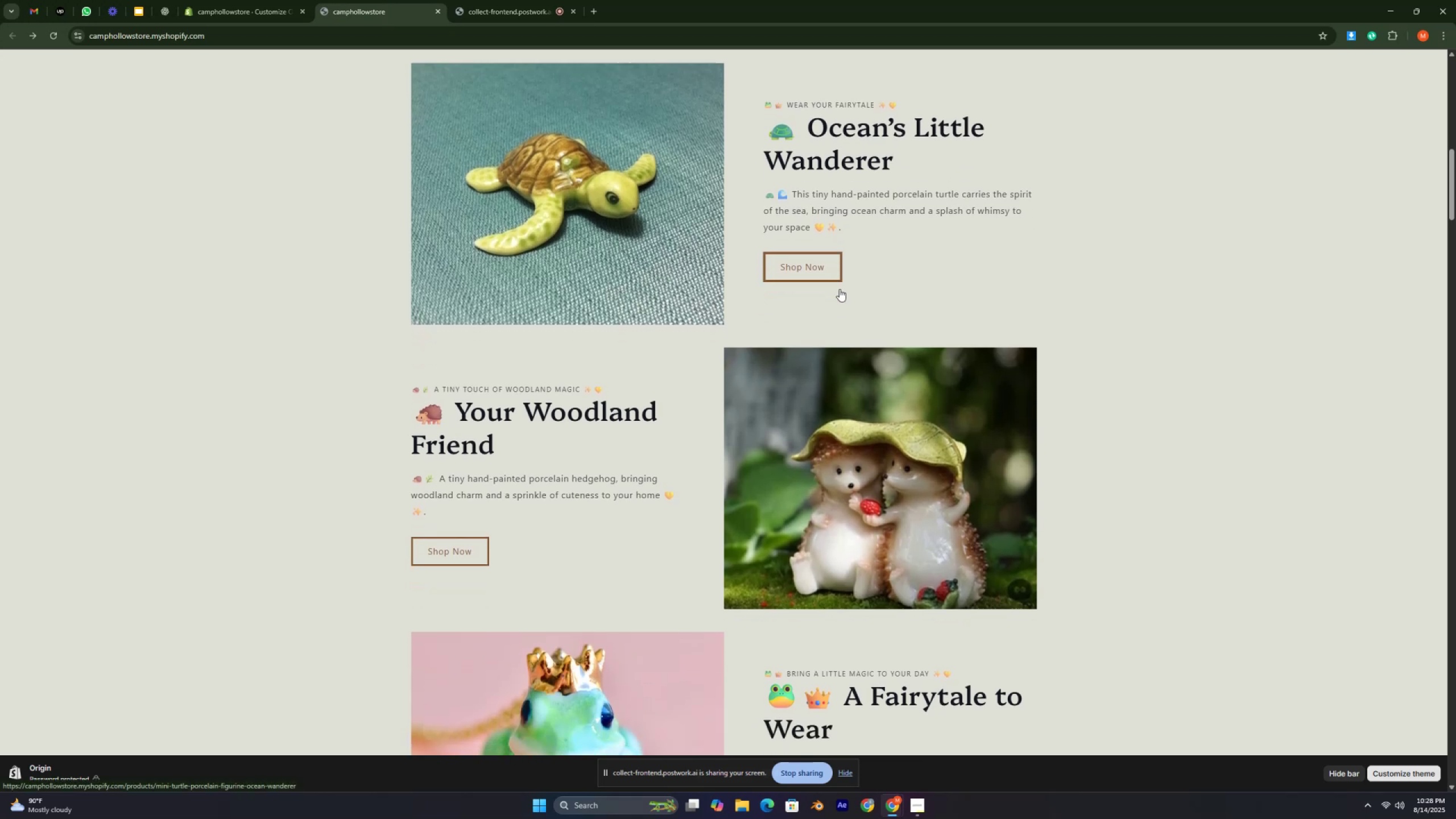 
key(ArrowDown)
 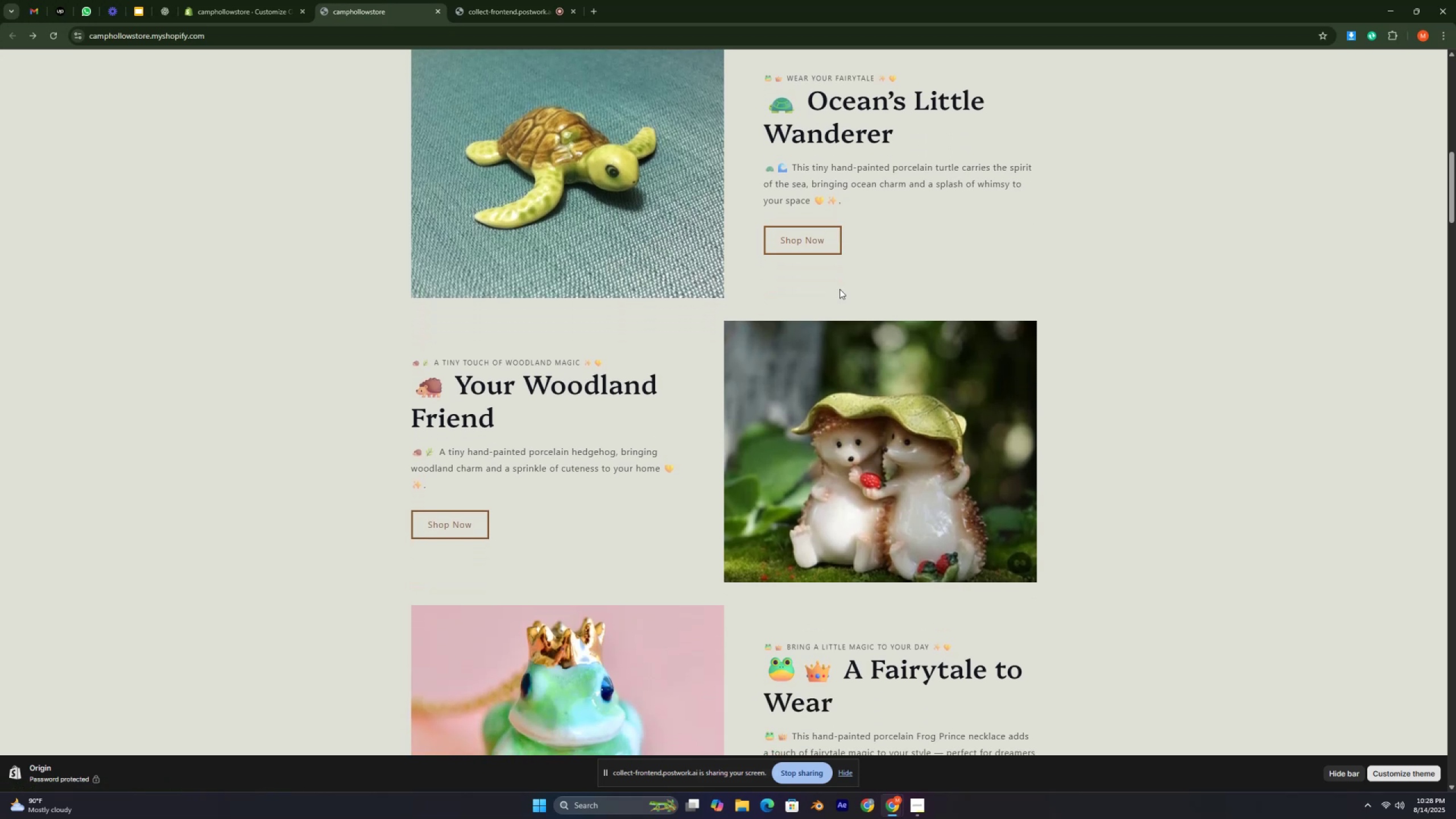 
key(ArrowUp)
 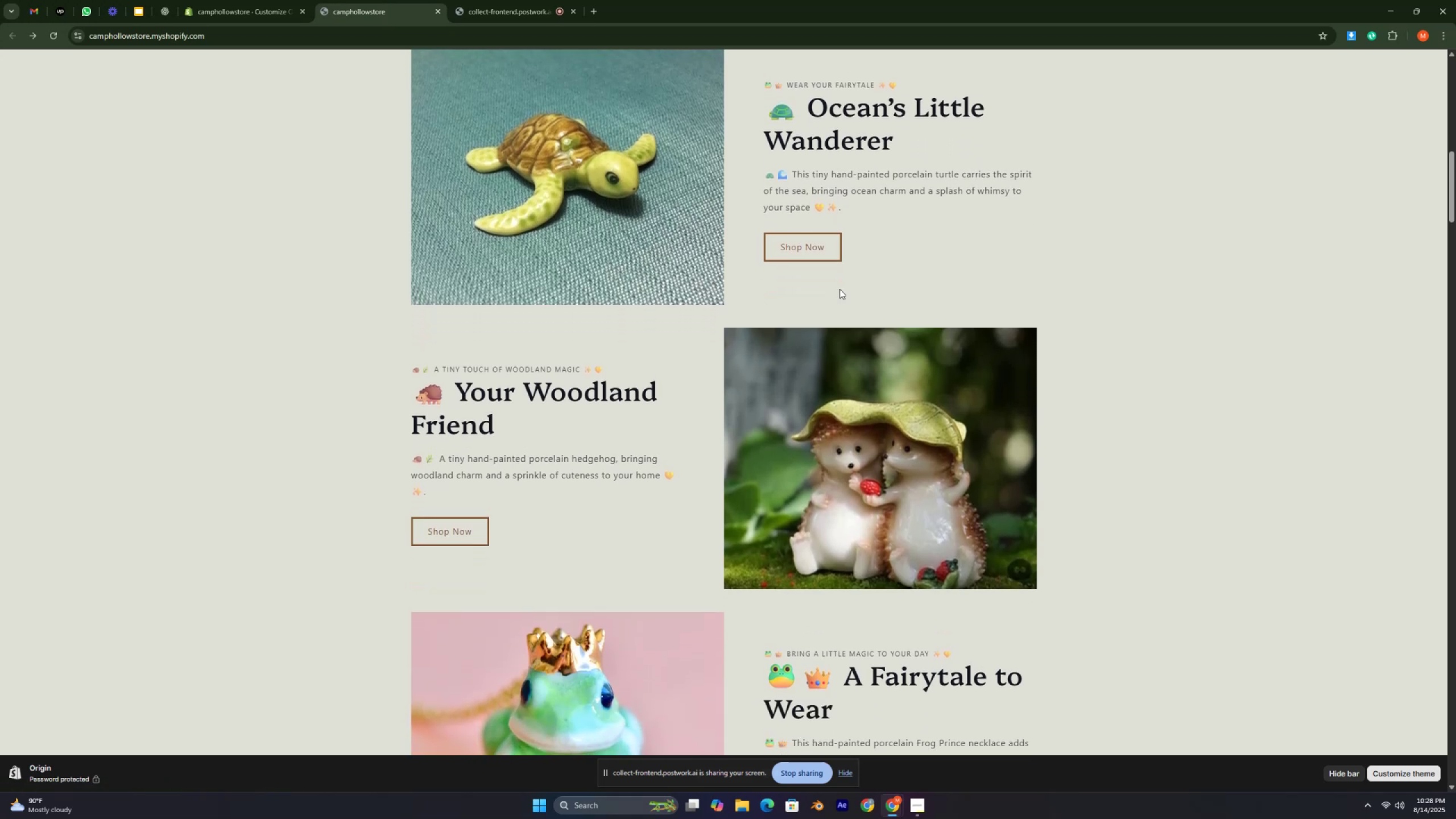 
key(ArrowUp)
 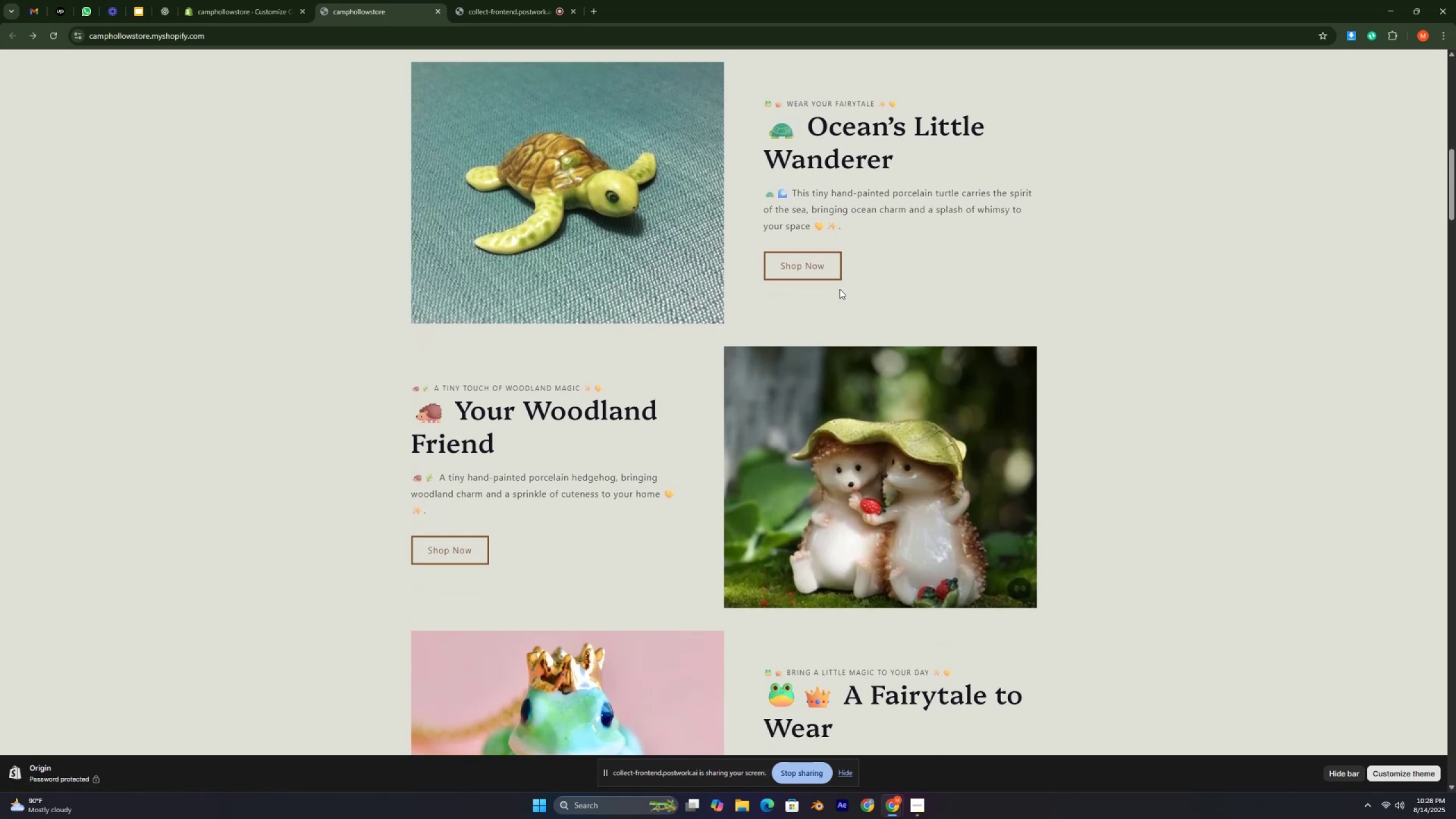 
key(ArrowUp)
 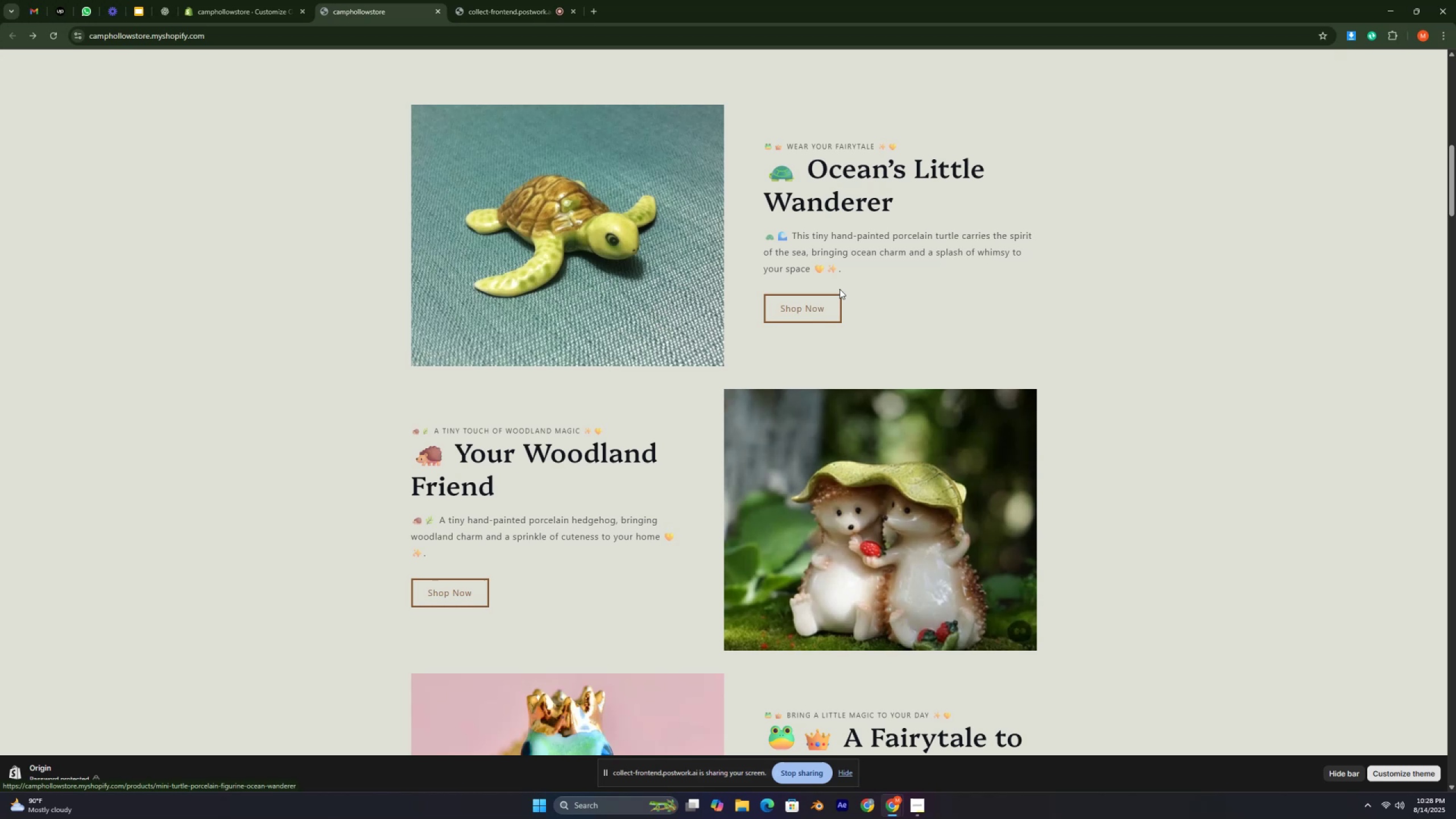 
hold_key(key=ArrowUp, duration=1.01)
 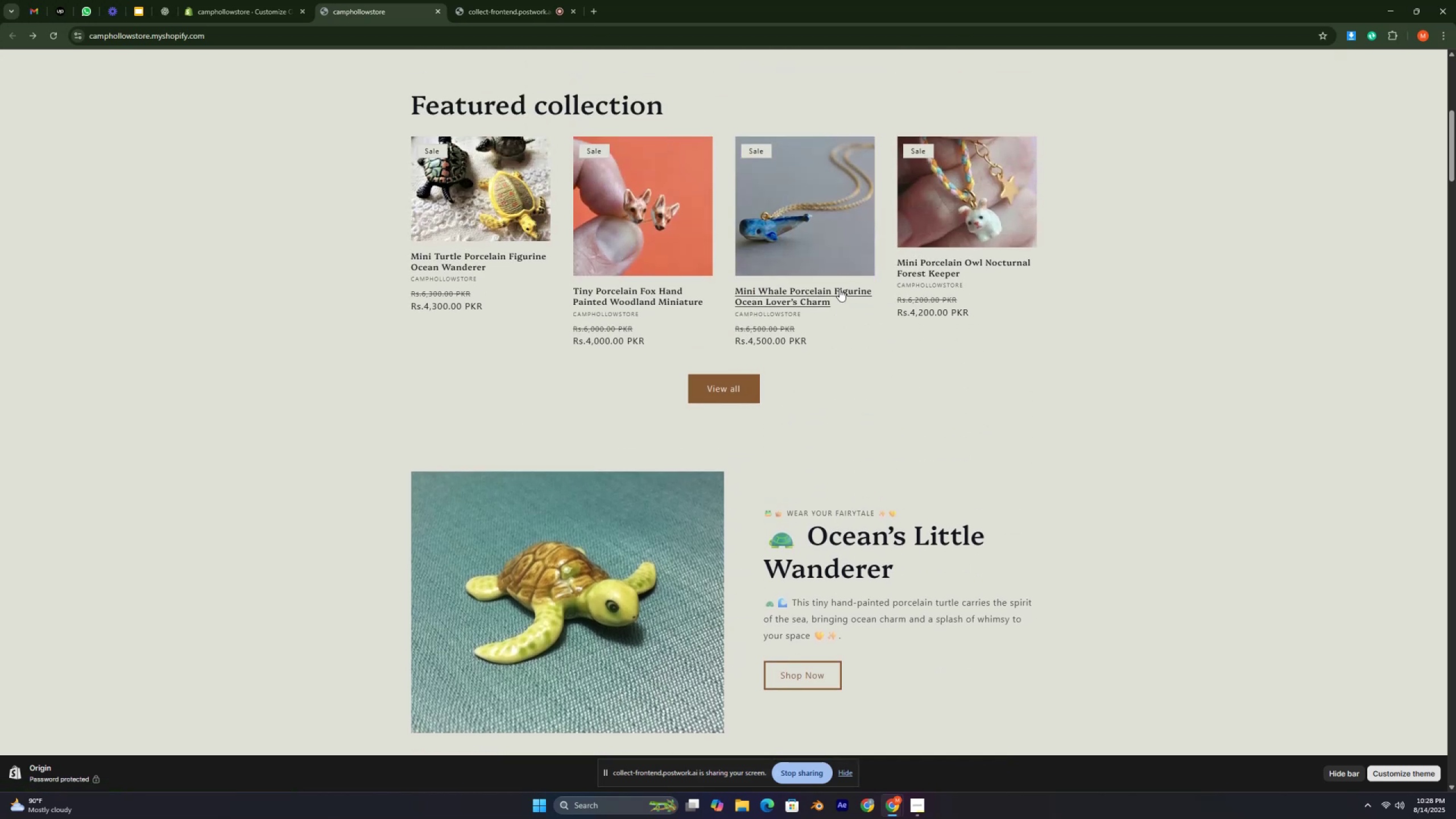 
hold_key(key=ArrowDown, duration=1.34)
 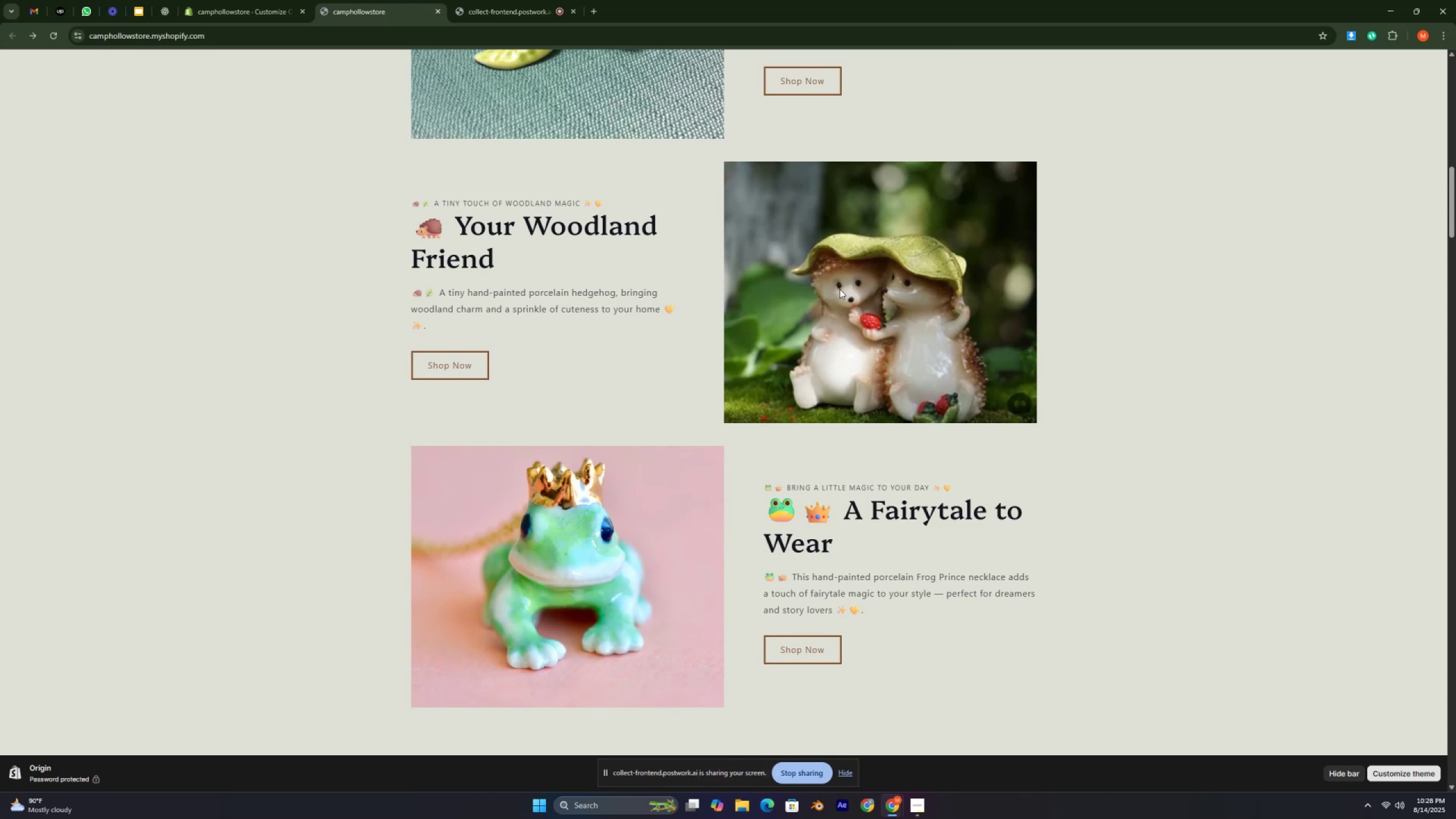 
wait(13.07)
 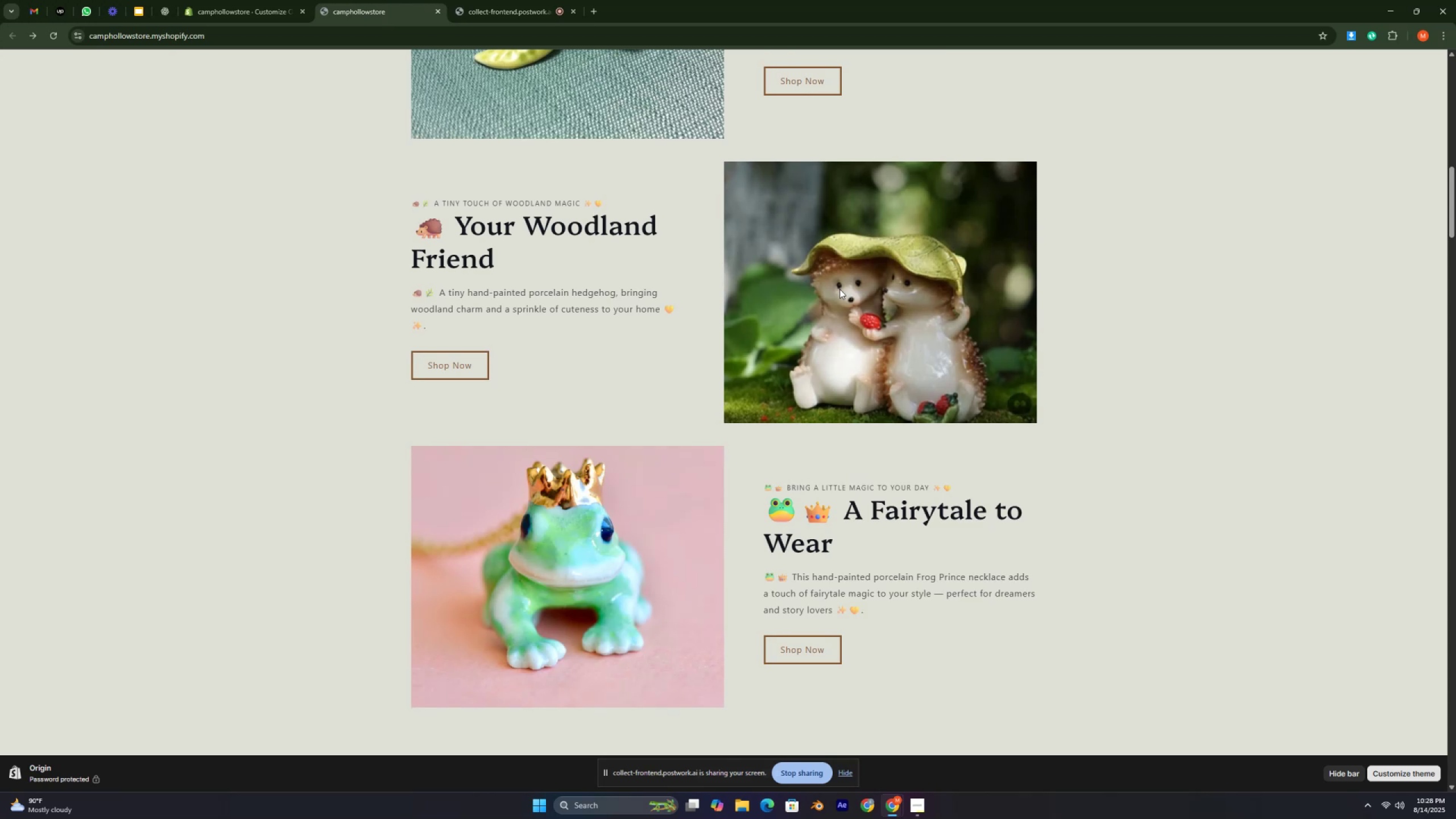 
key(ArrowDown)
 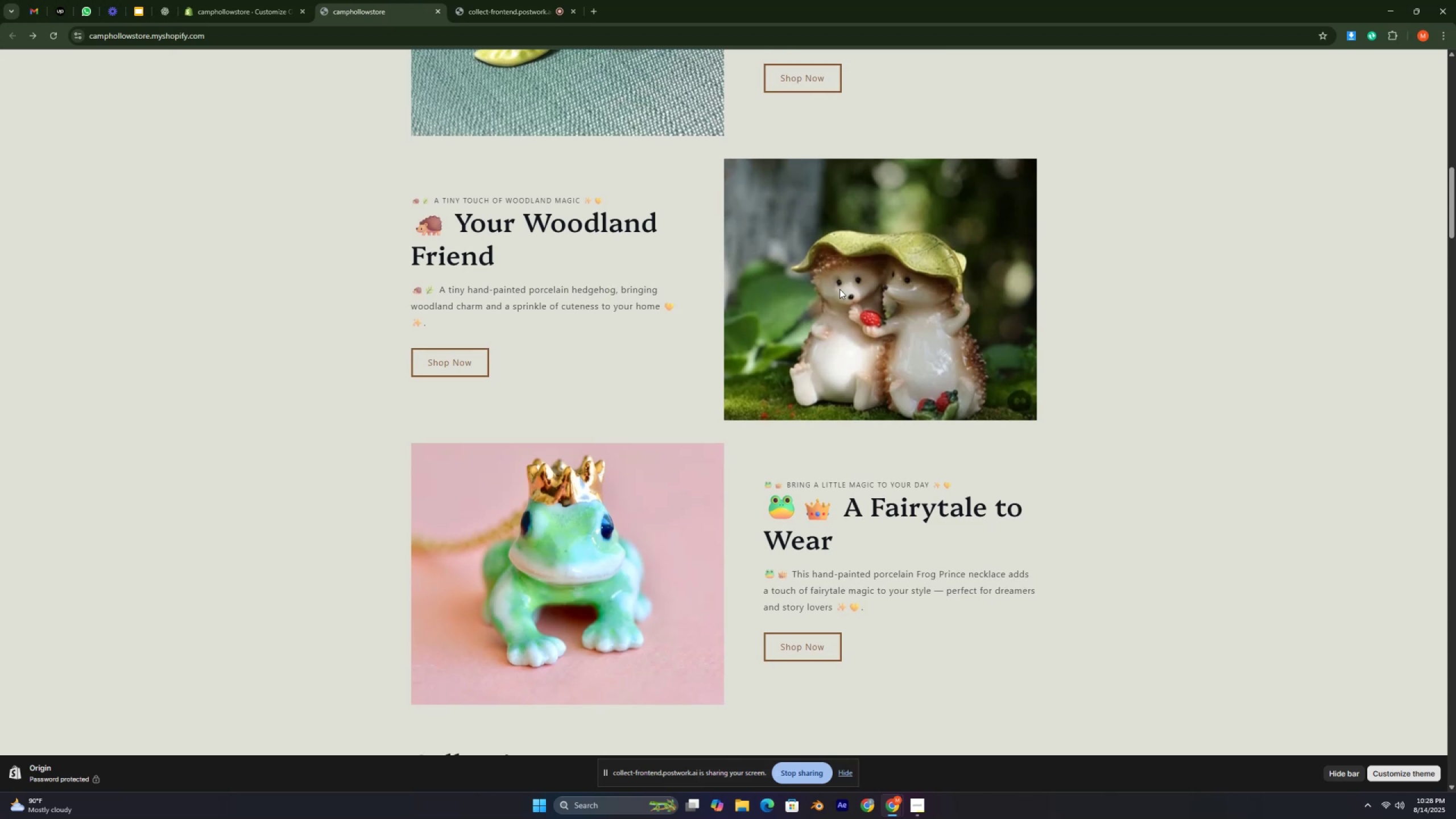 
key(ArrowDown)
 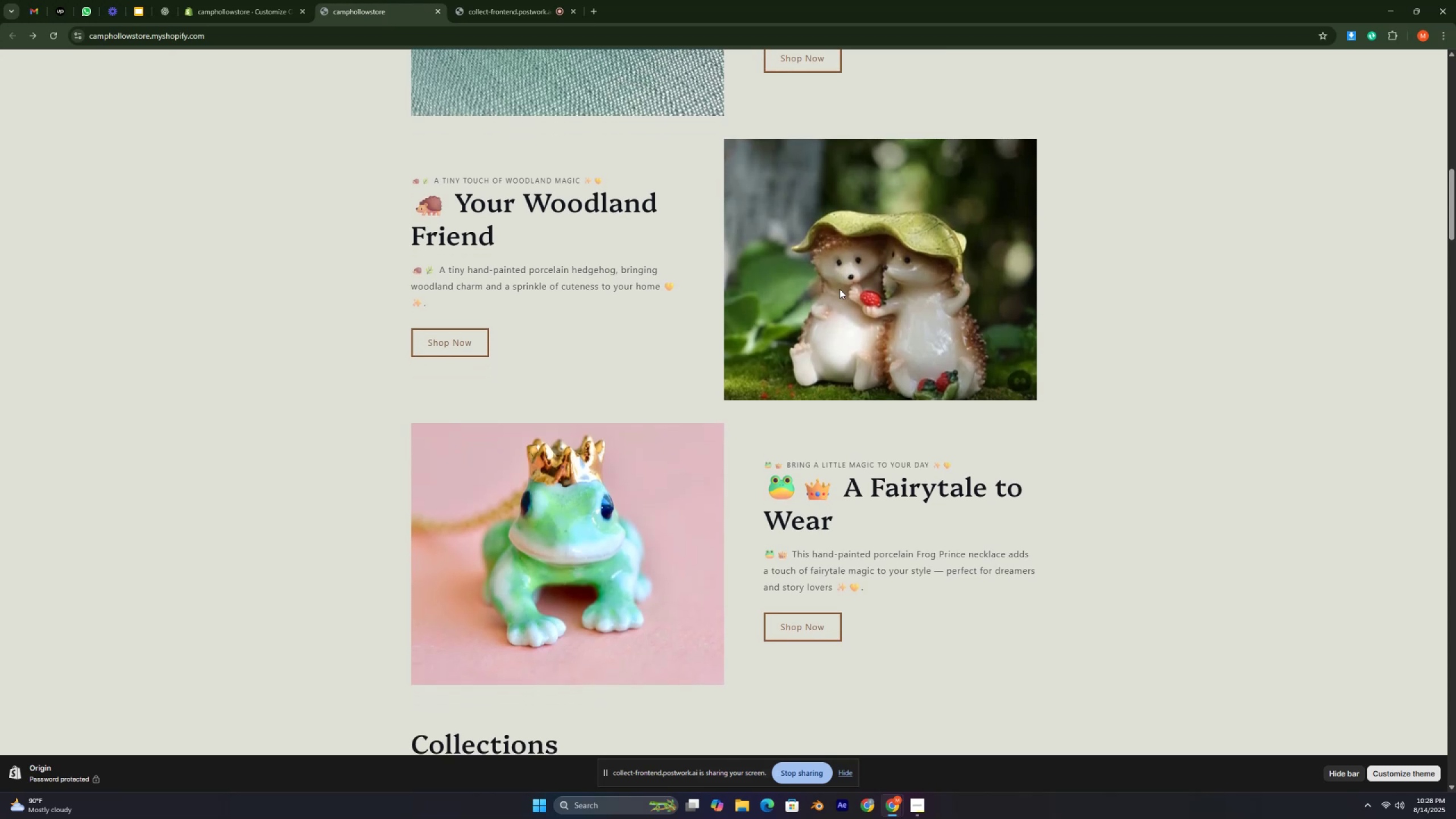 
key(ArrowDown)
 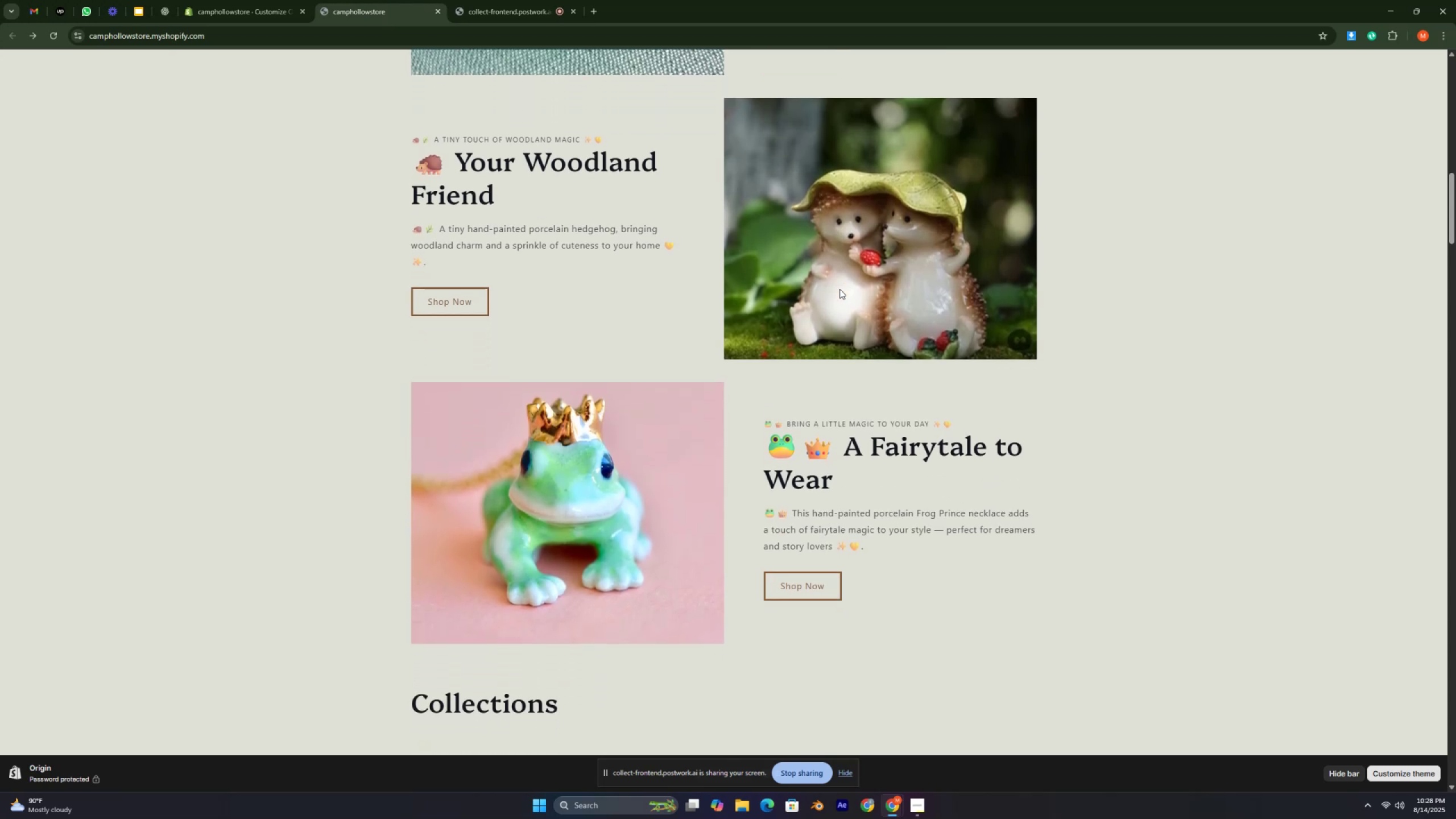 
key(ArrowUp)
 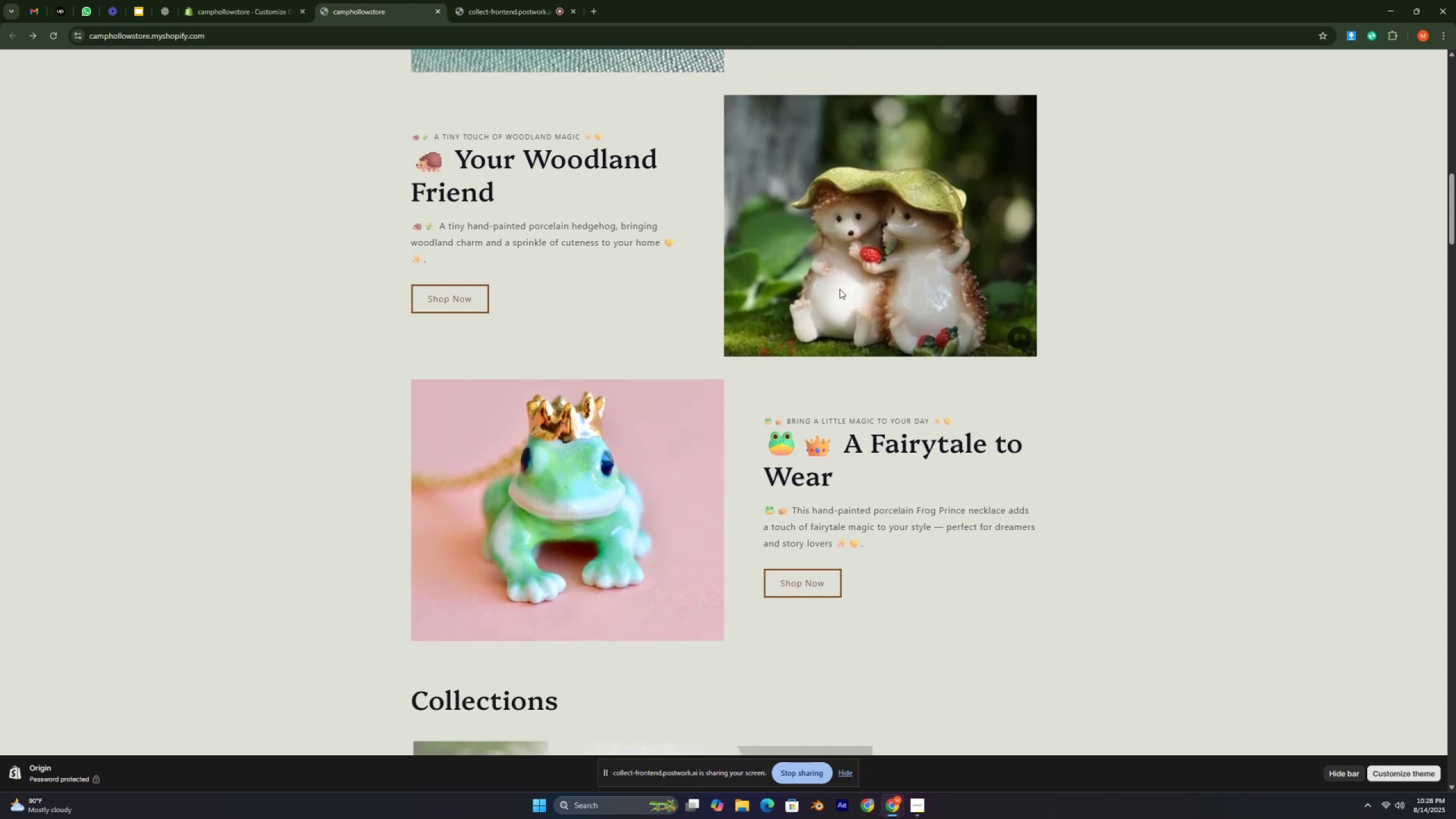 
key(ArrowUp)
 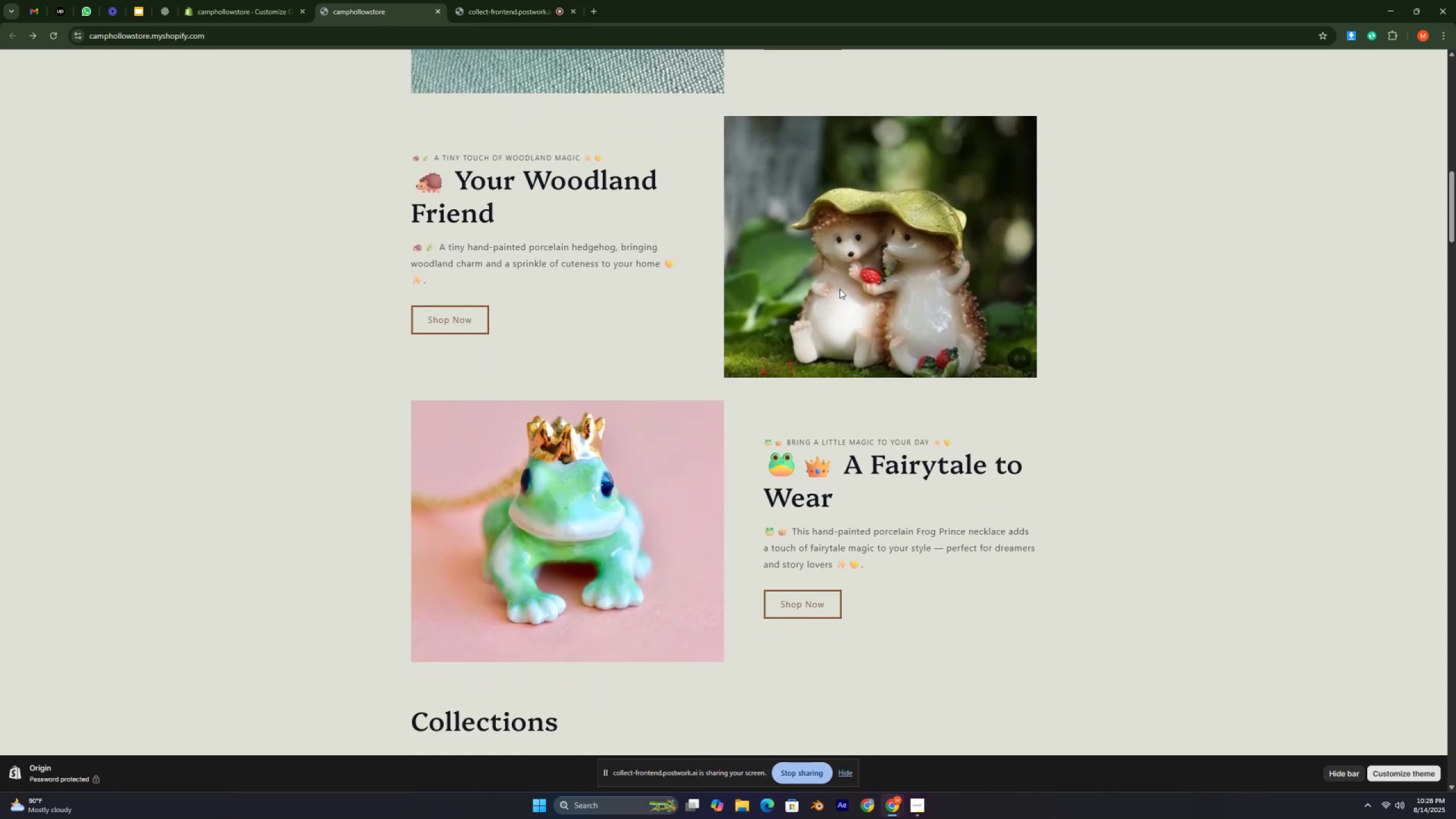 
key(ArrowUp)
 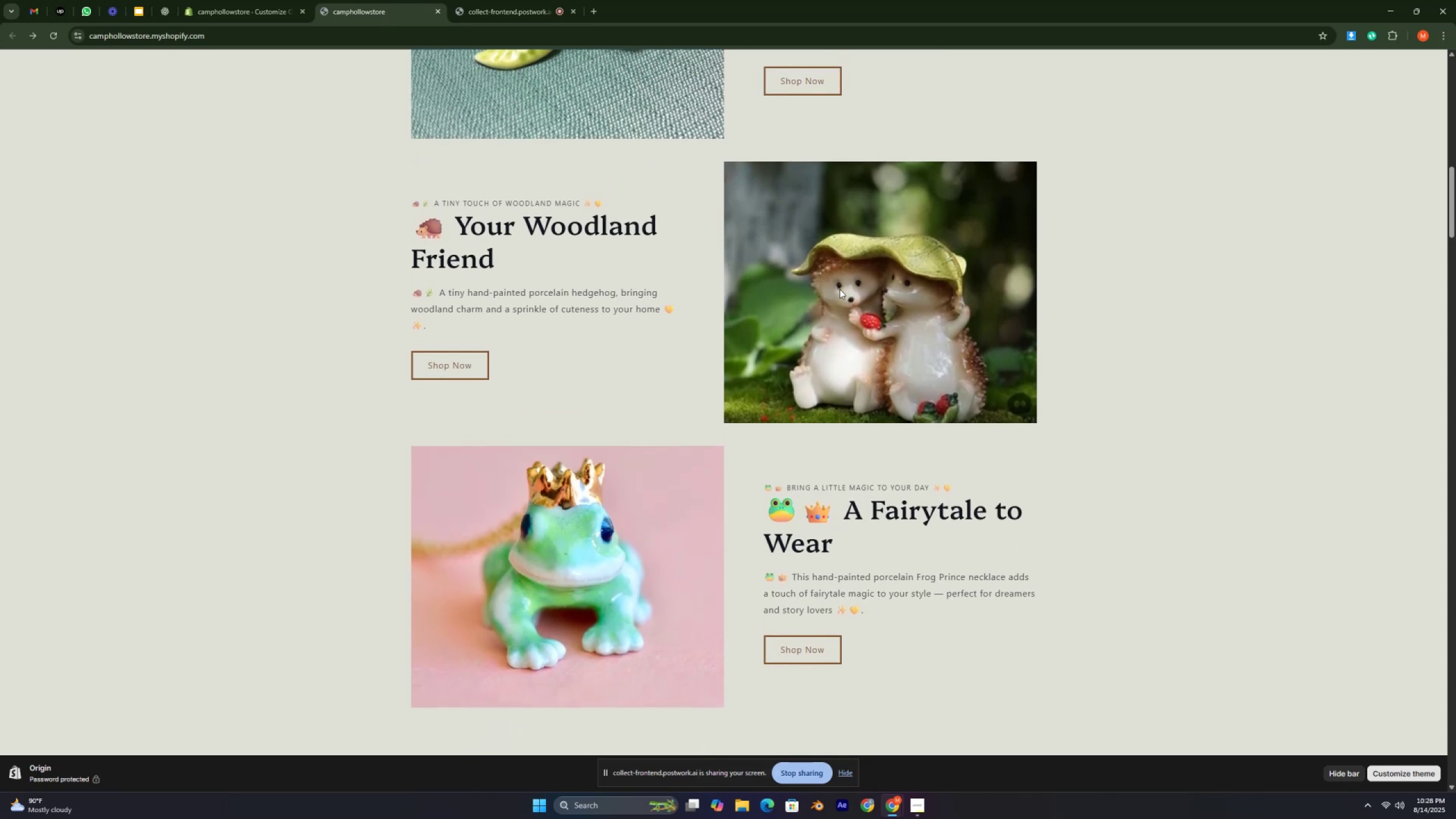 
key(Control+ControlRight)
 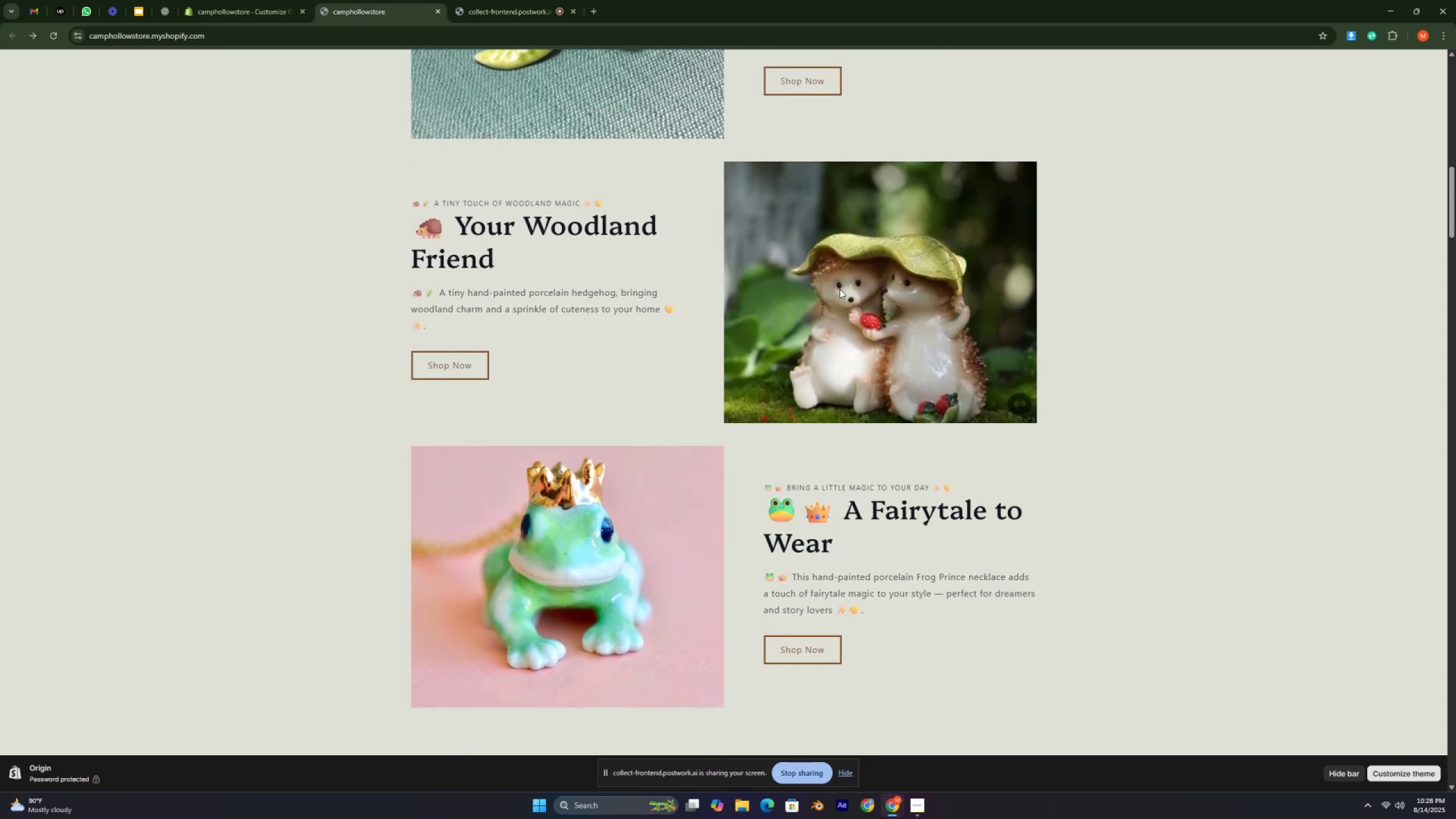 
key(Control+ControlRight)
 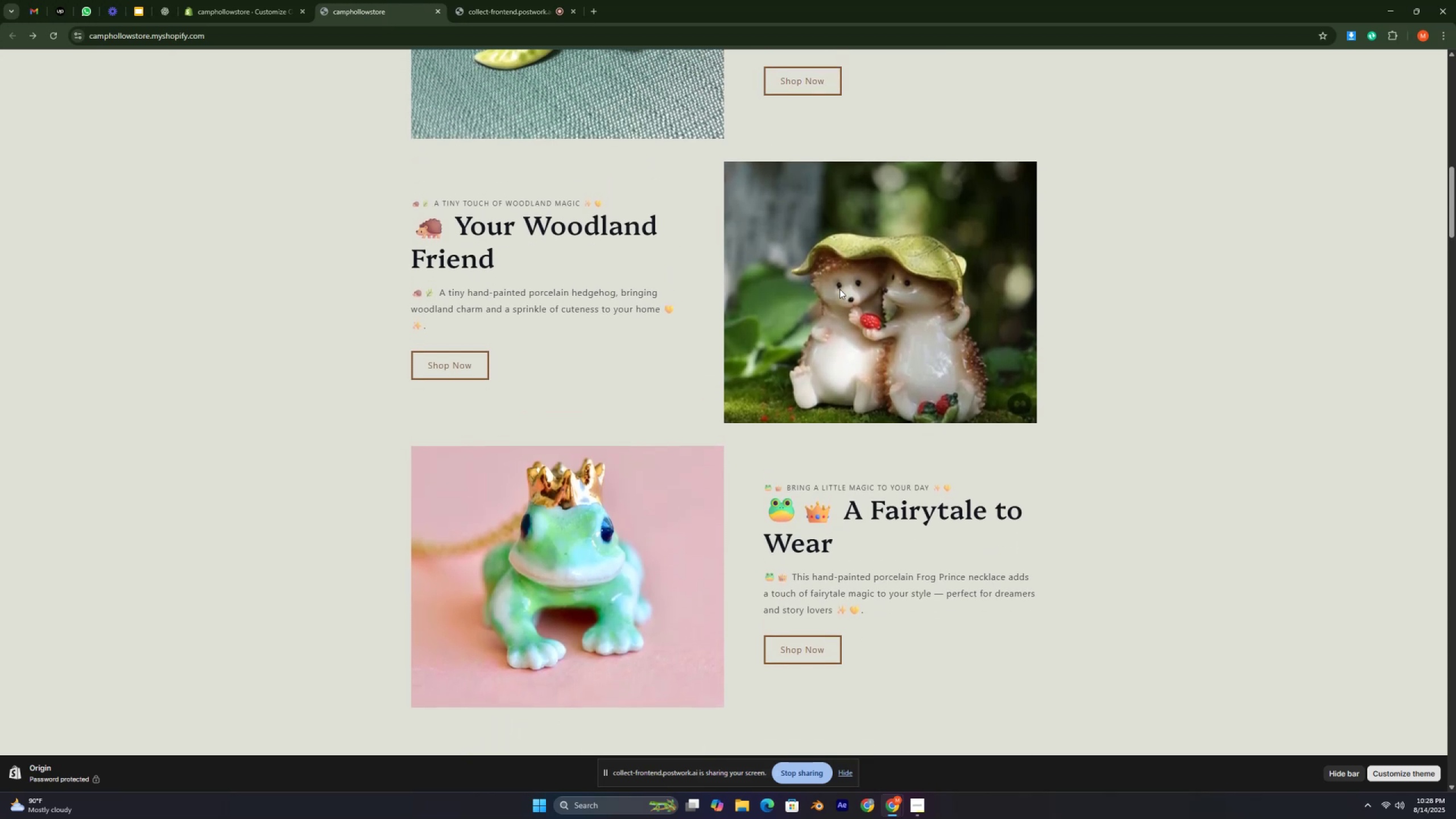 
key(Control+ControlRight)
 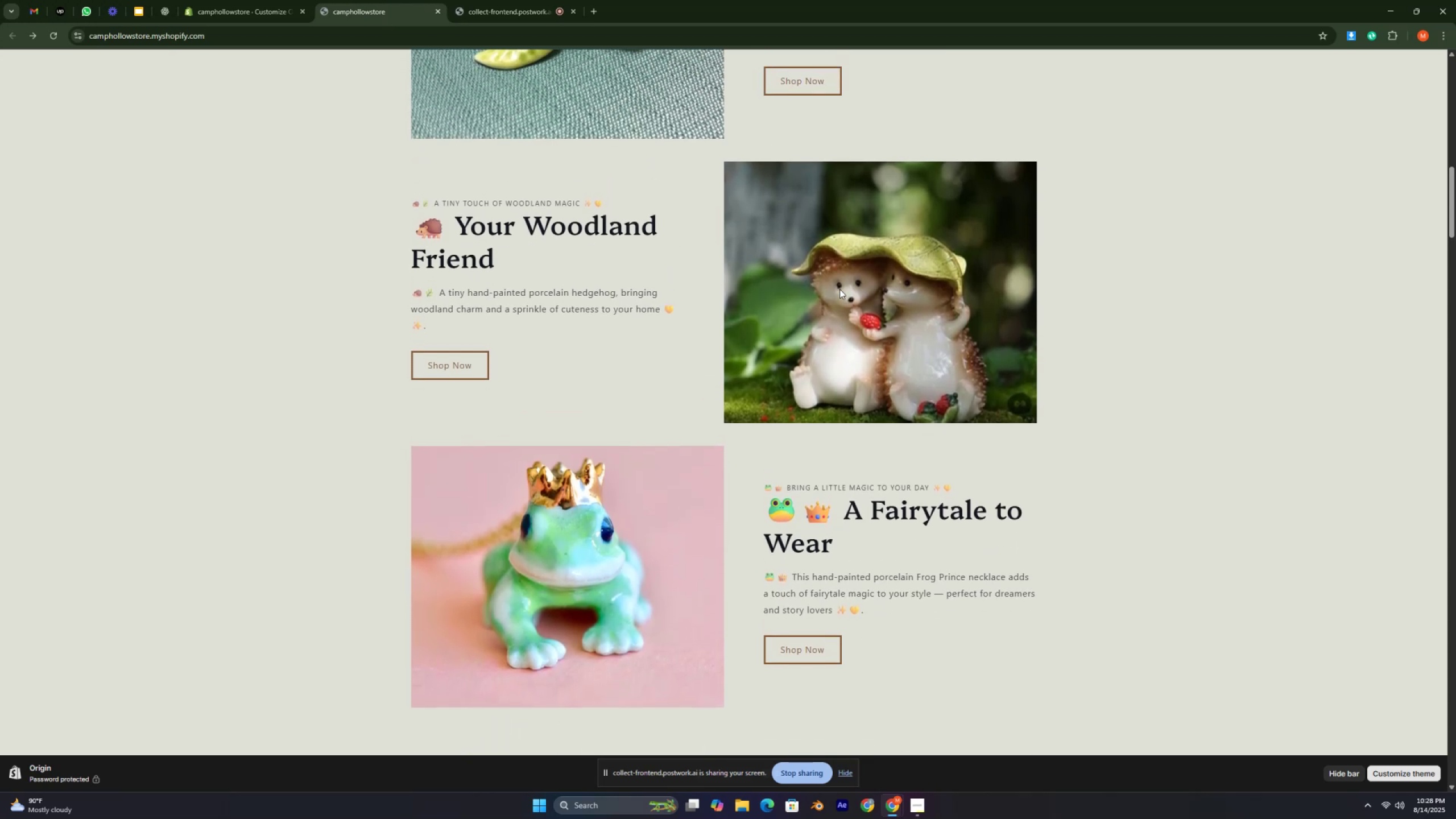 
key(Control+ControlRight)
 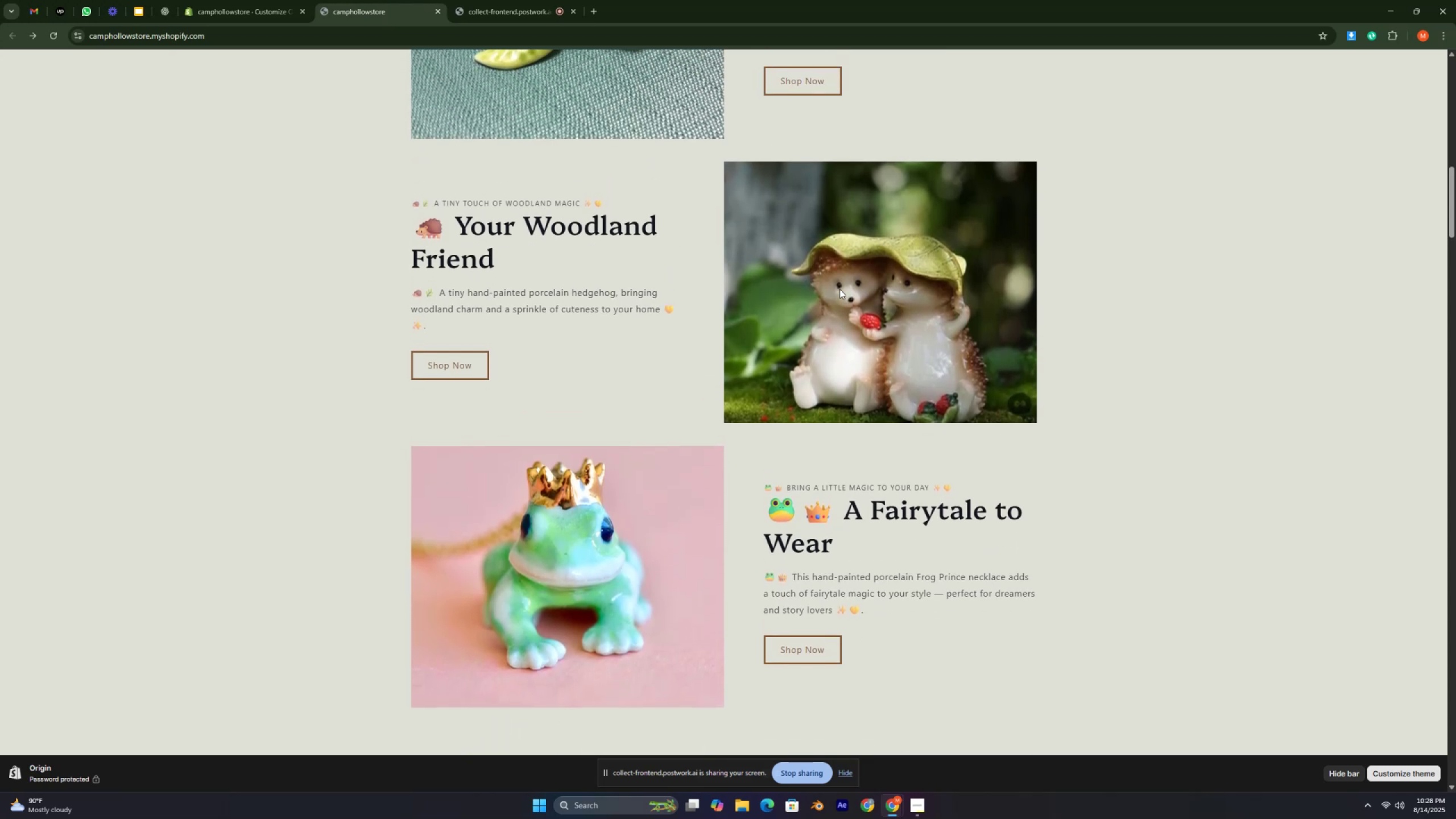 
key(Control+ControlRight)
 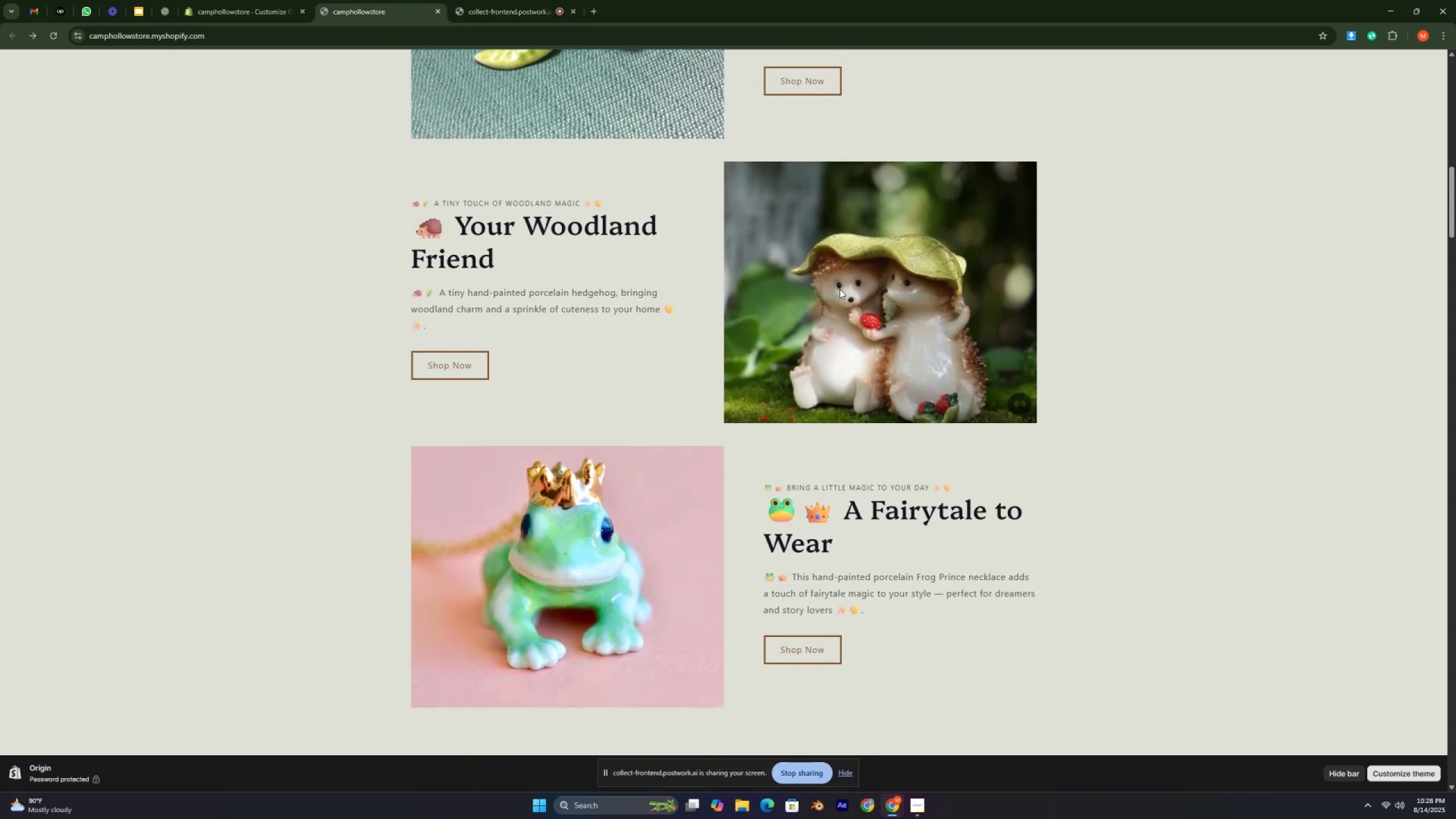 
key(Control+ControlRight)
 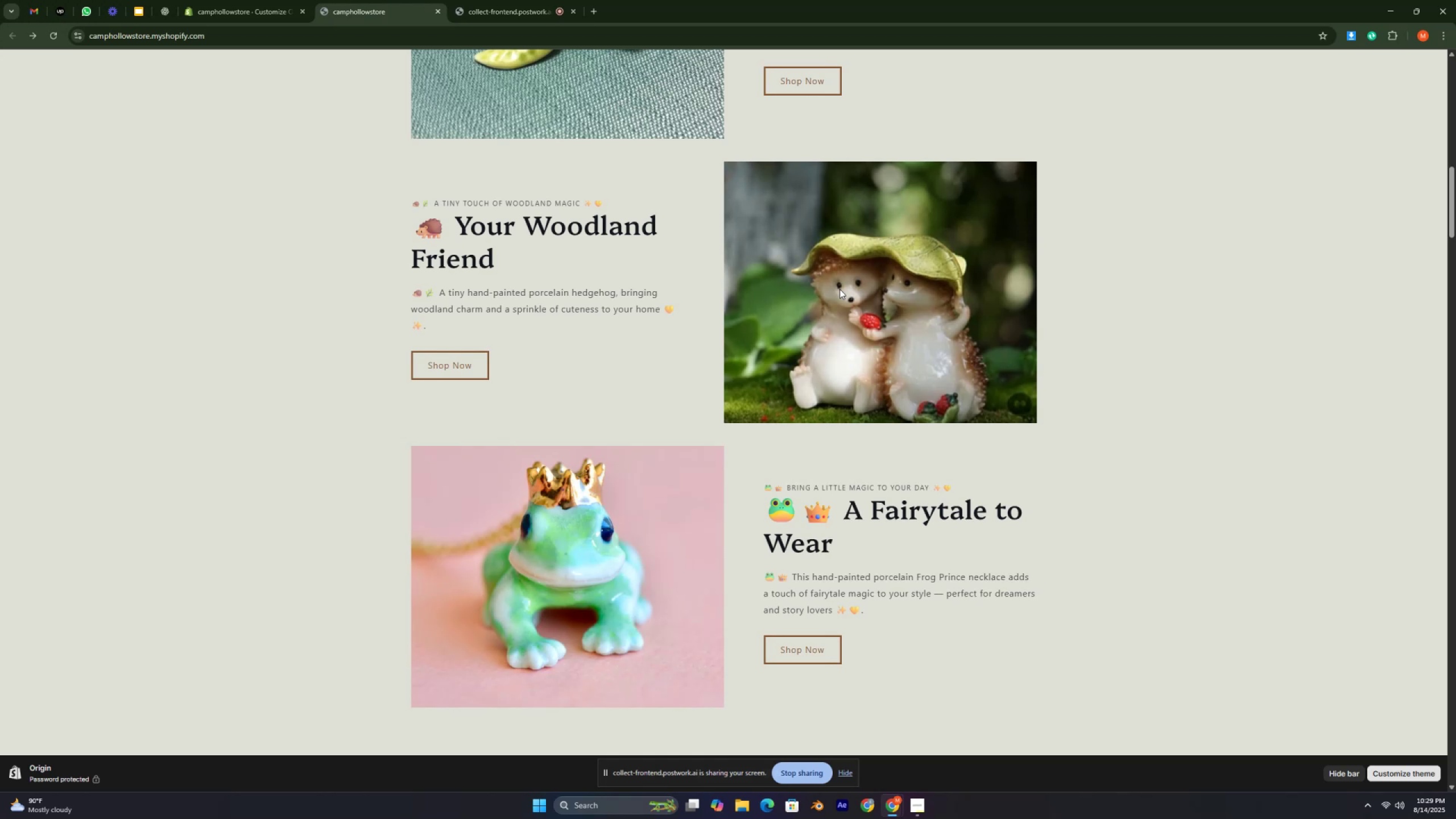 
wait(29.05)
 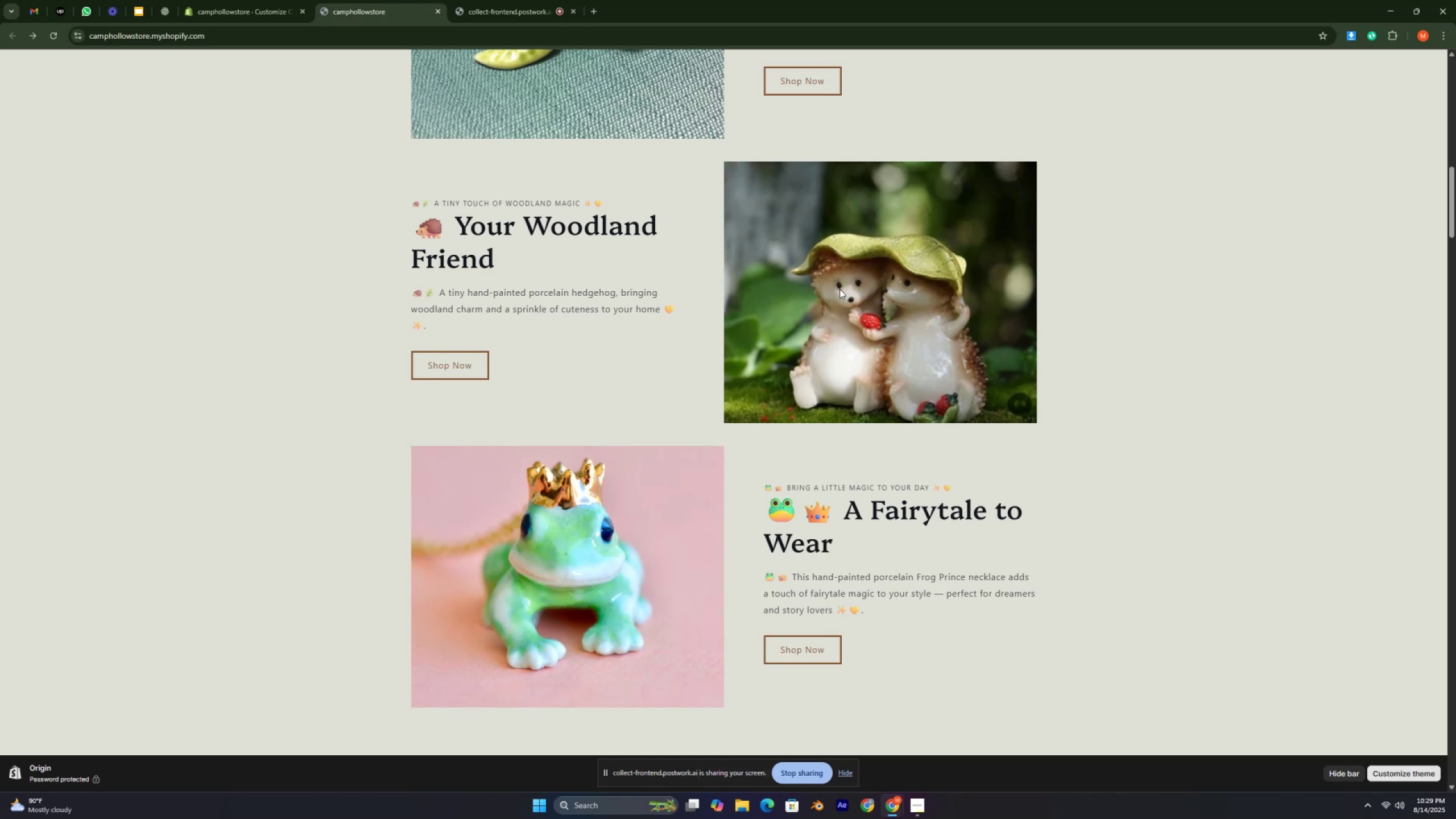 
key(Control+ControlLeft)
 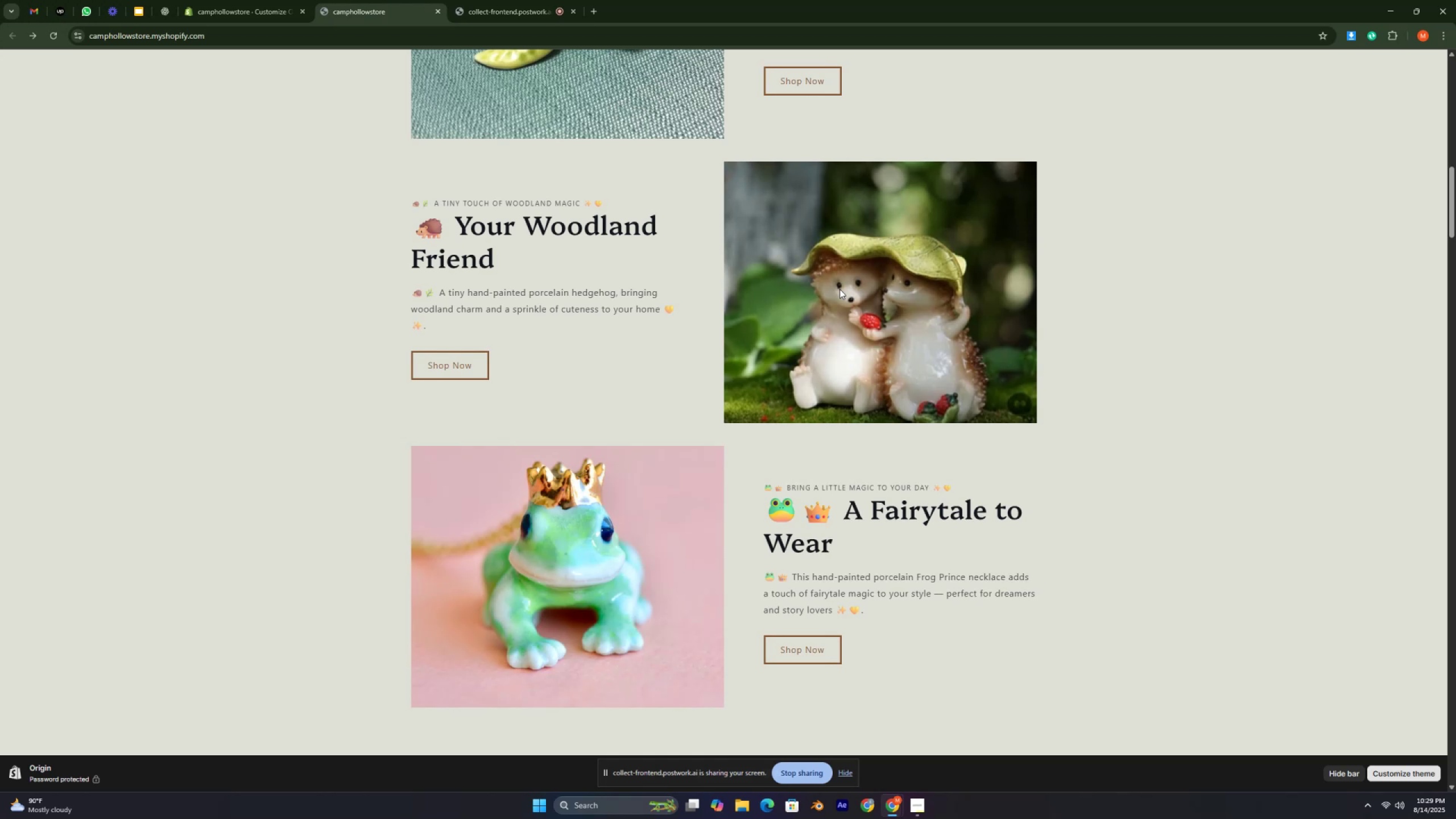 
key(Control+ControlLeft)
 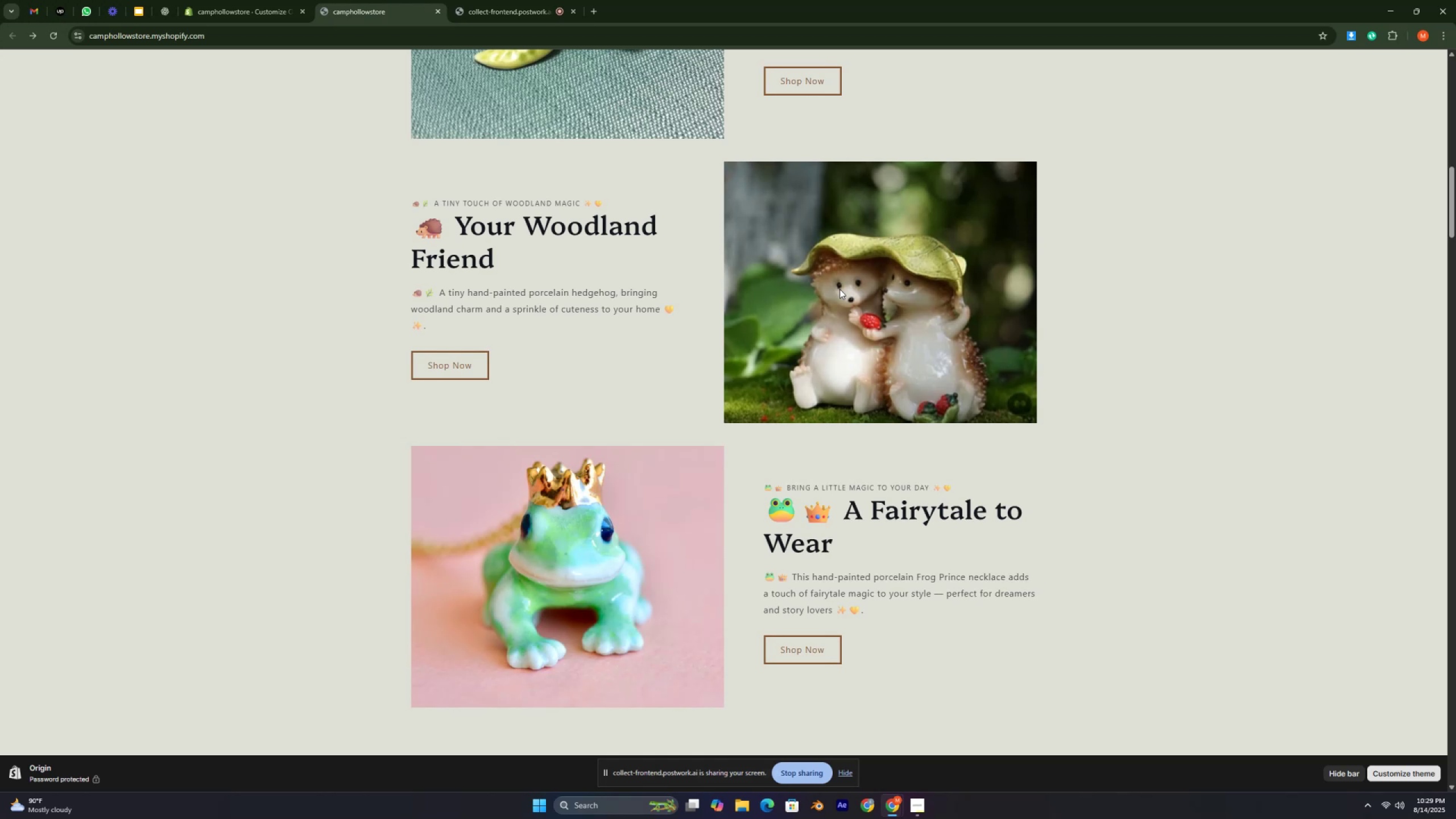 
key(Control+ControlLeft)
 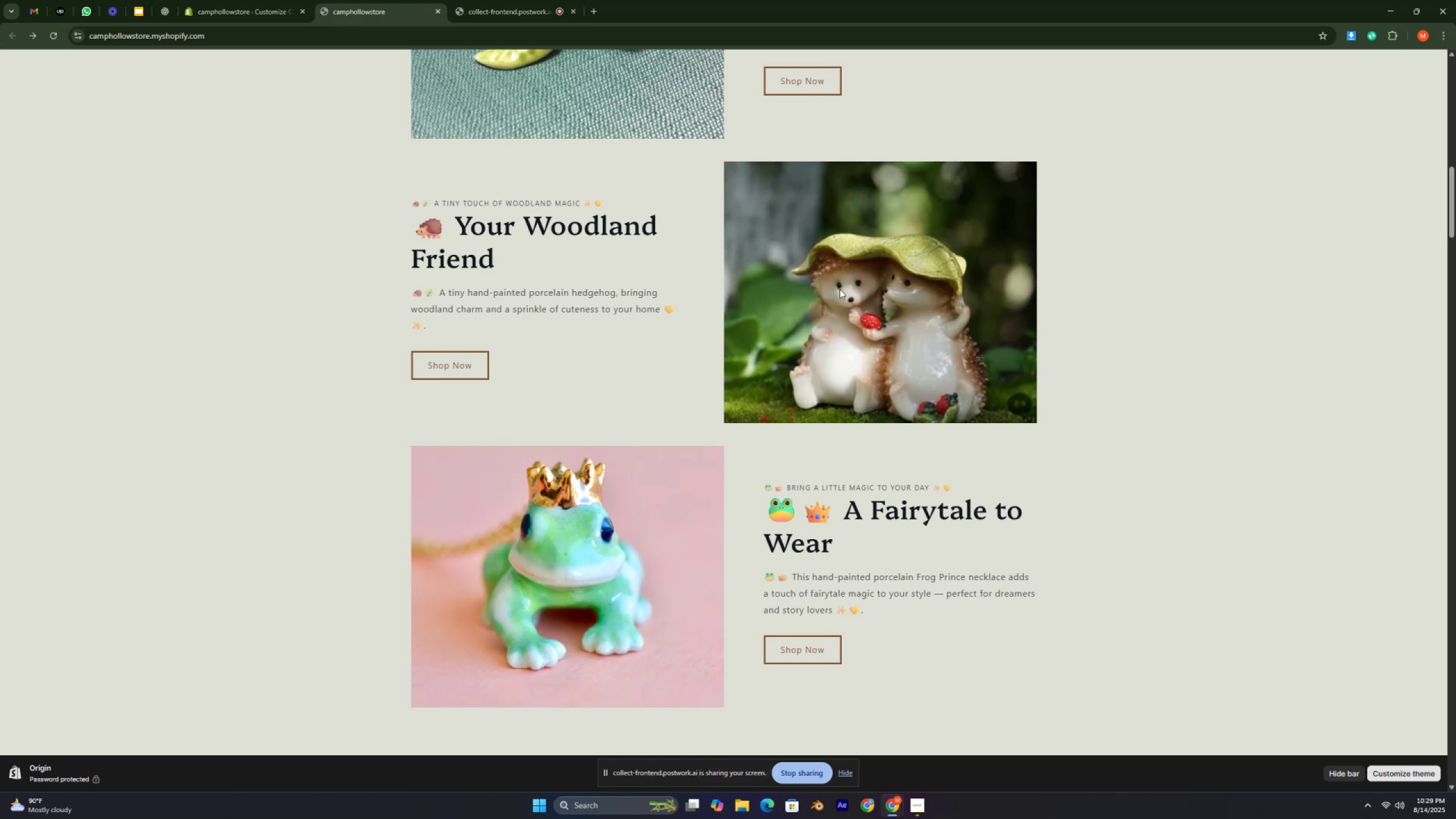 
key(Control+ControlLeft)
 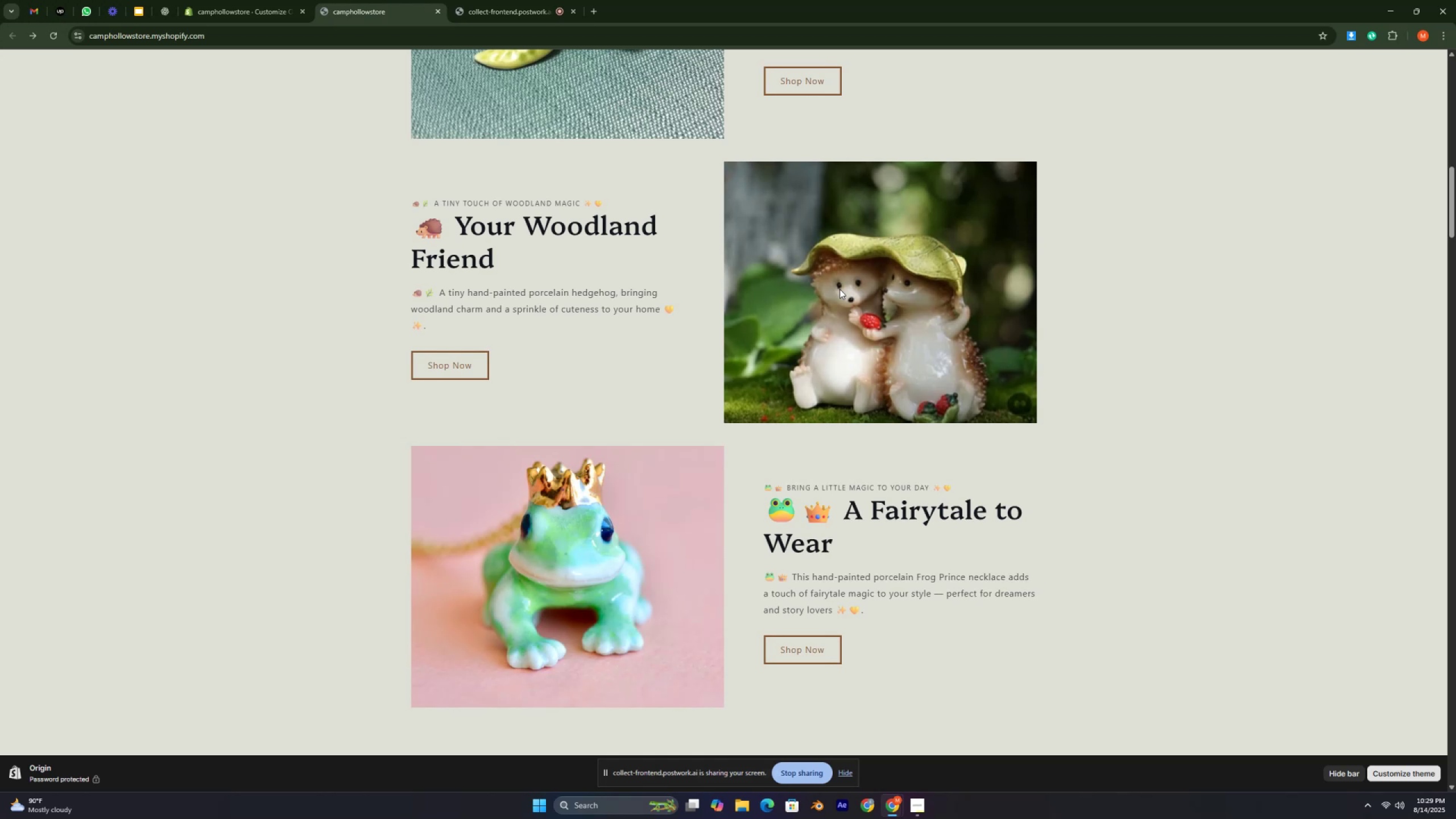 
key(Control+ControlLeft)
 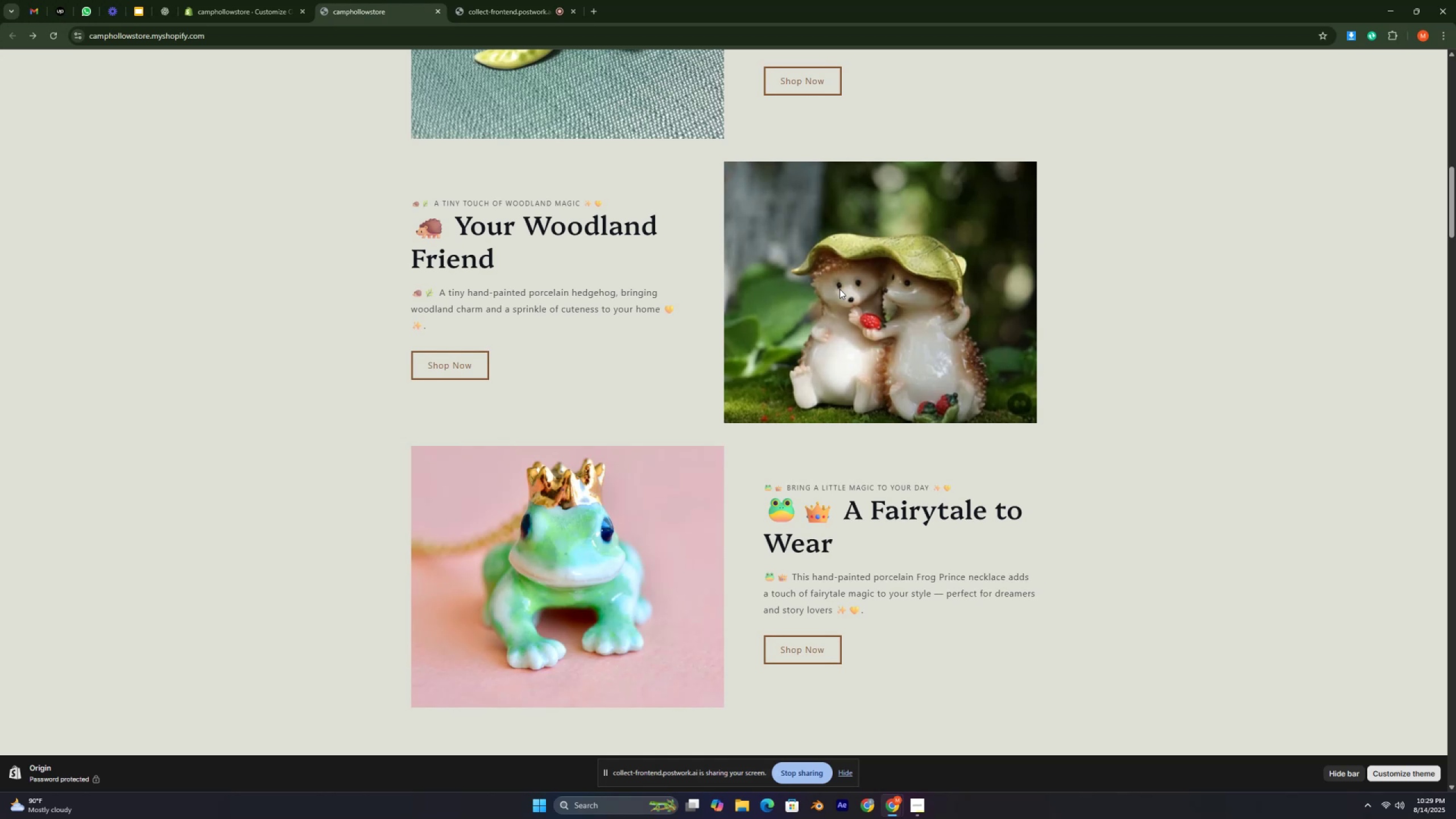 
key(Control+ControlLeft)
 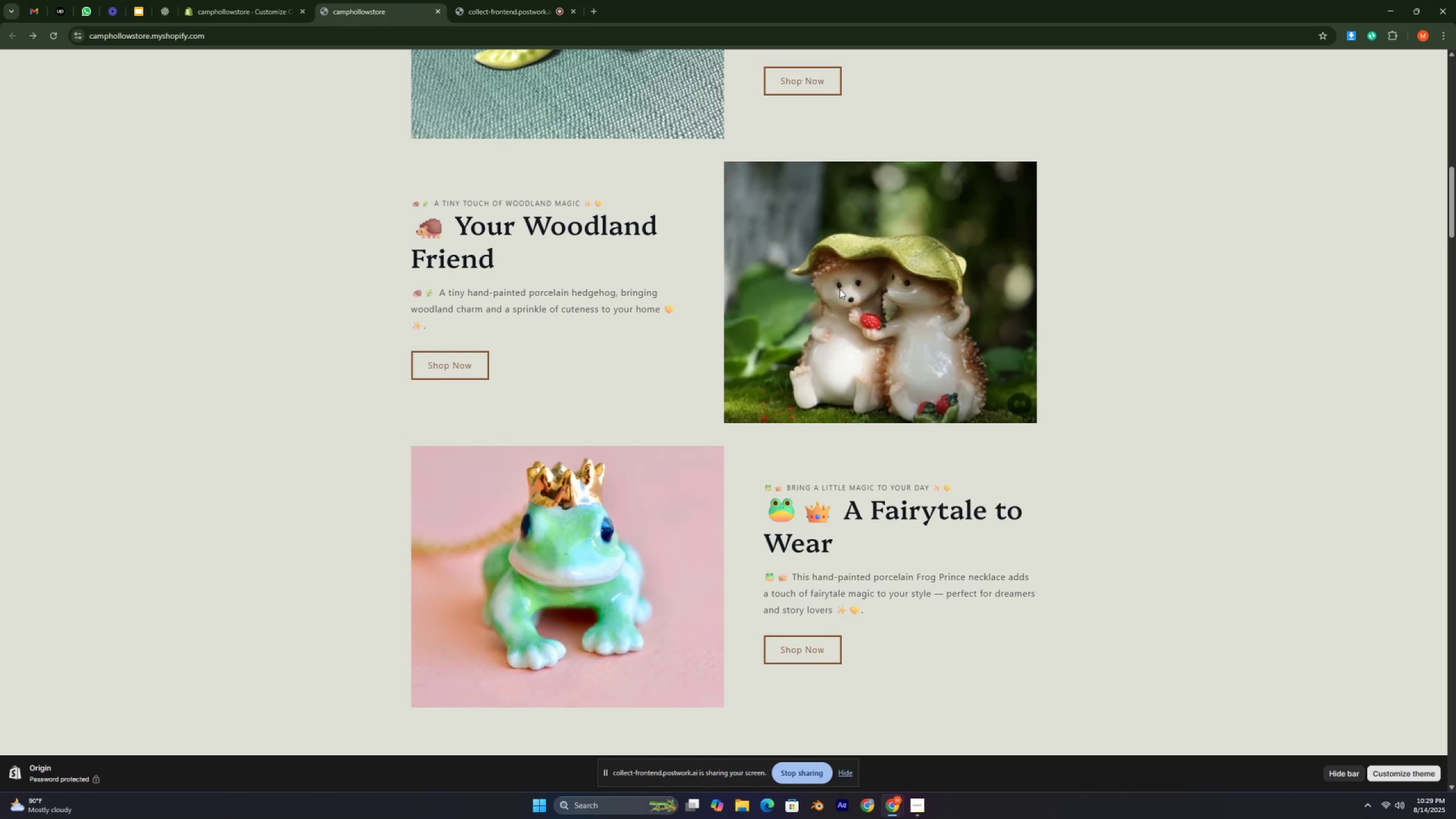 
key(Control+ControlLeft)
 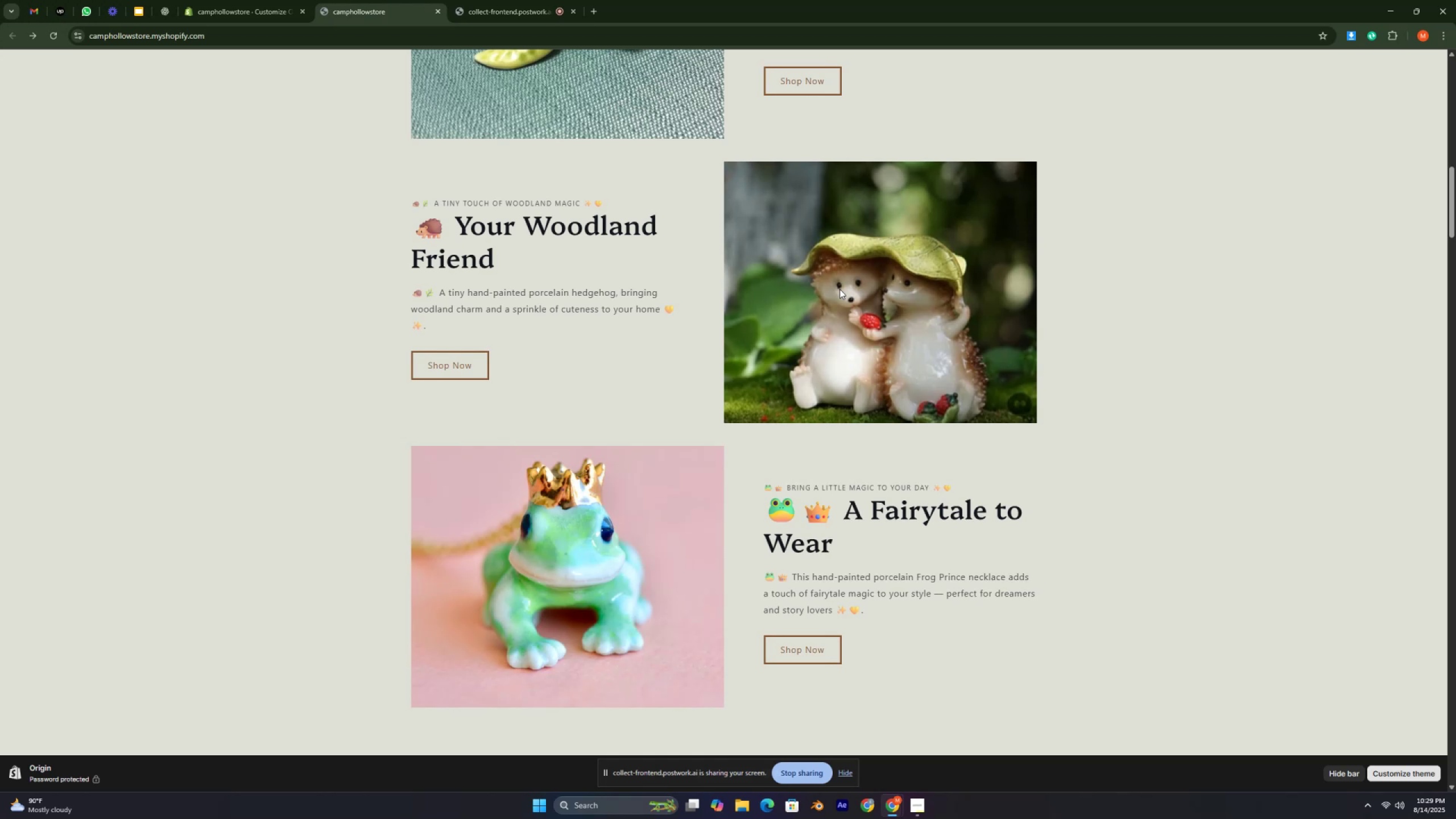 
key(Control+ControlLeft)
 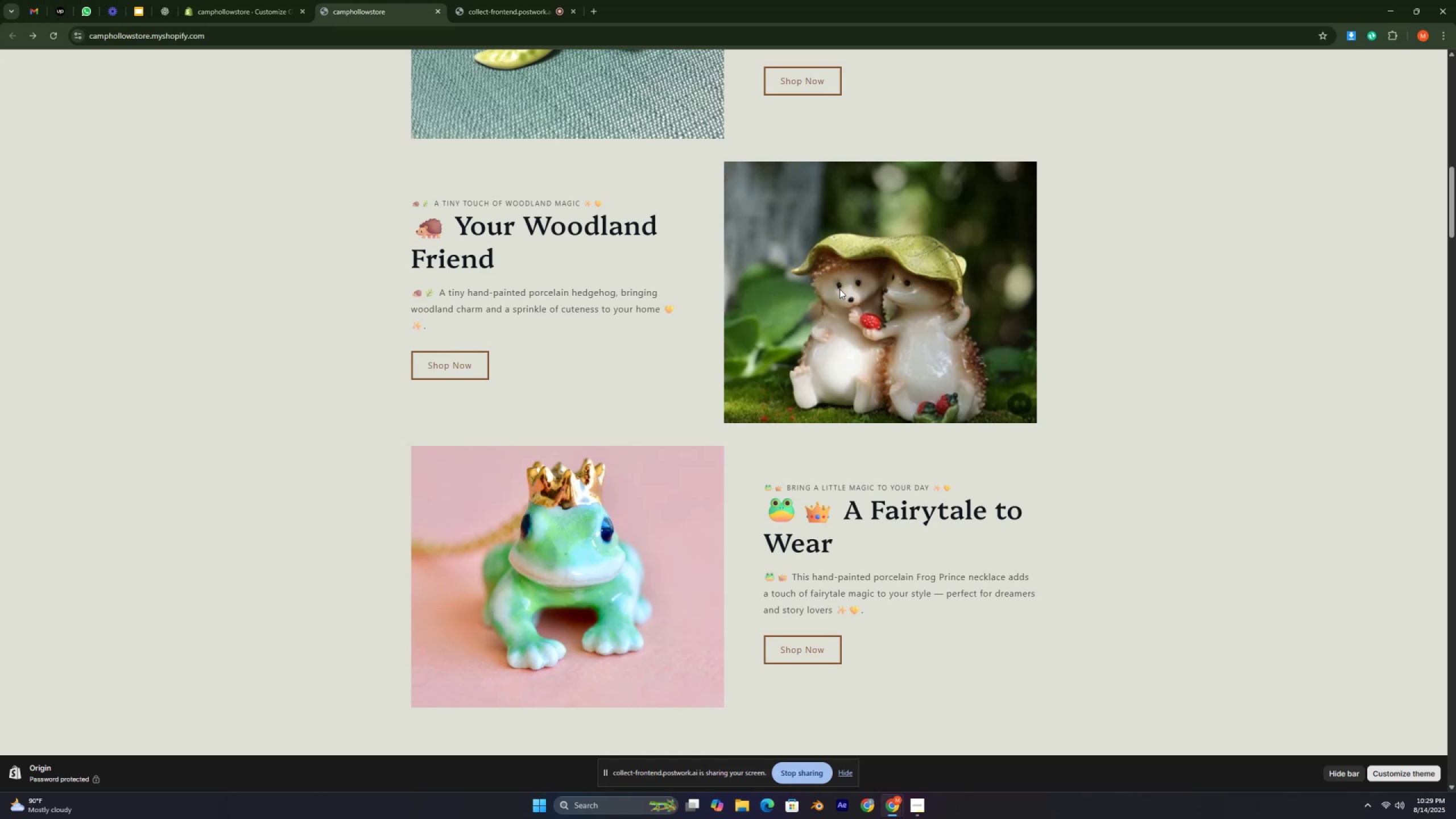 
key(Control+ControlLeft)
 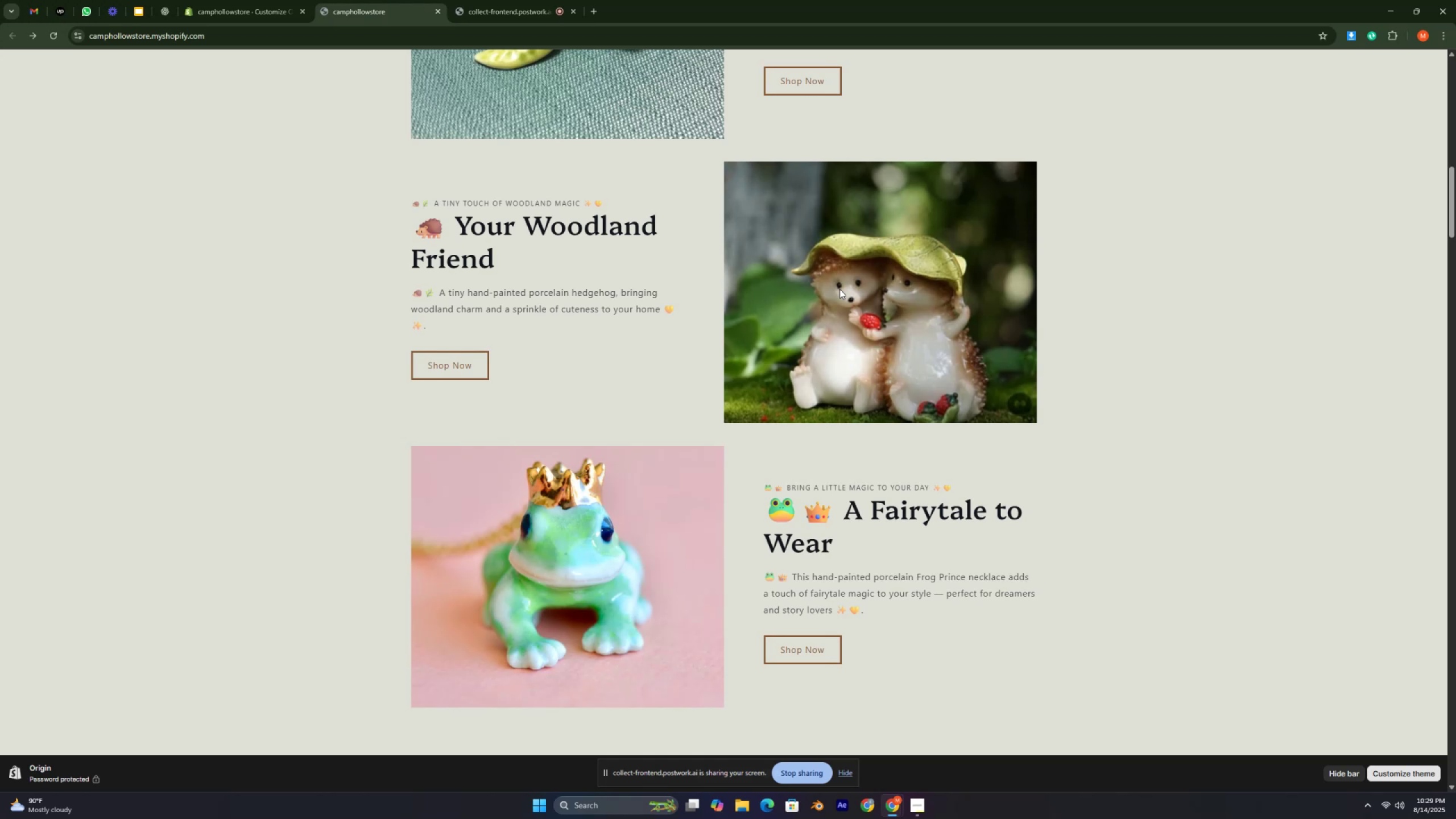 
key(Control+ControlLeft)
 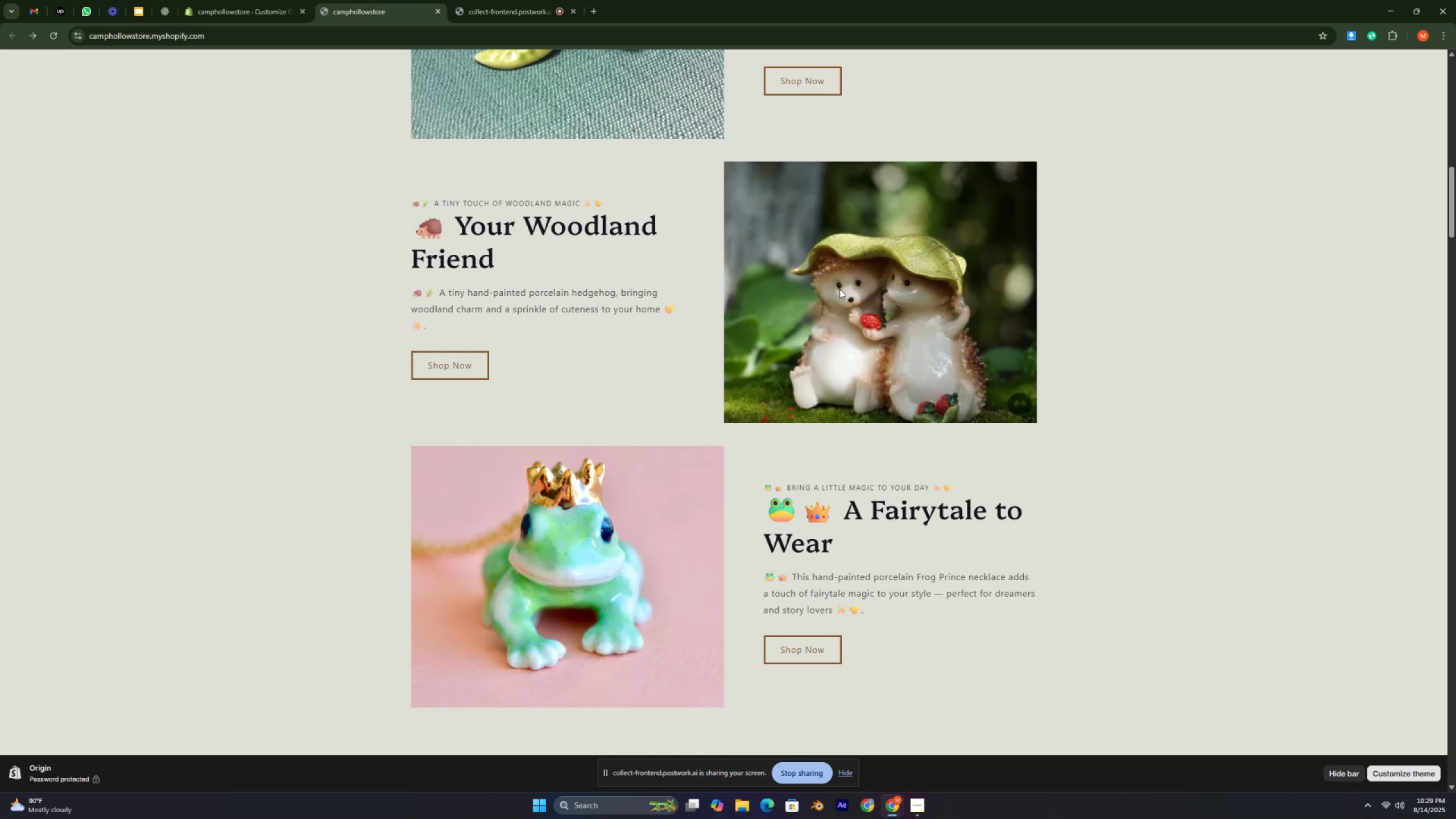 
key(Control+ControlLeft)
 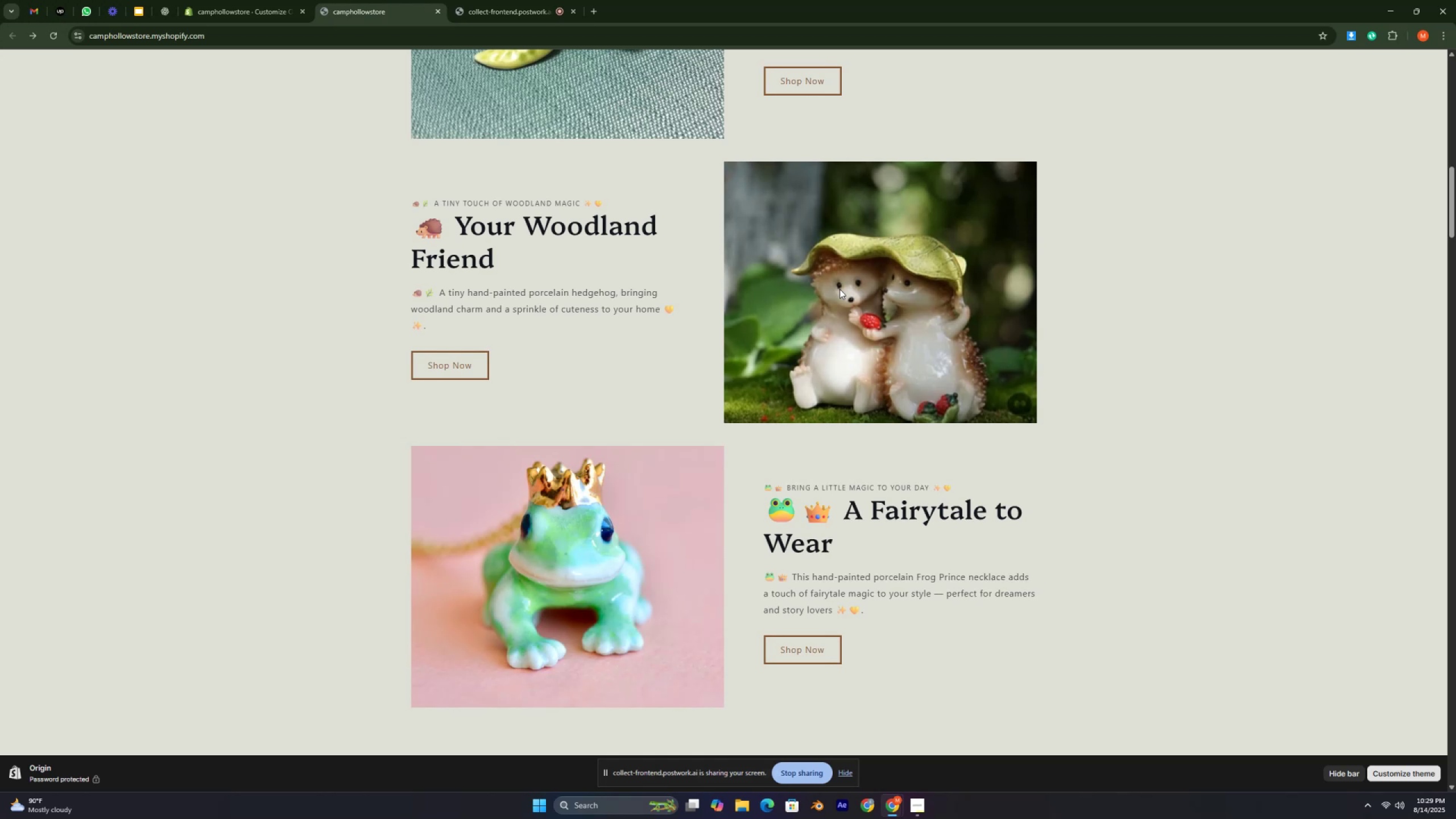 
key(Control+ControlLeft)
 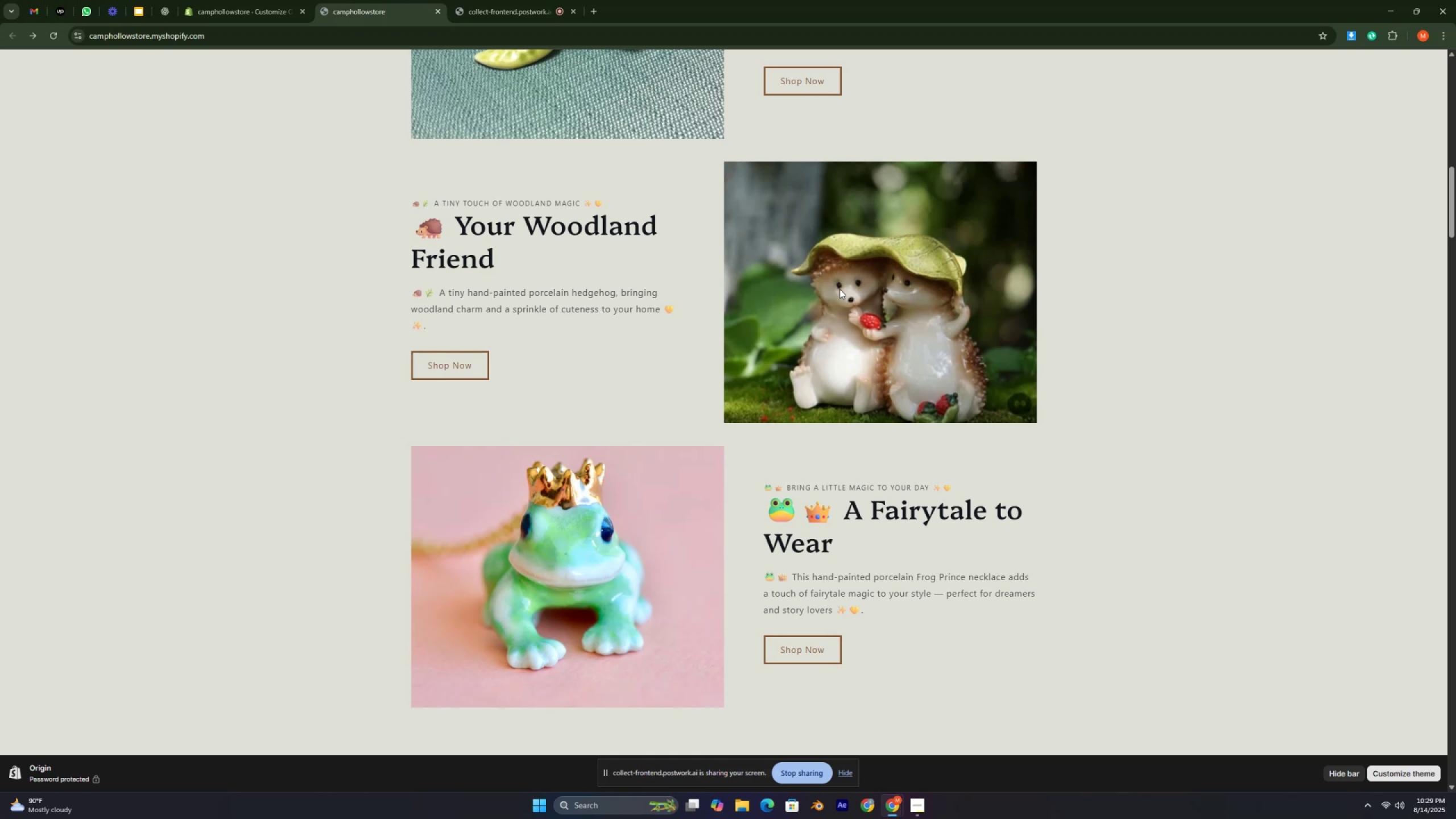 
key(Control+ControlLeft)
 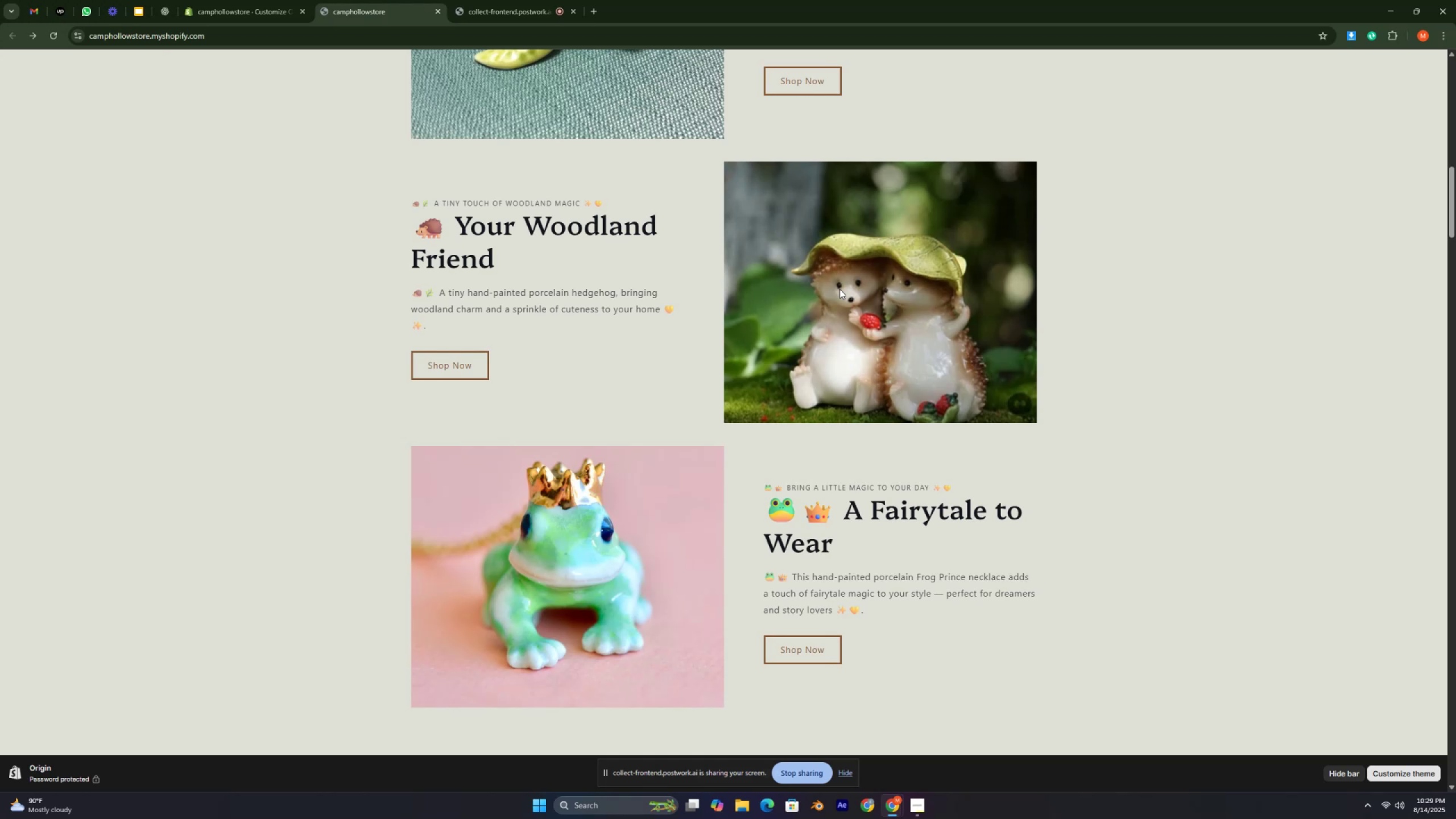 
key(Control+ControlLeft)
 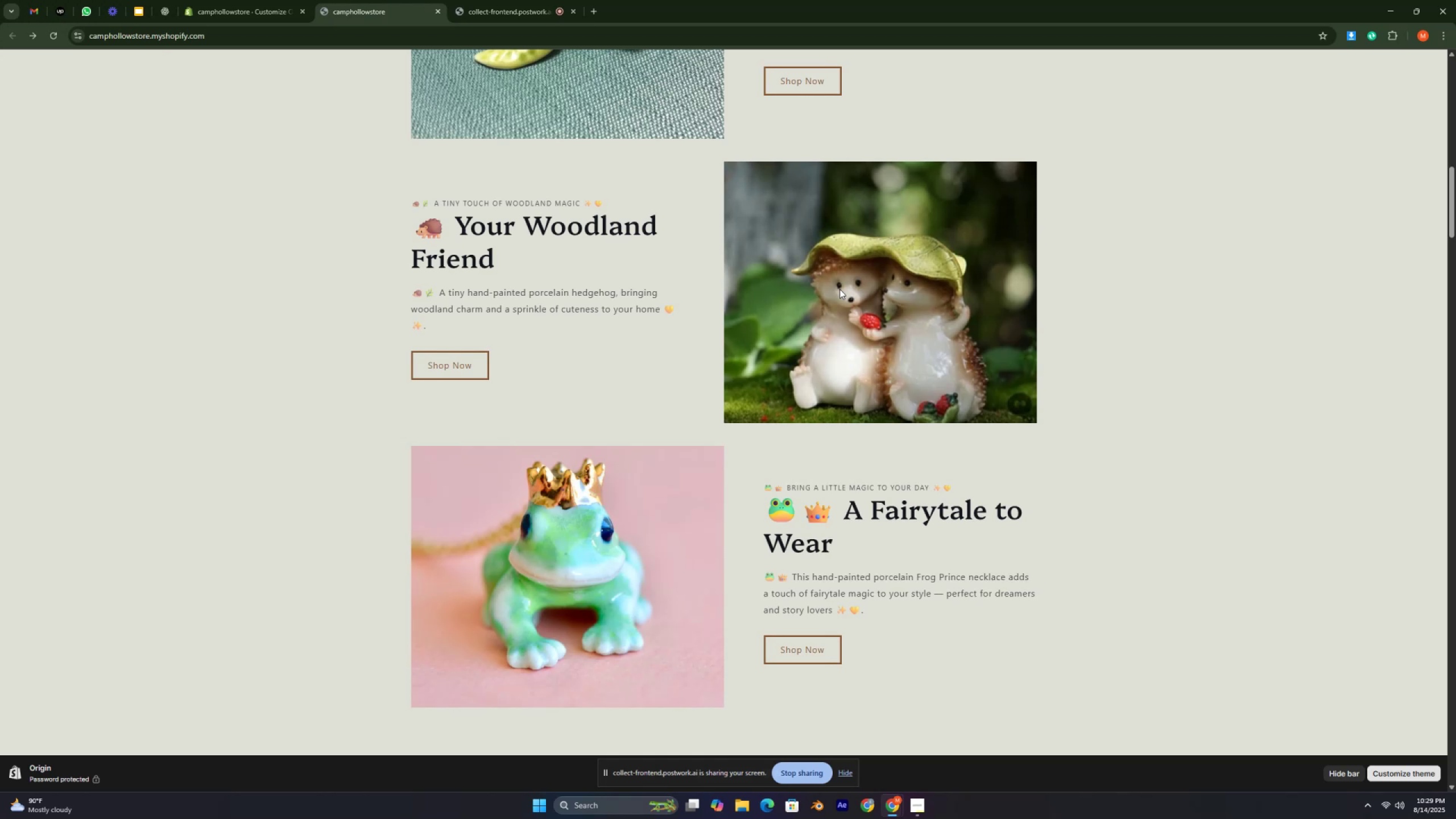 
key(Control+ControlLeft)
 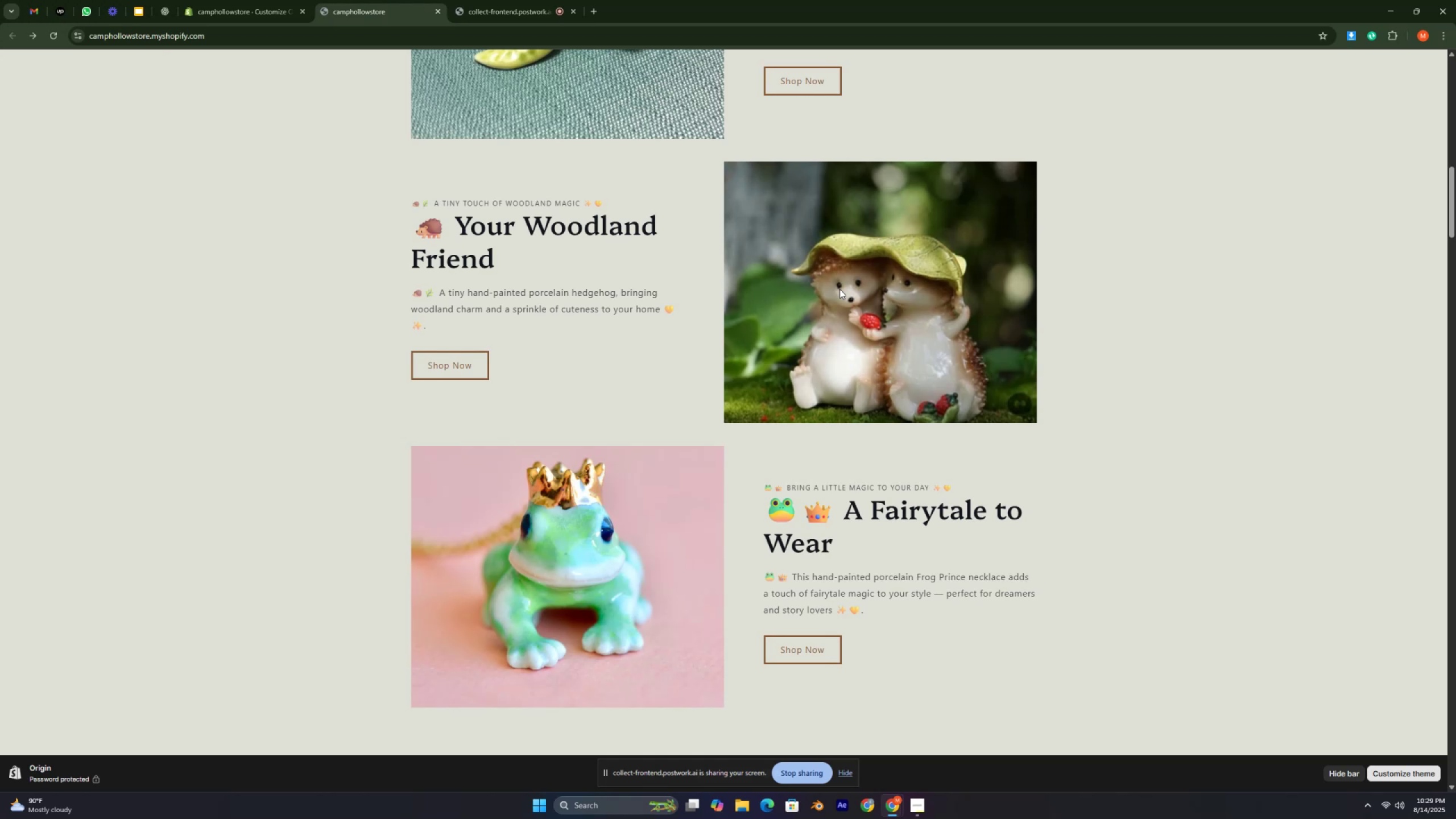 
key(Control+ControlLeft)
 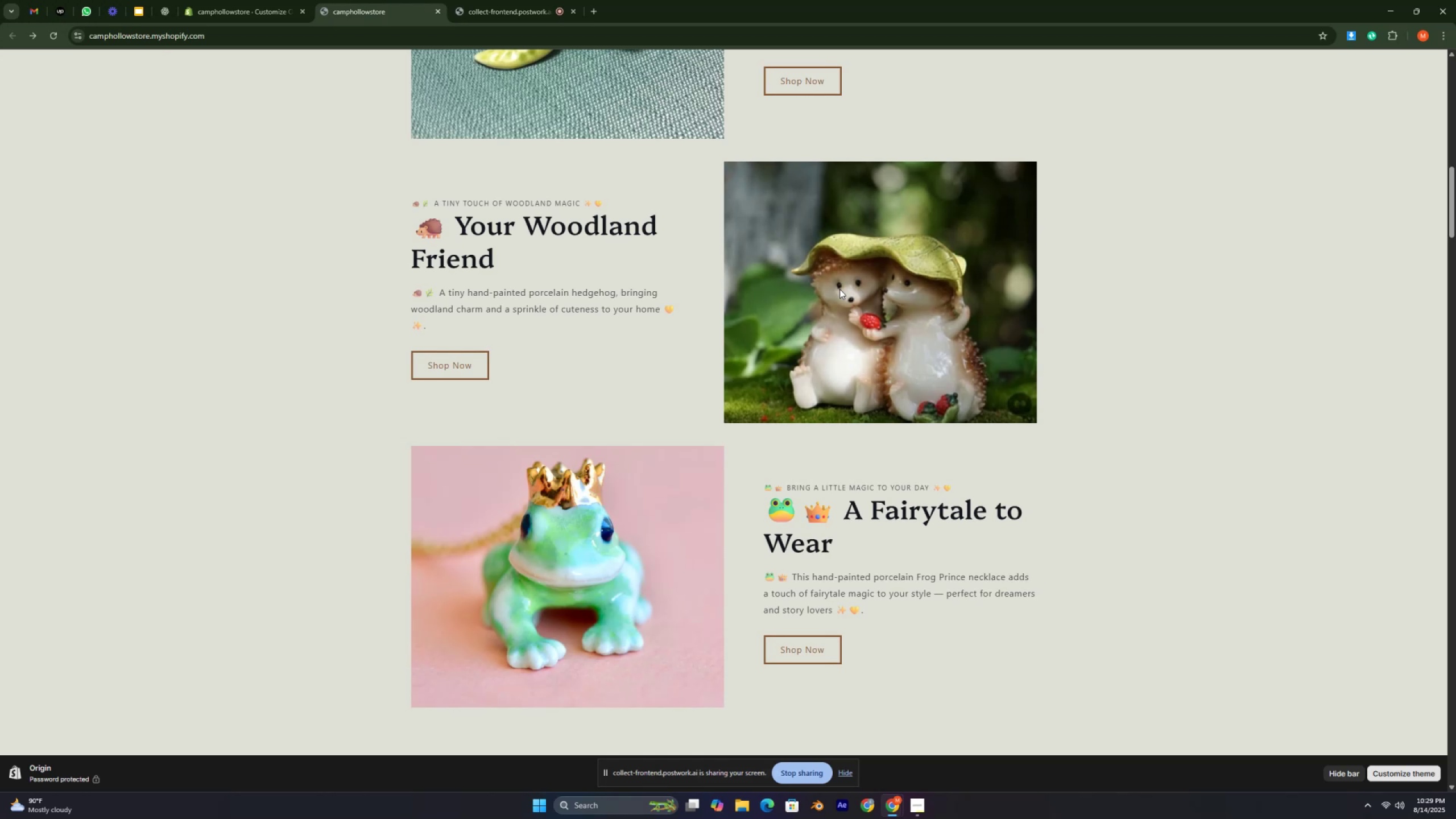 
key(Control+ControlLeft)
 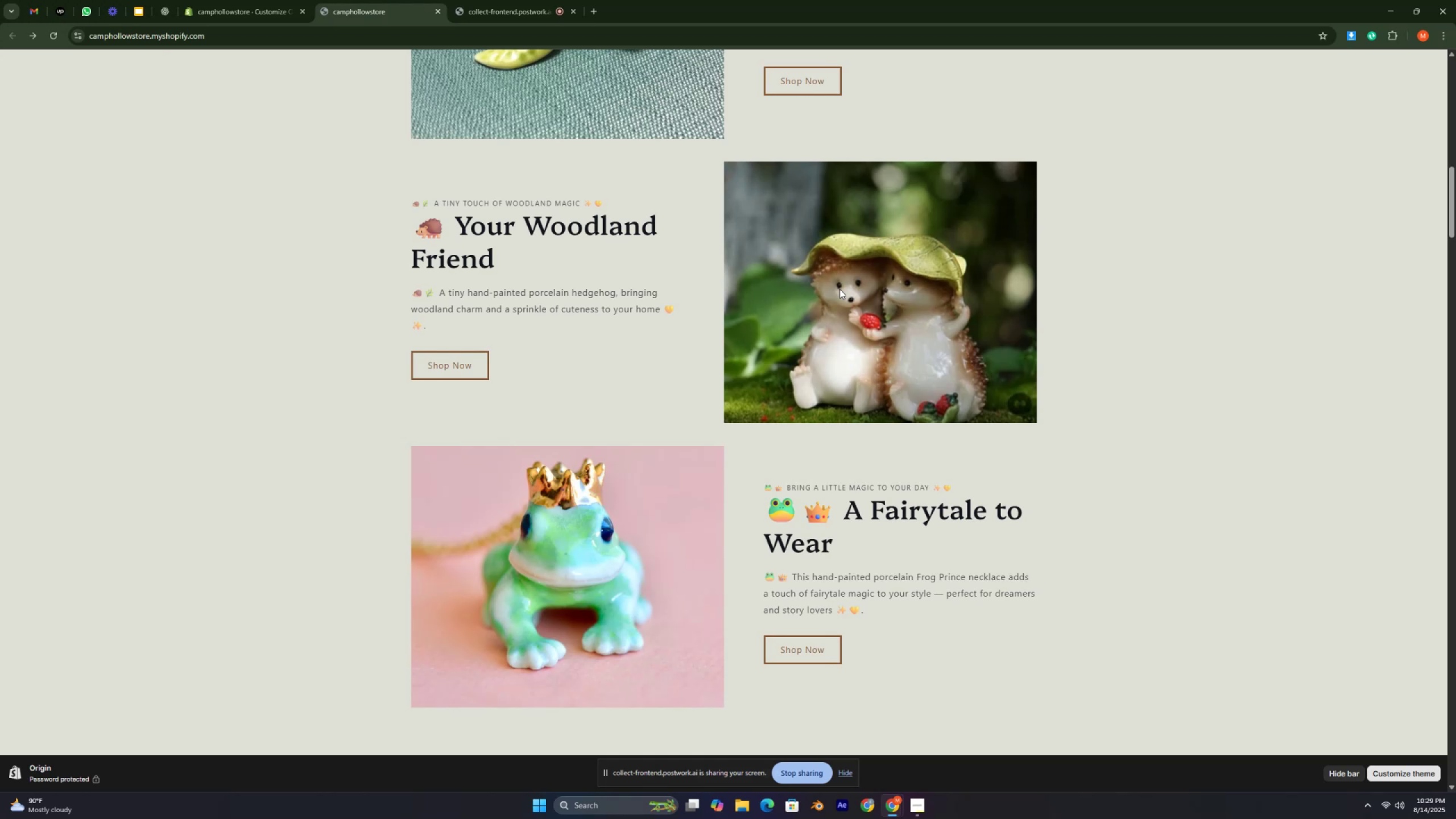 
key(Control+ControlLeft)
 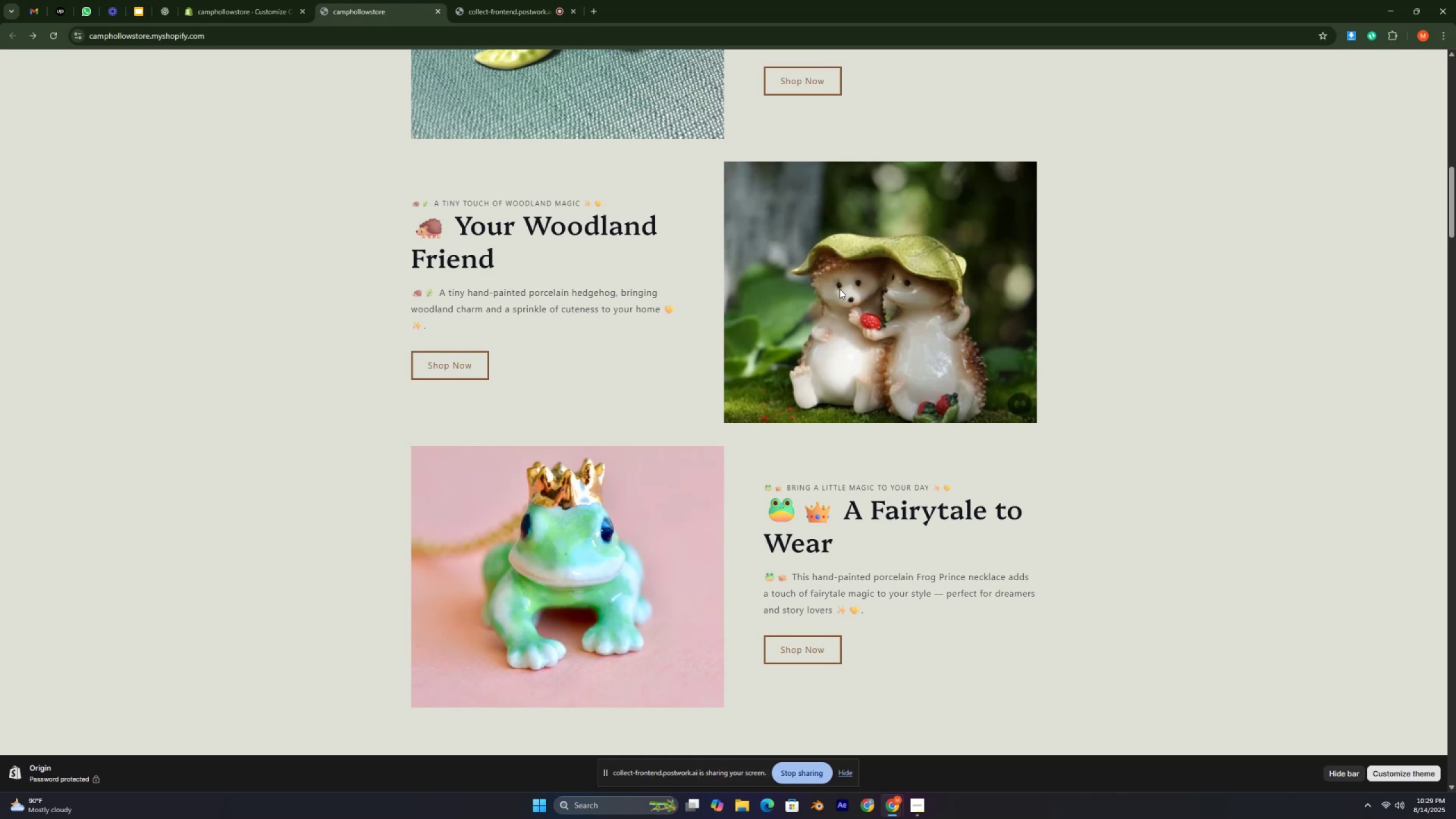 
key(Control+ControlLeft)
 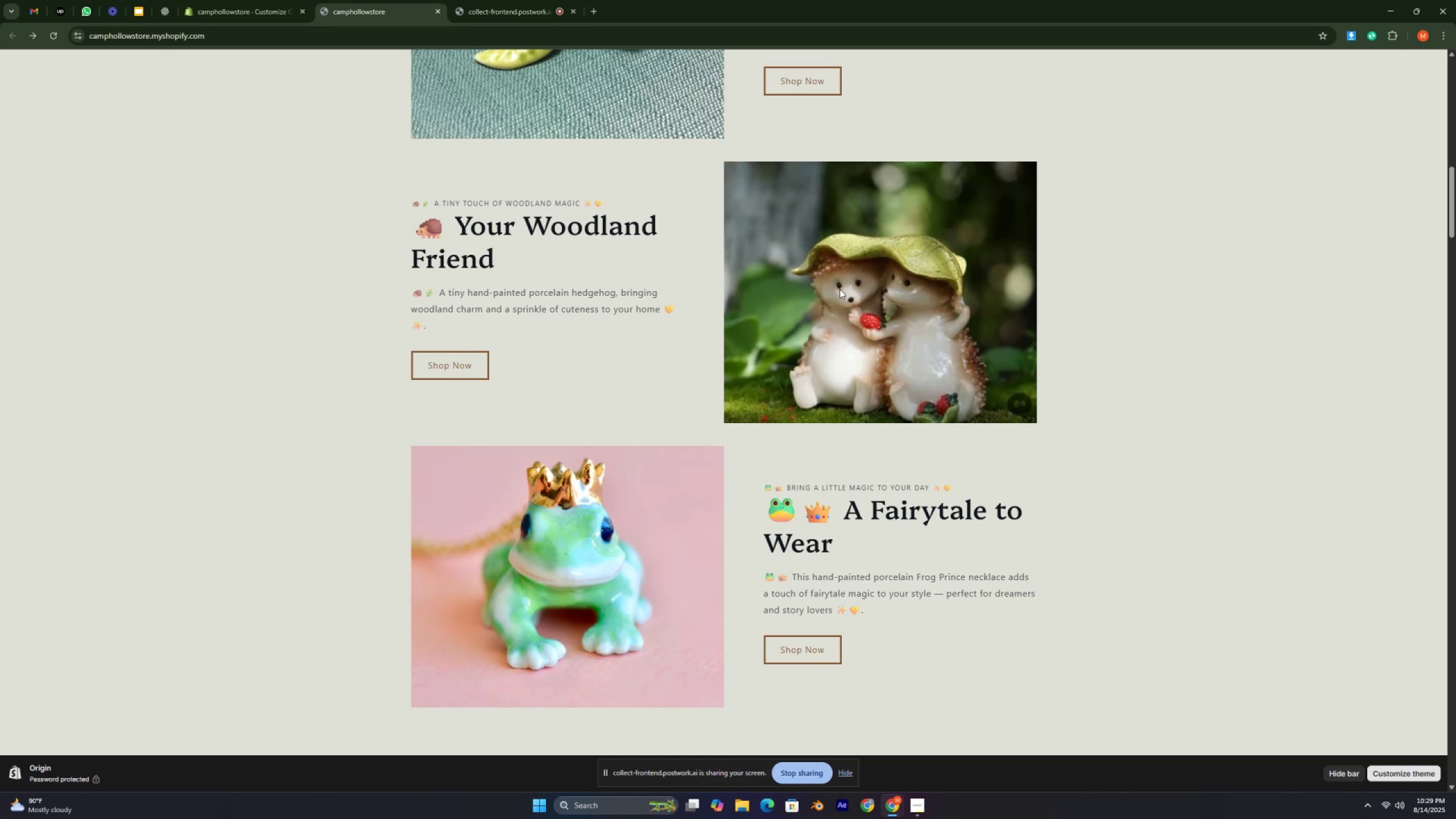 
key(Control+ControlLeft)
 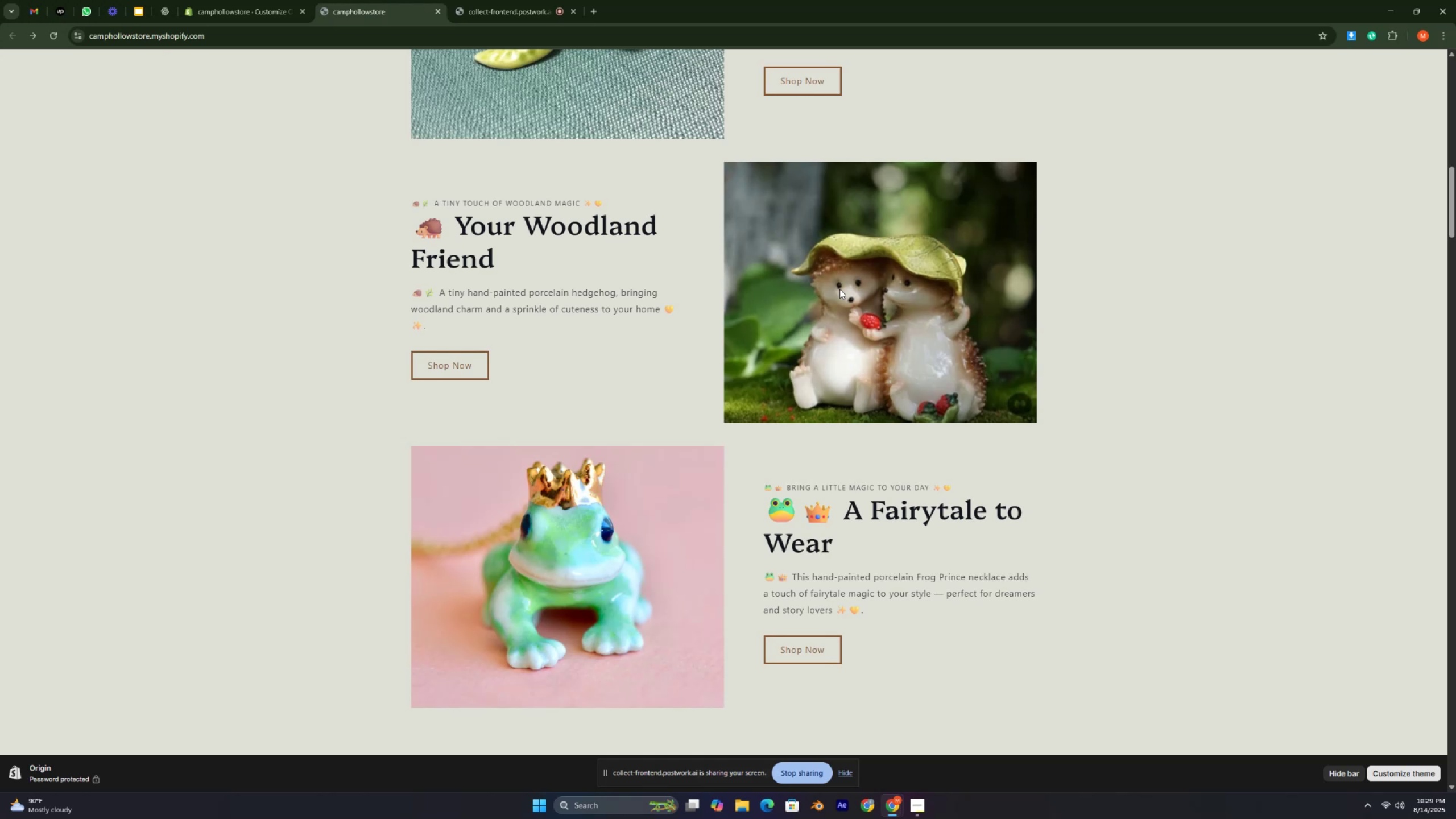 
key(Control+ControlLeft)
 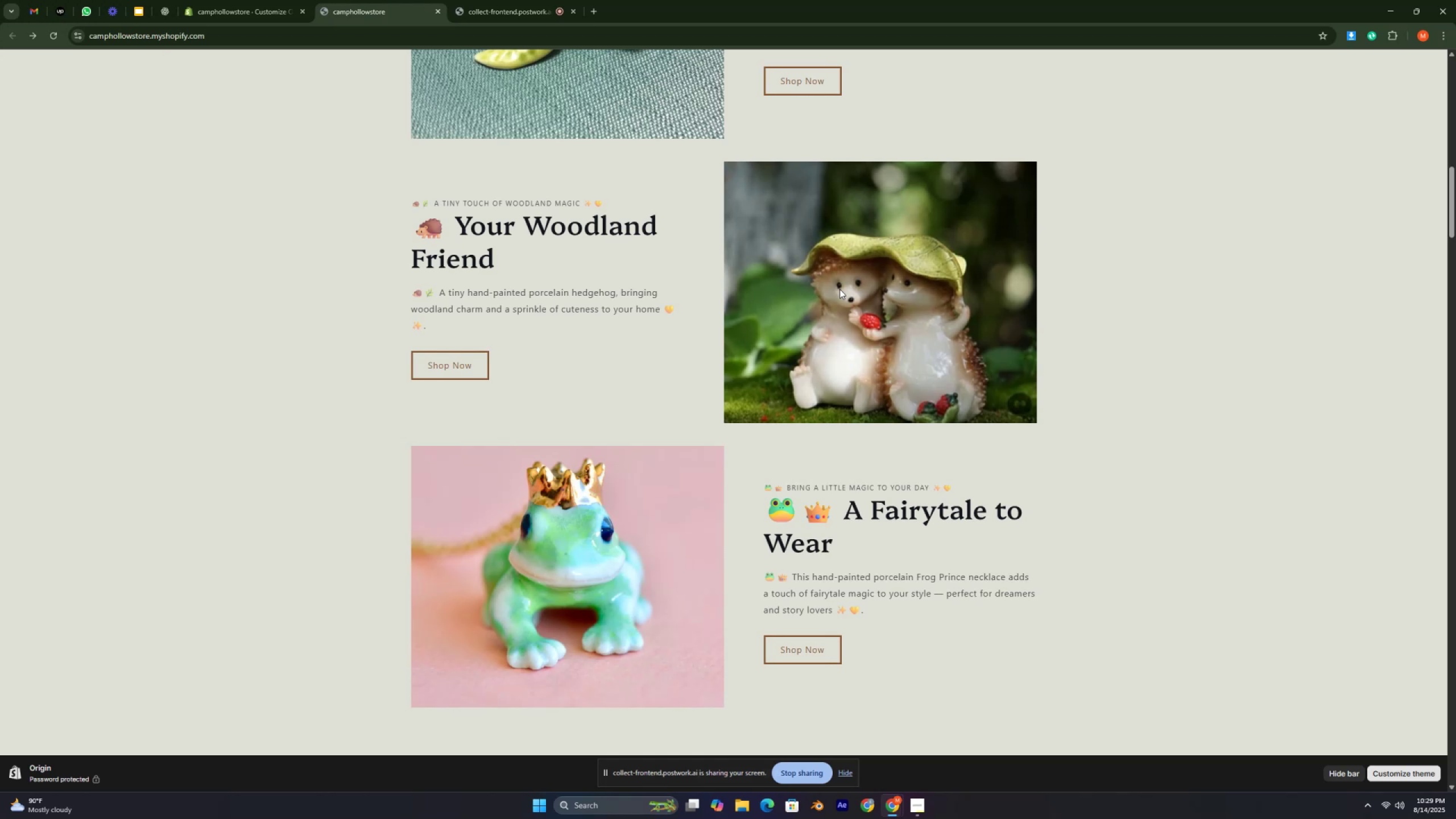 
key(Control+ControlLeft)
 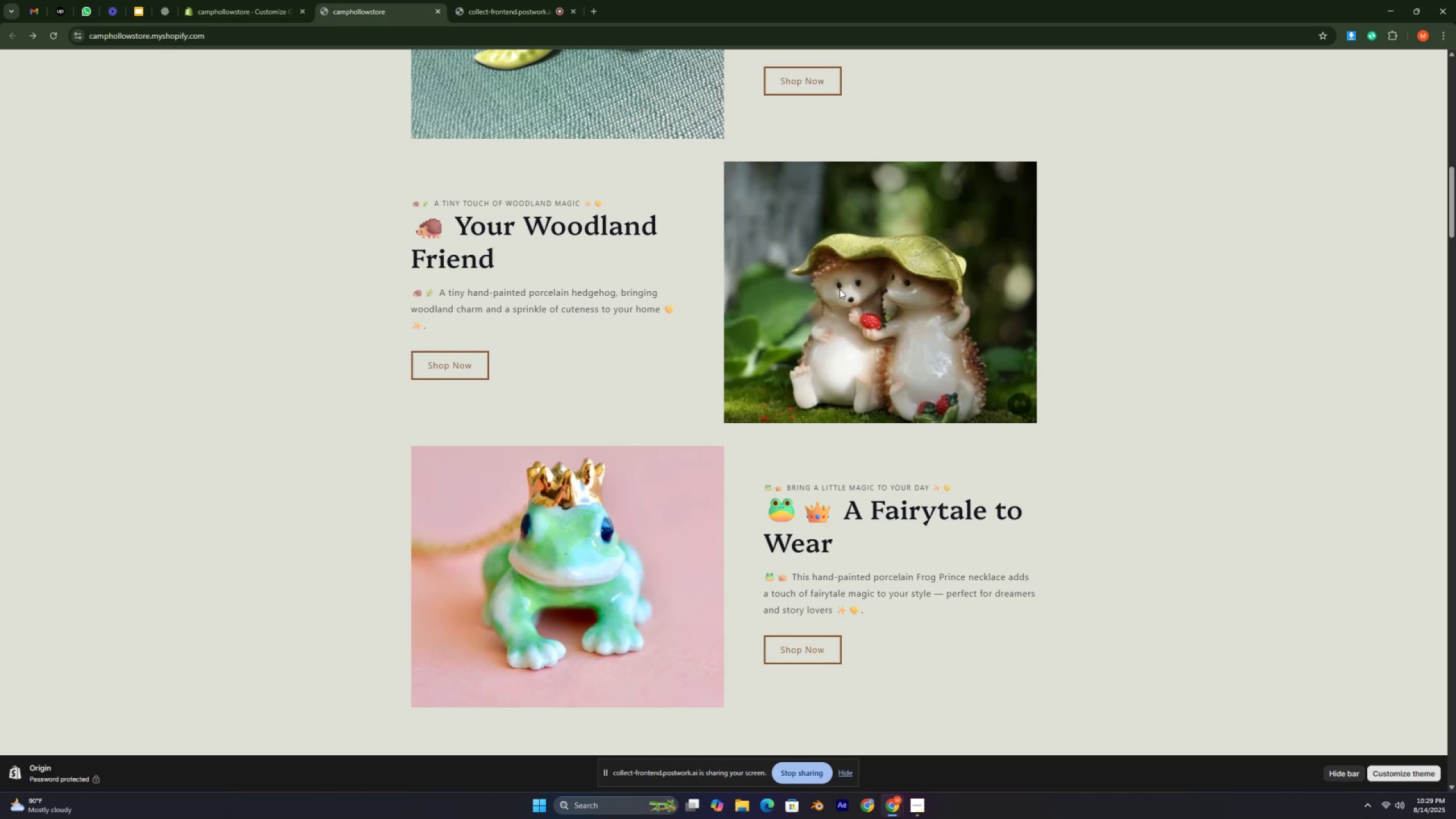 
key(Control+ControlLeft)
 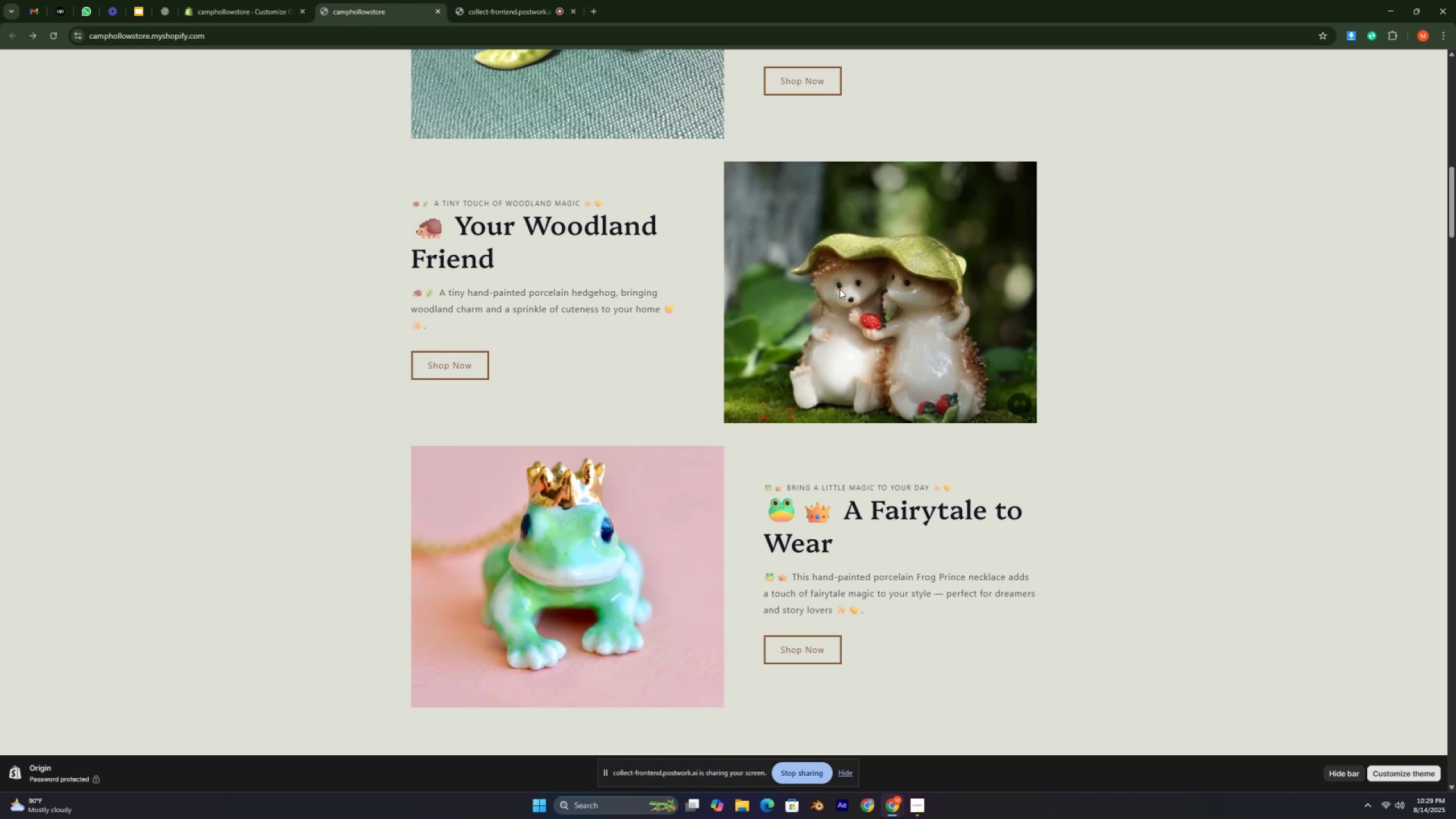 
key(Control+ControlLeft)
 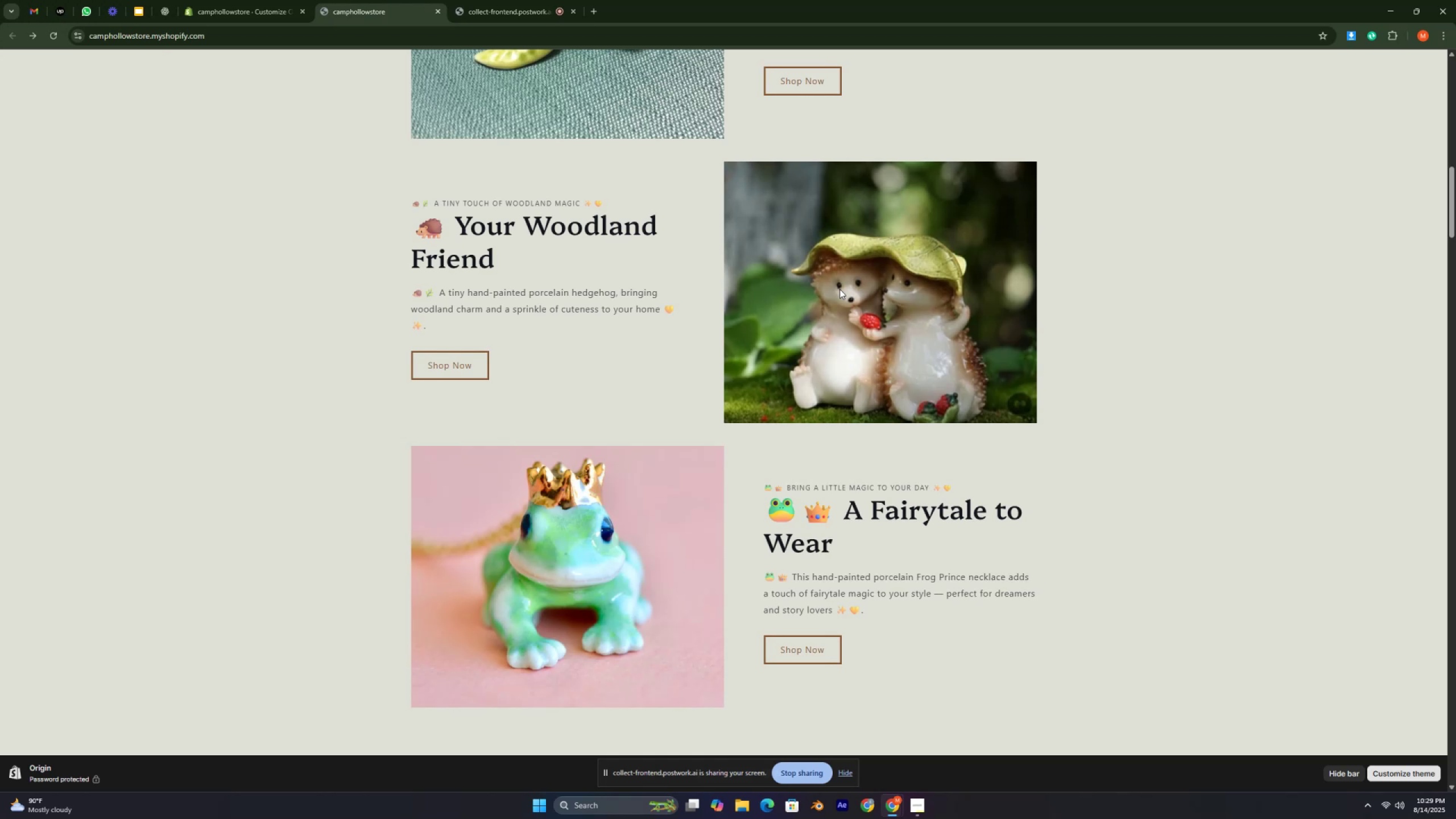 
key(Control+ControlLeft)
 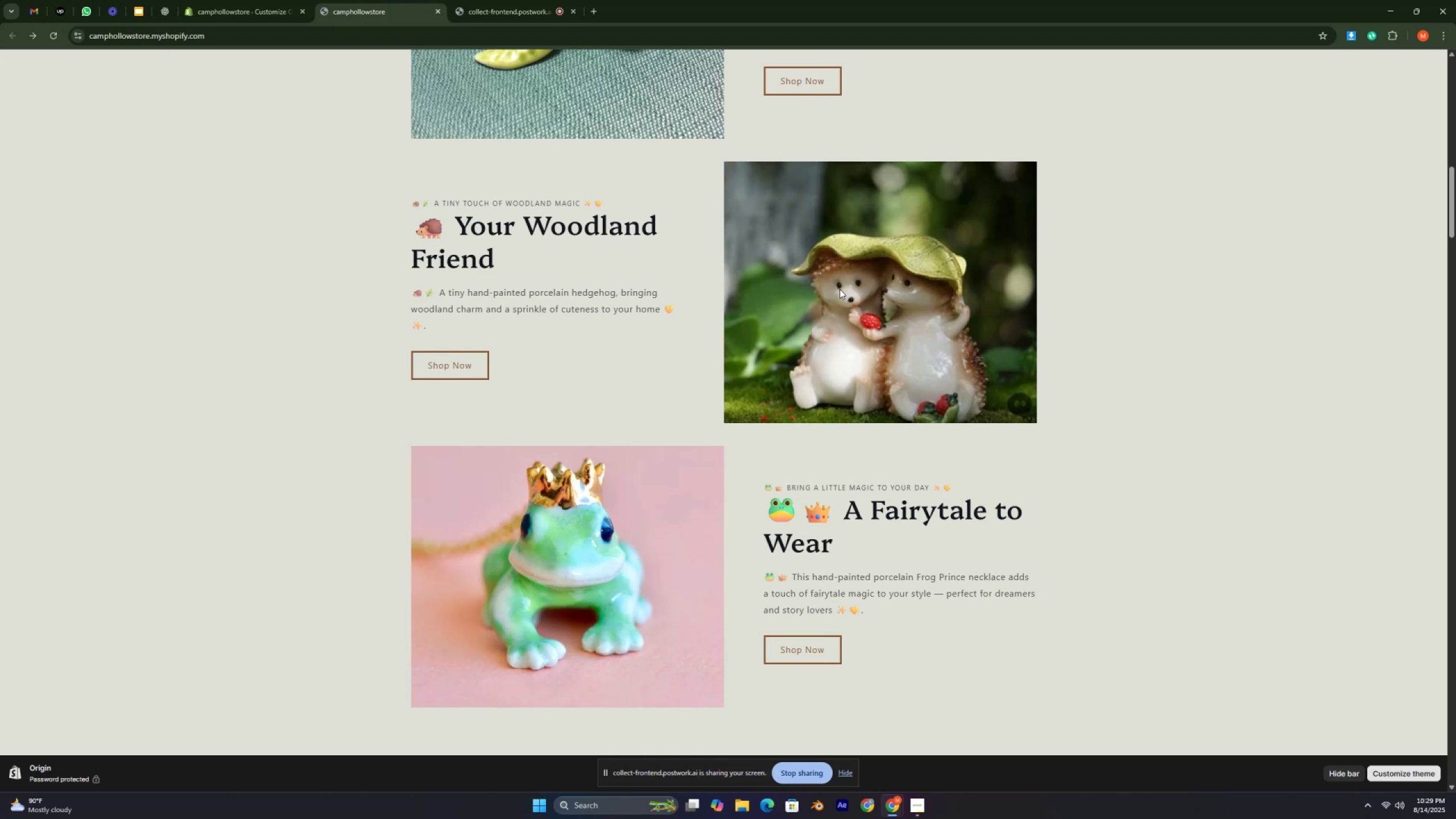 
key(Control+ControlLeft)
 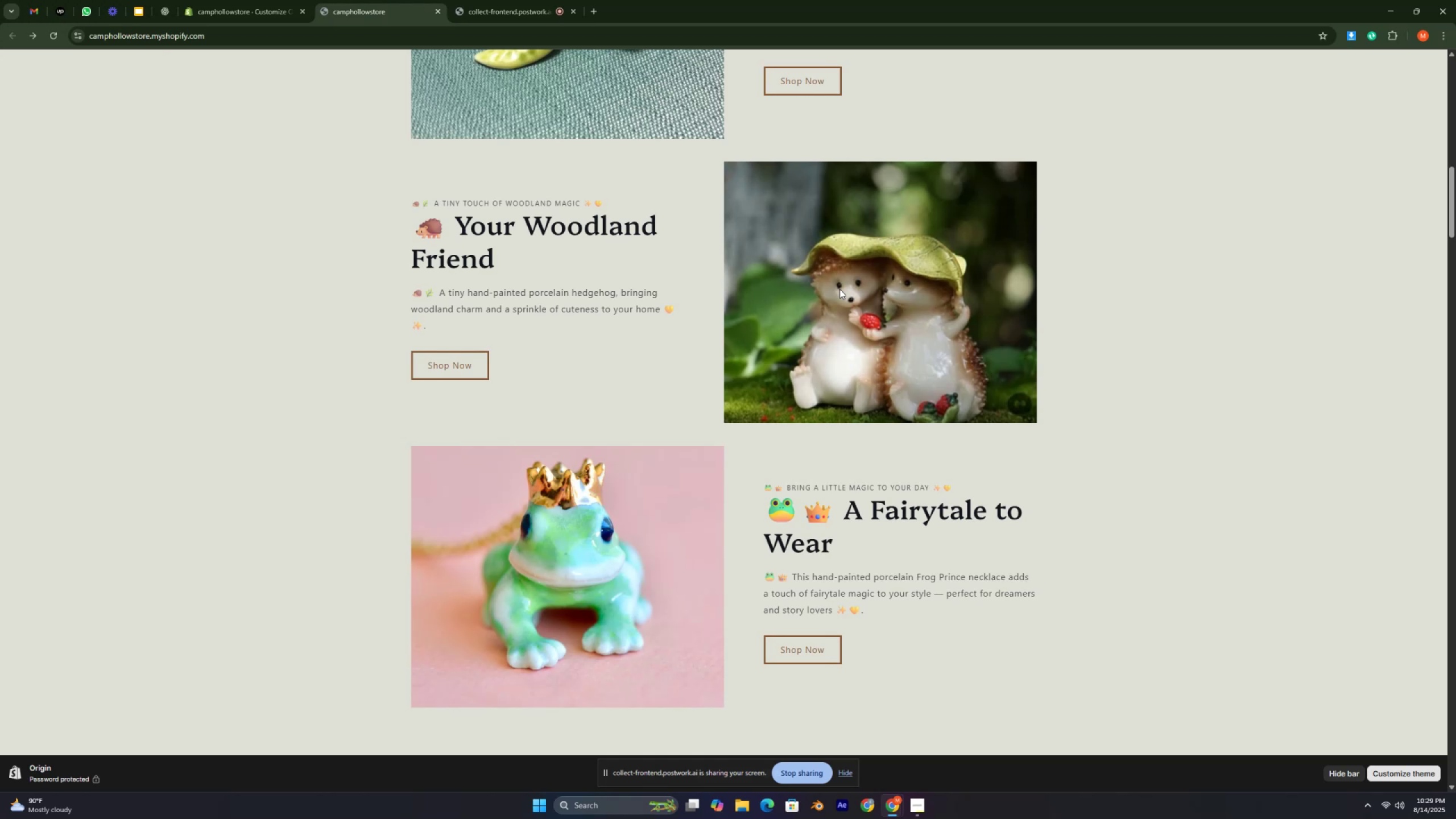 
key(Control+ControlLeft)
 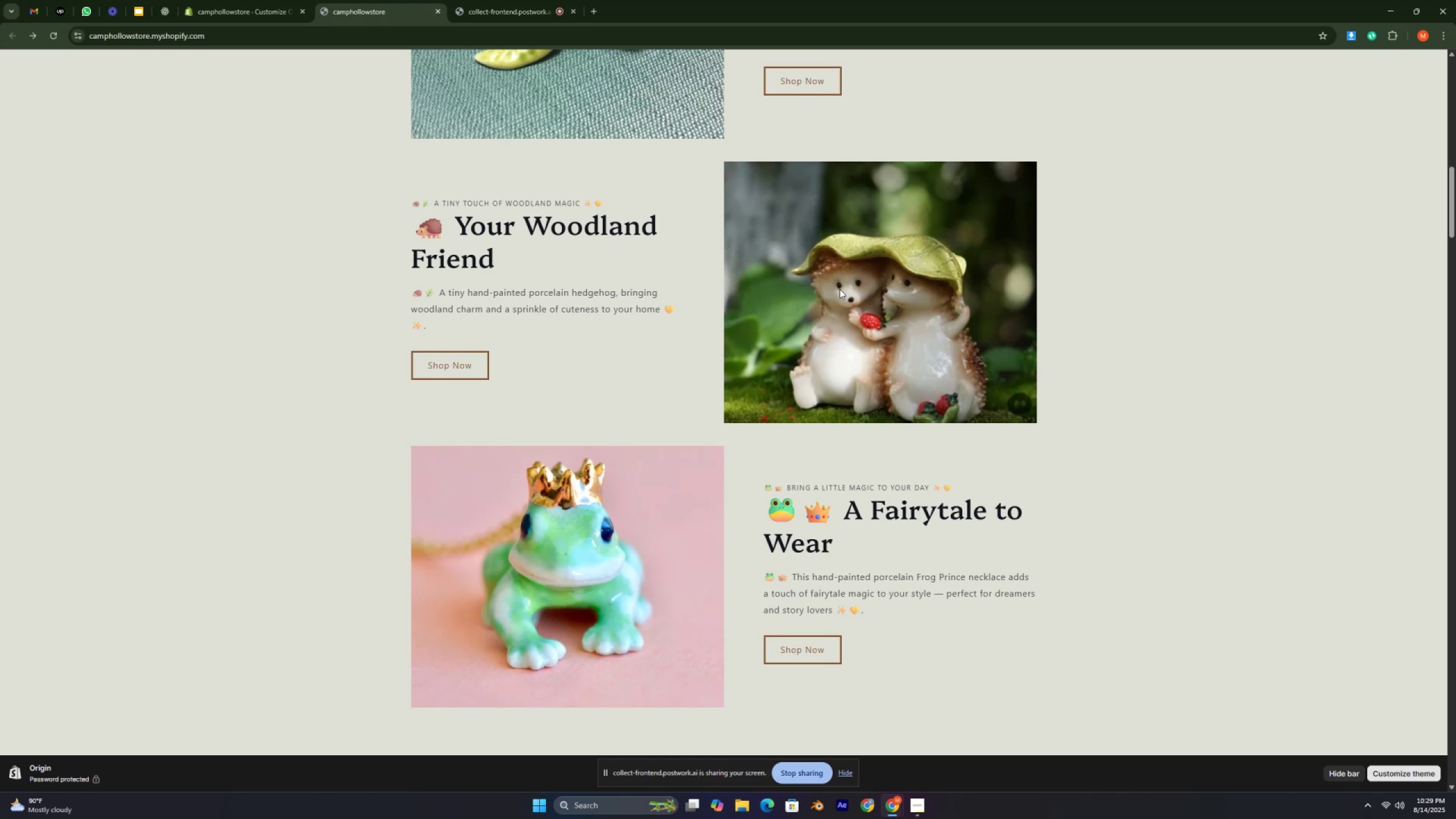 
key(Control+ControlLeft)
 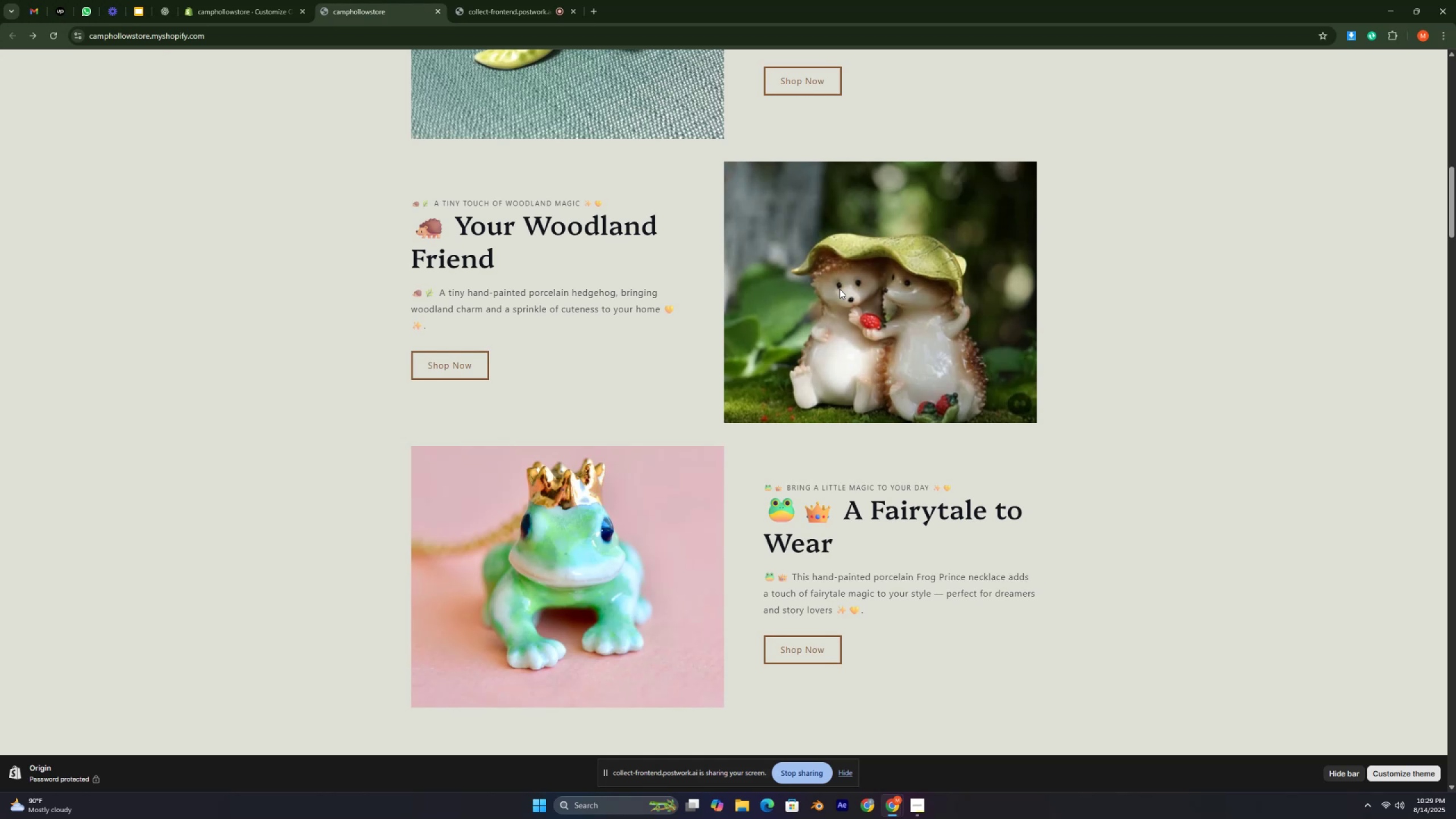 
key(Control+ControlLeft)
 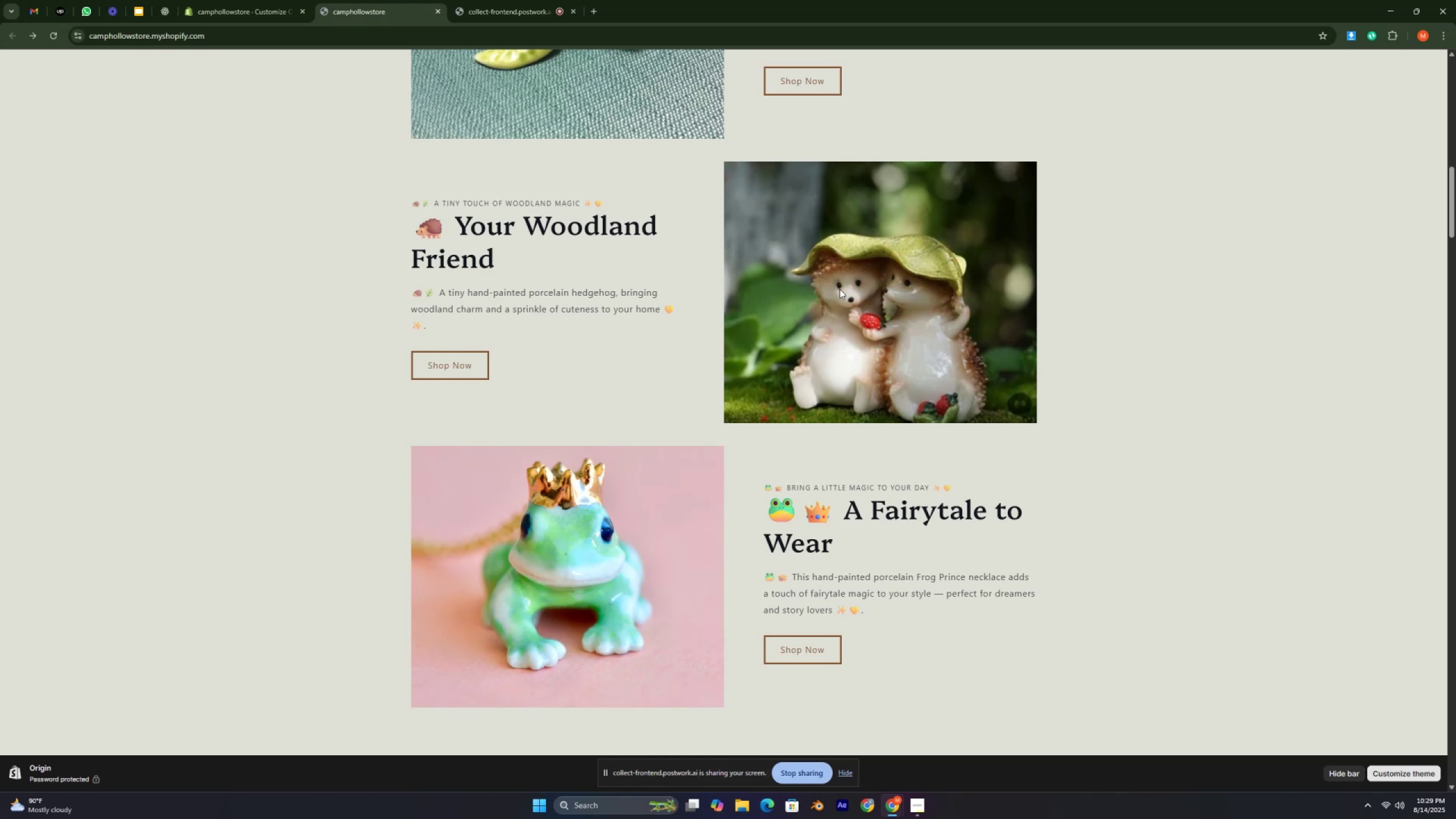 
key(Control+ControlLeft)
 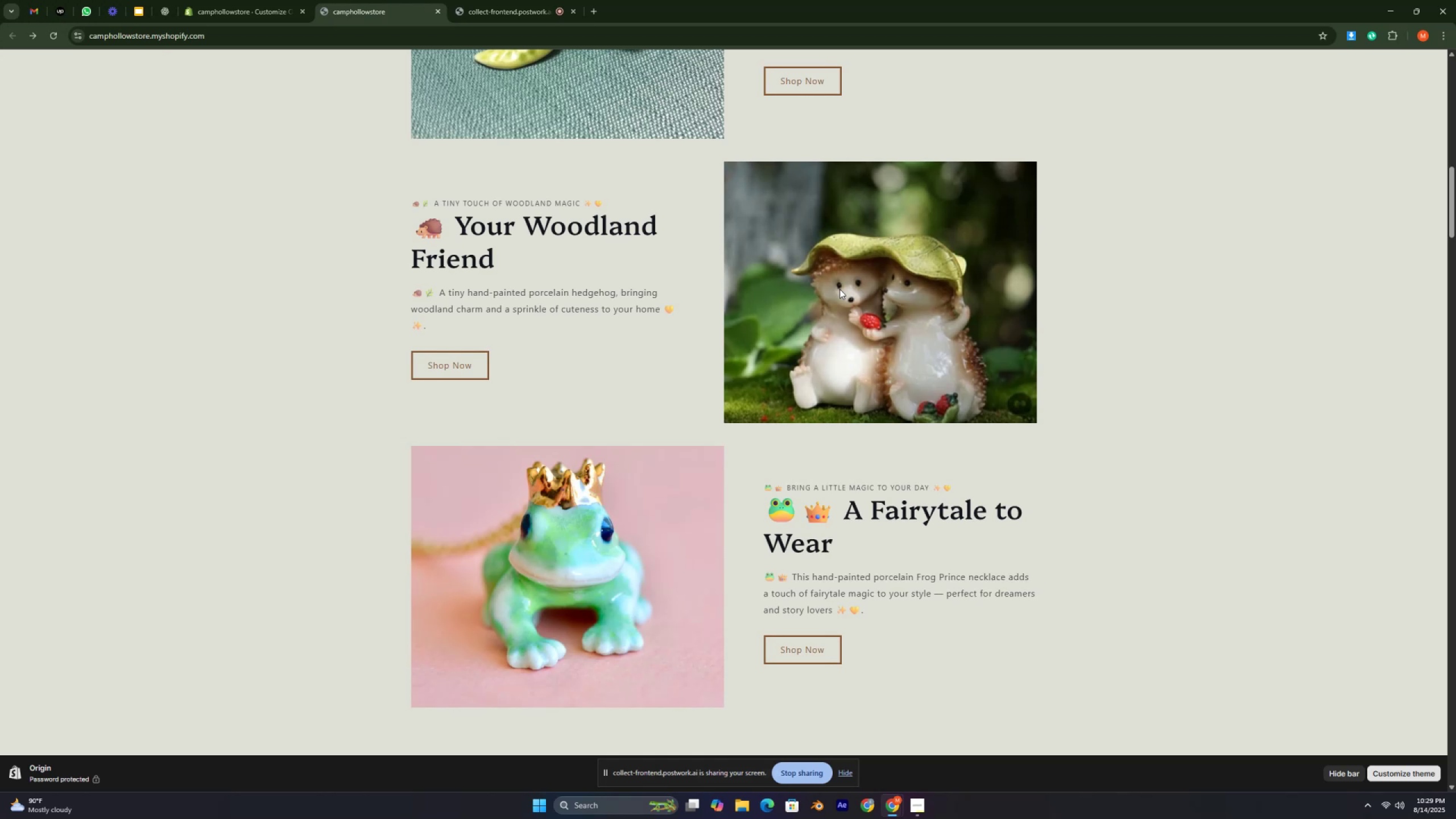 
key(Control+ControlLeft)
 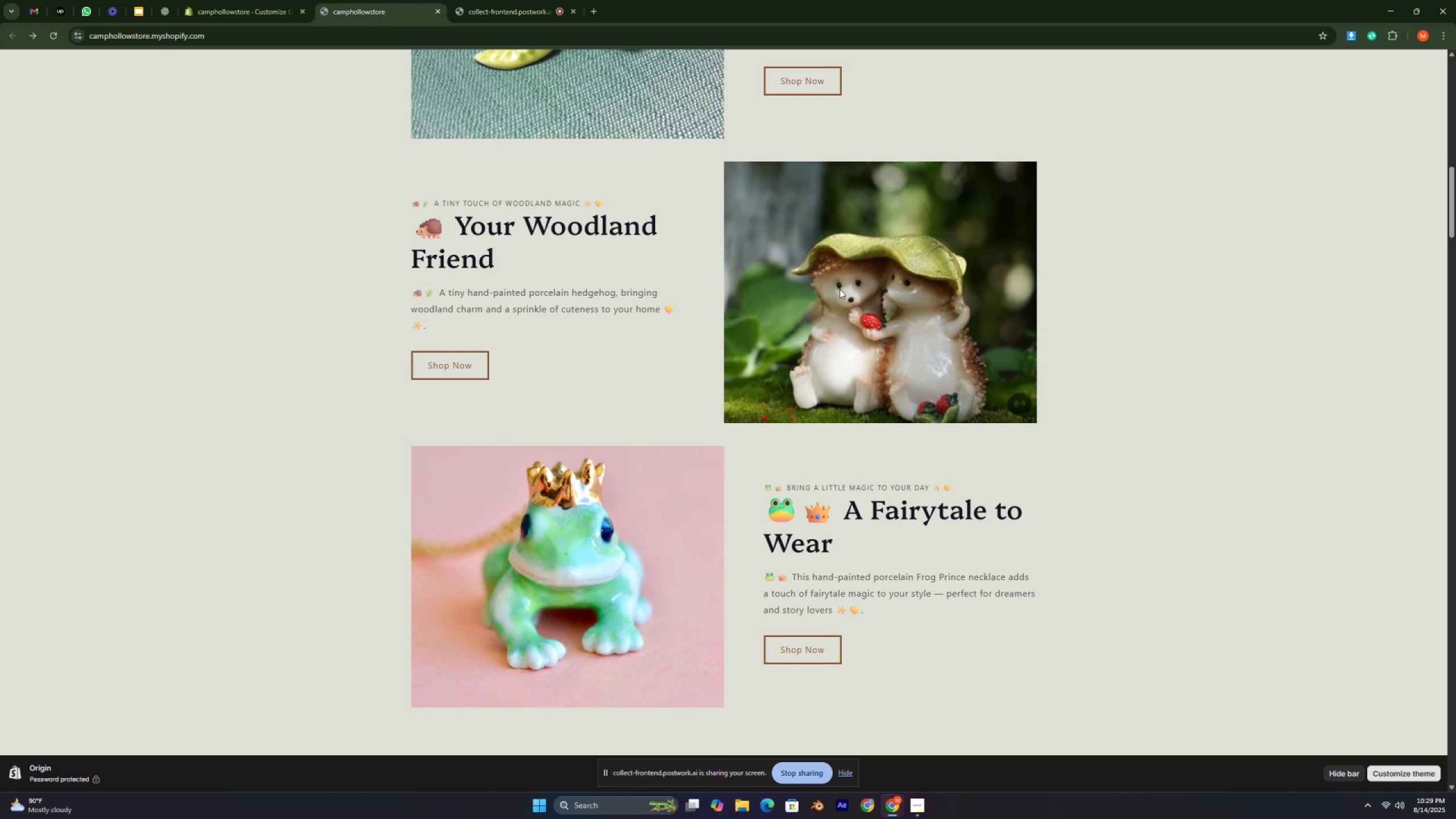 
key(Control+ControlLeft)
 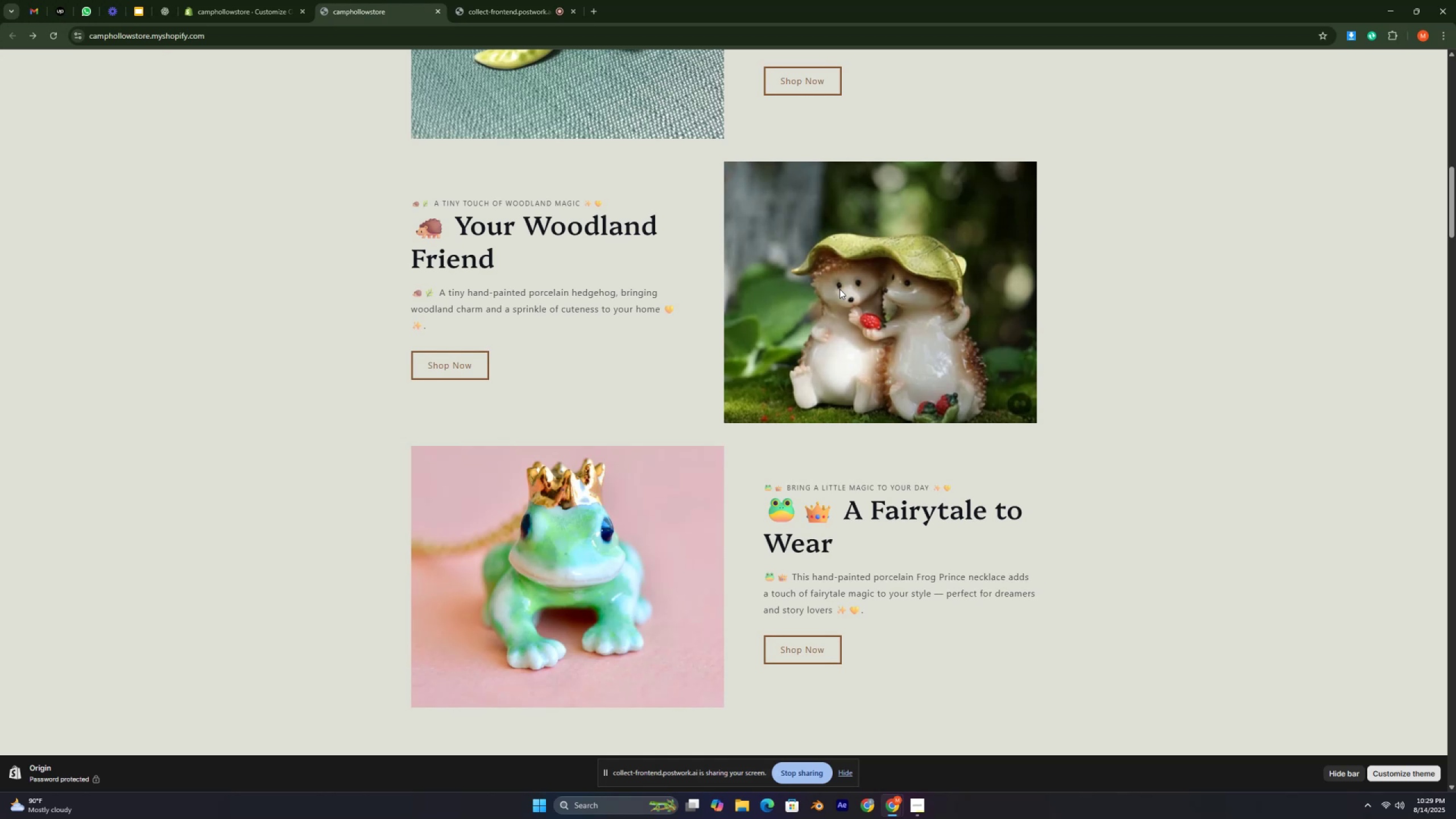 
key(Control+ControlLeft)
 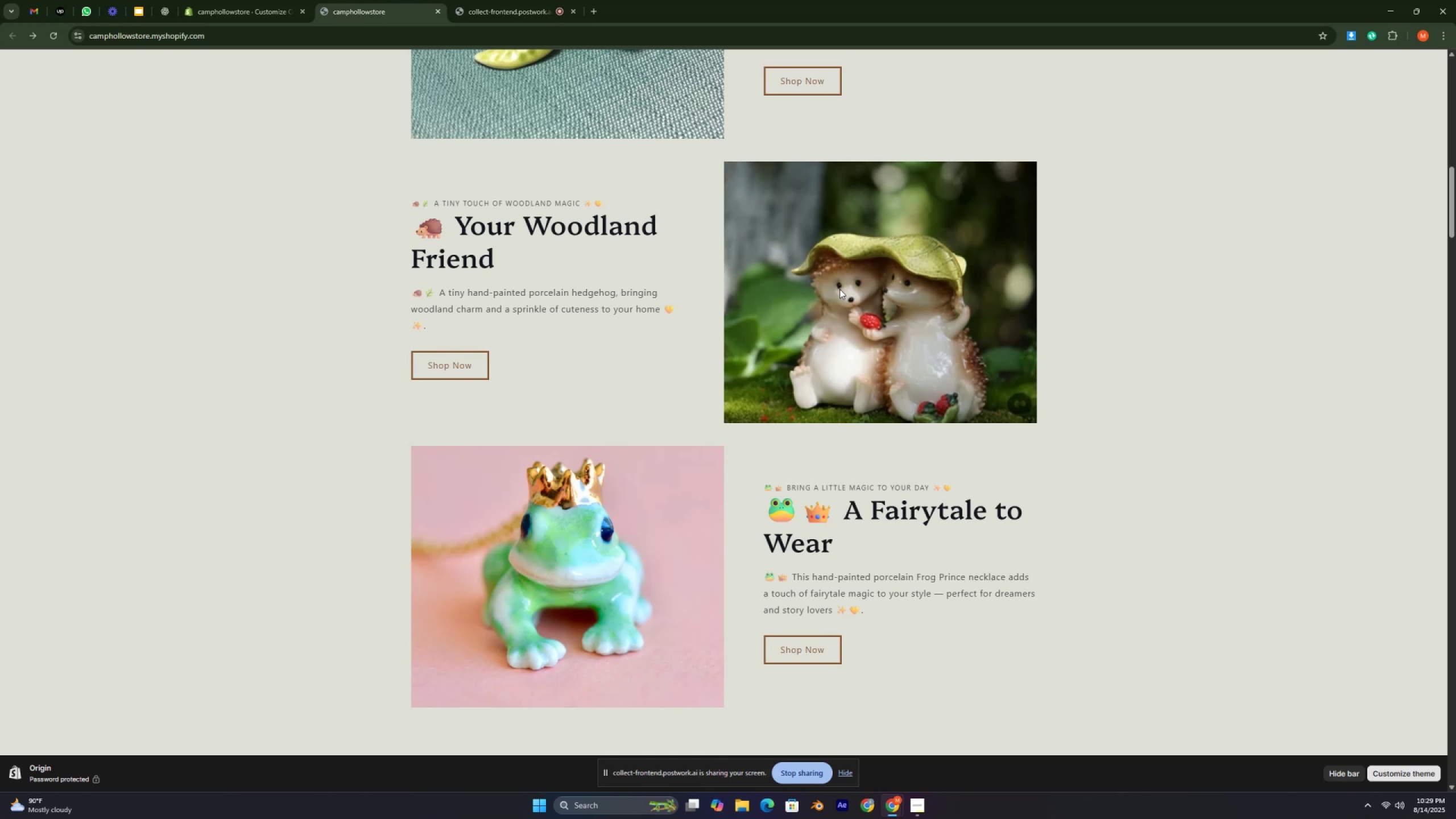 
key(Control+ControlLeft)
 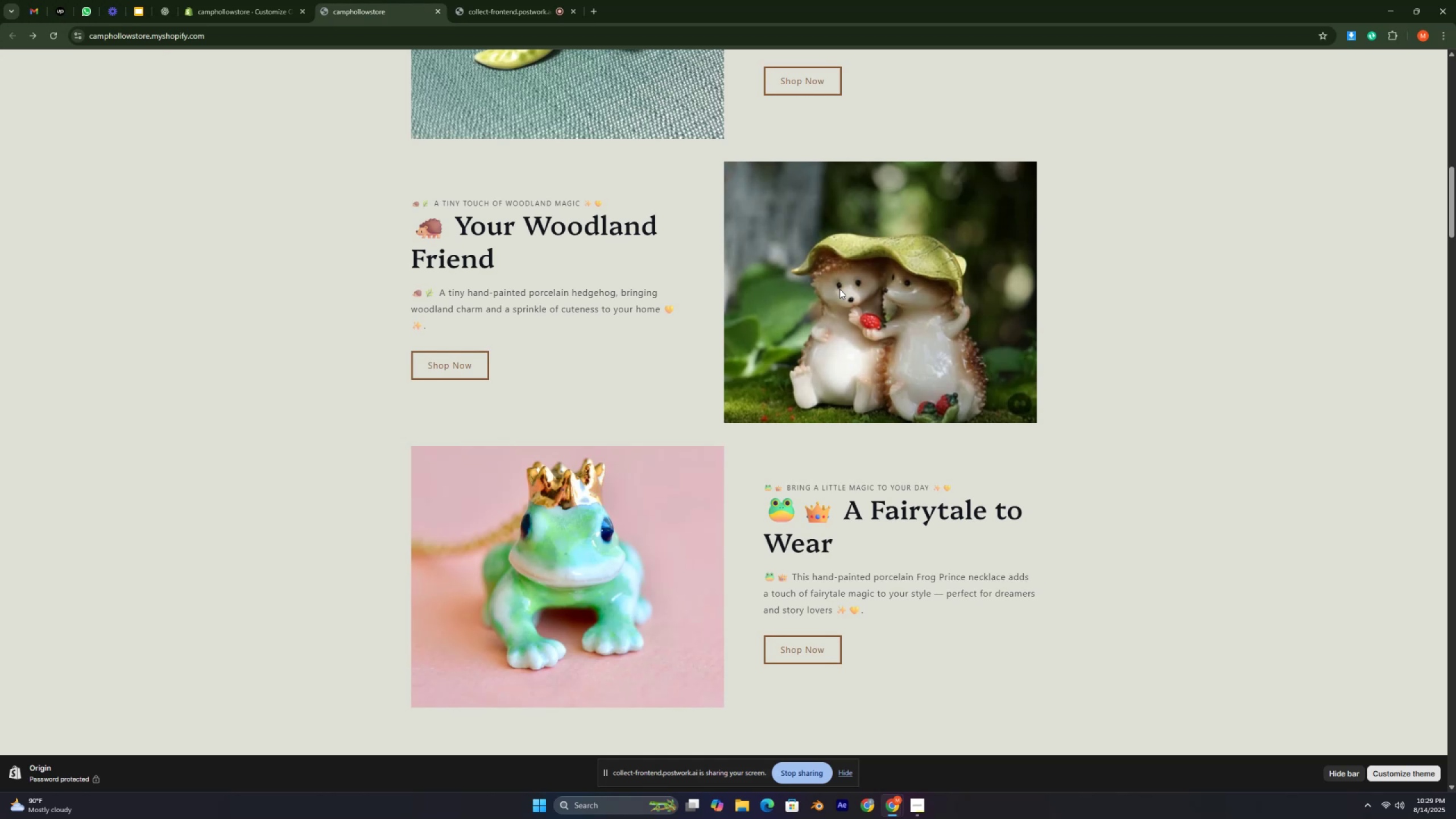 
key(Control+ControlLeft)
 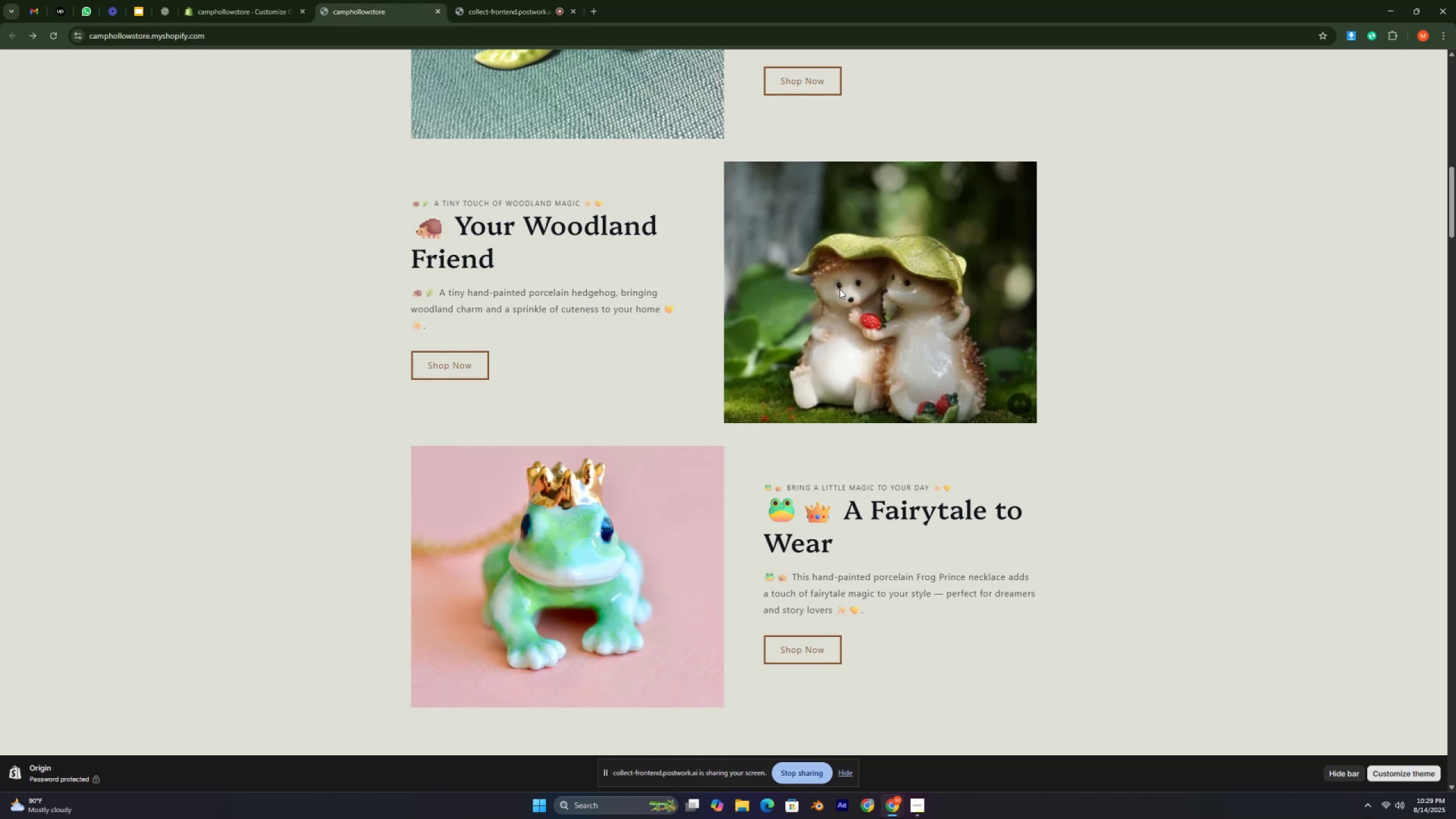 
key(Control+ControlLeft)
 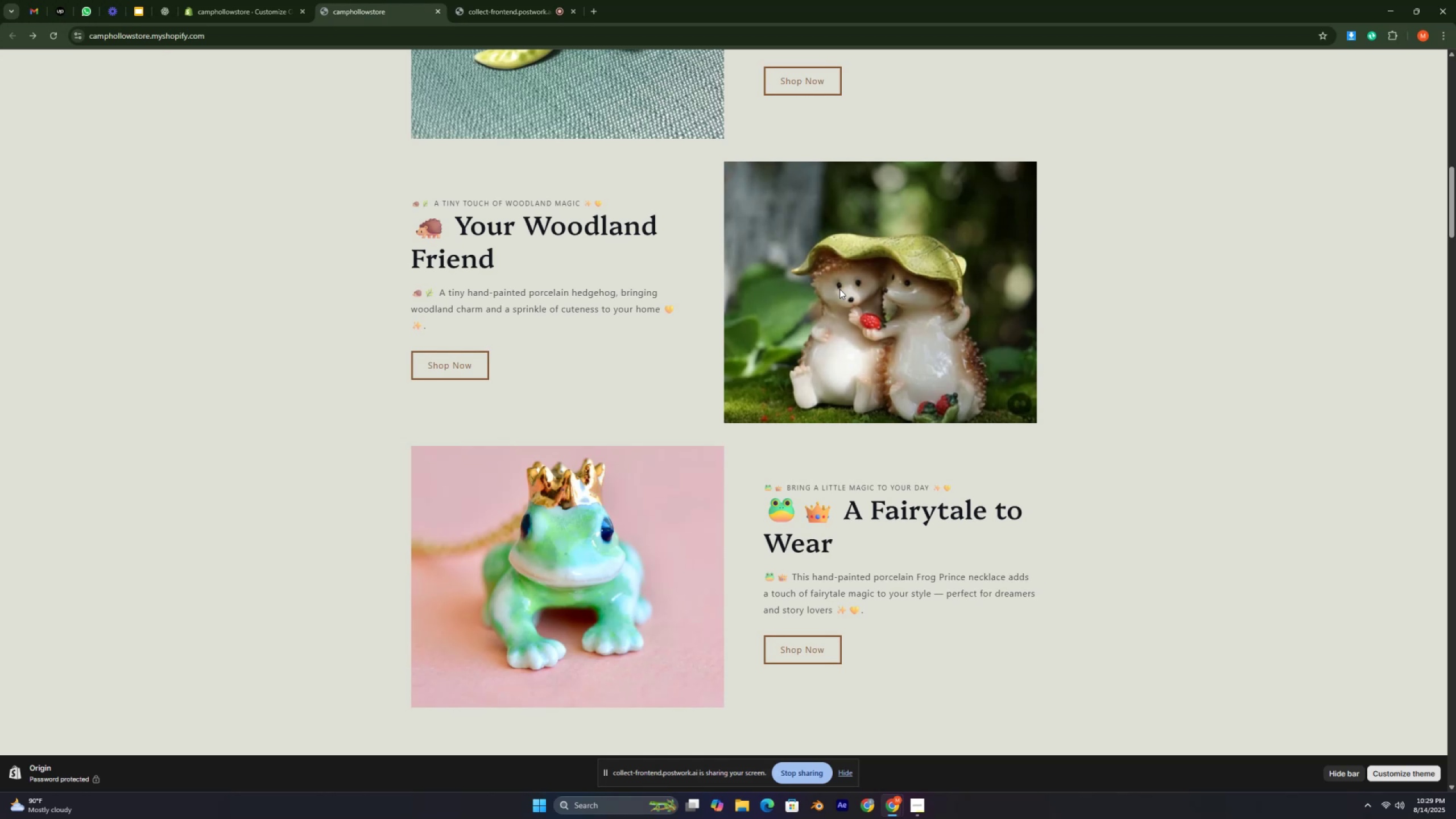 
key(Control+ControlLeft)
 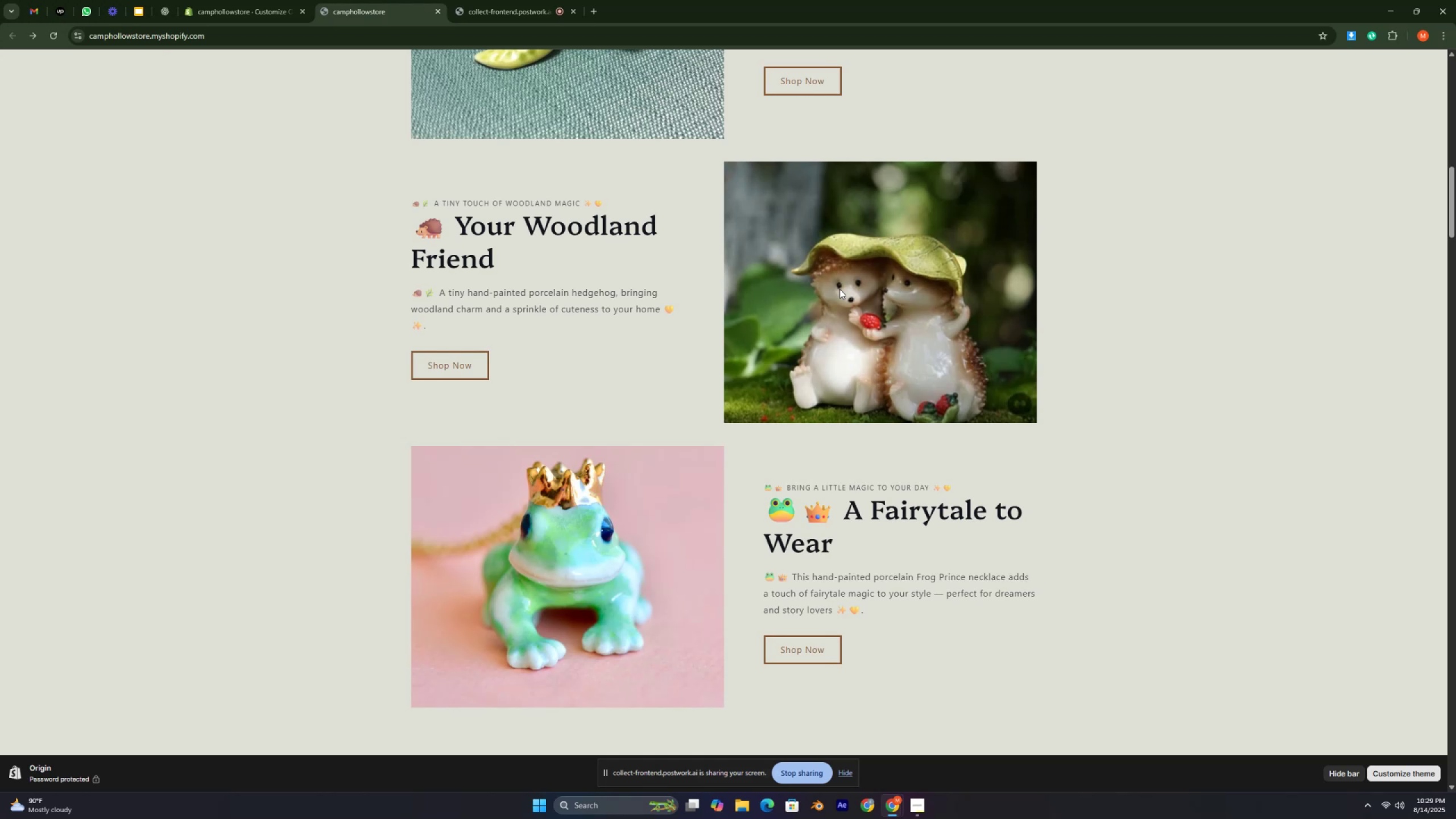 
key(Control+ControlLeft)
 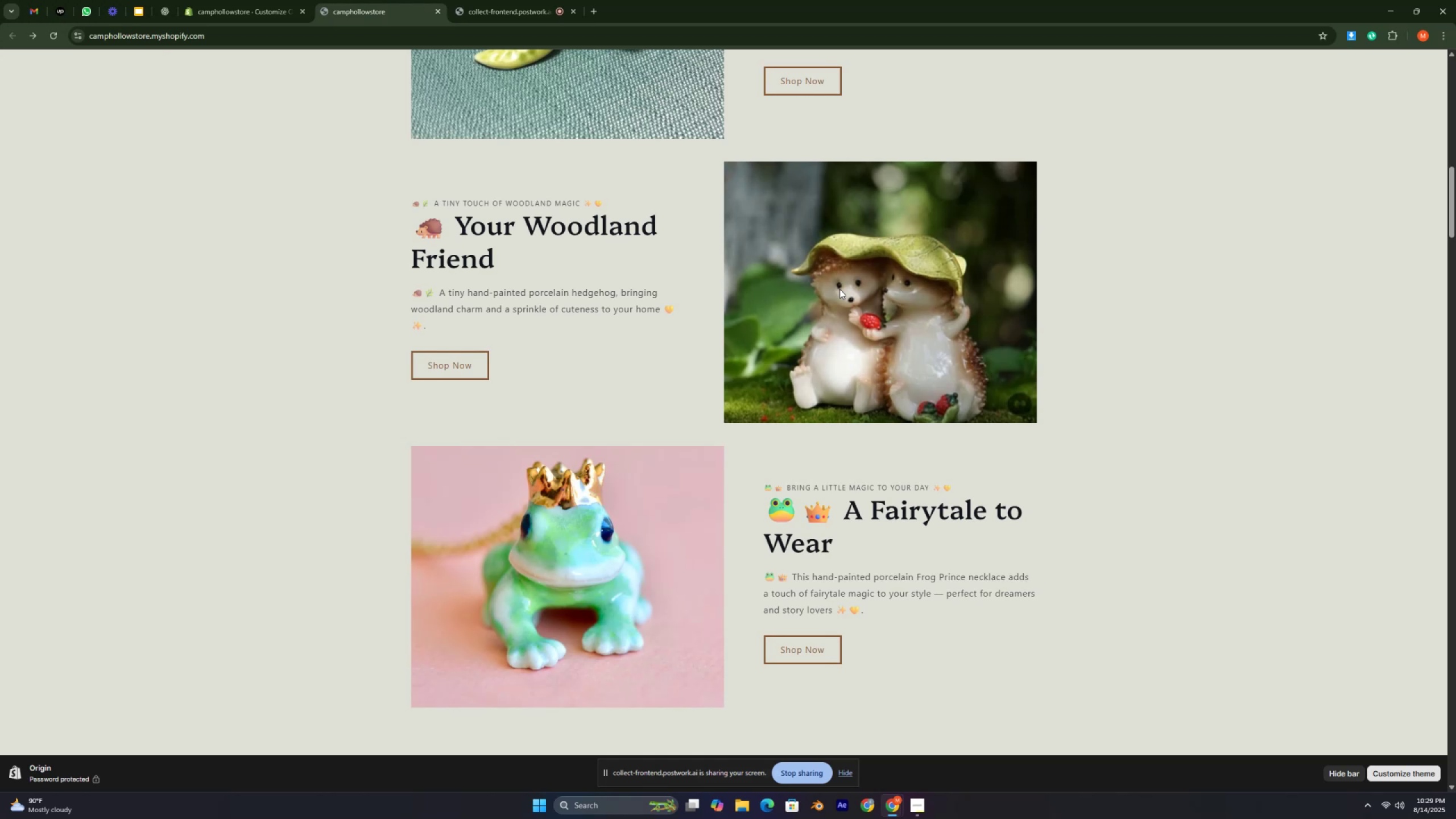 
key(Control+ControlLeft)
 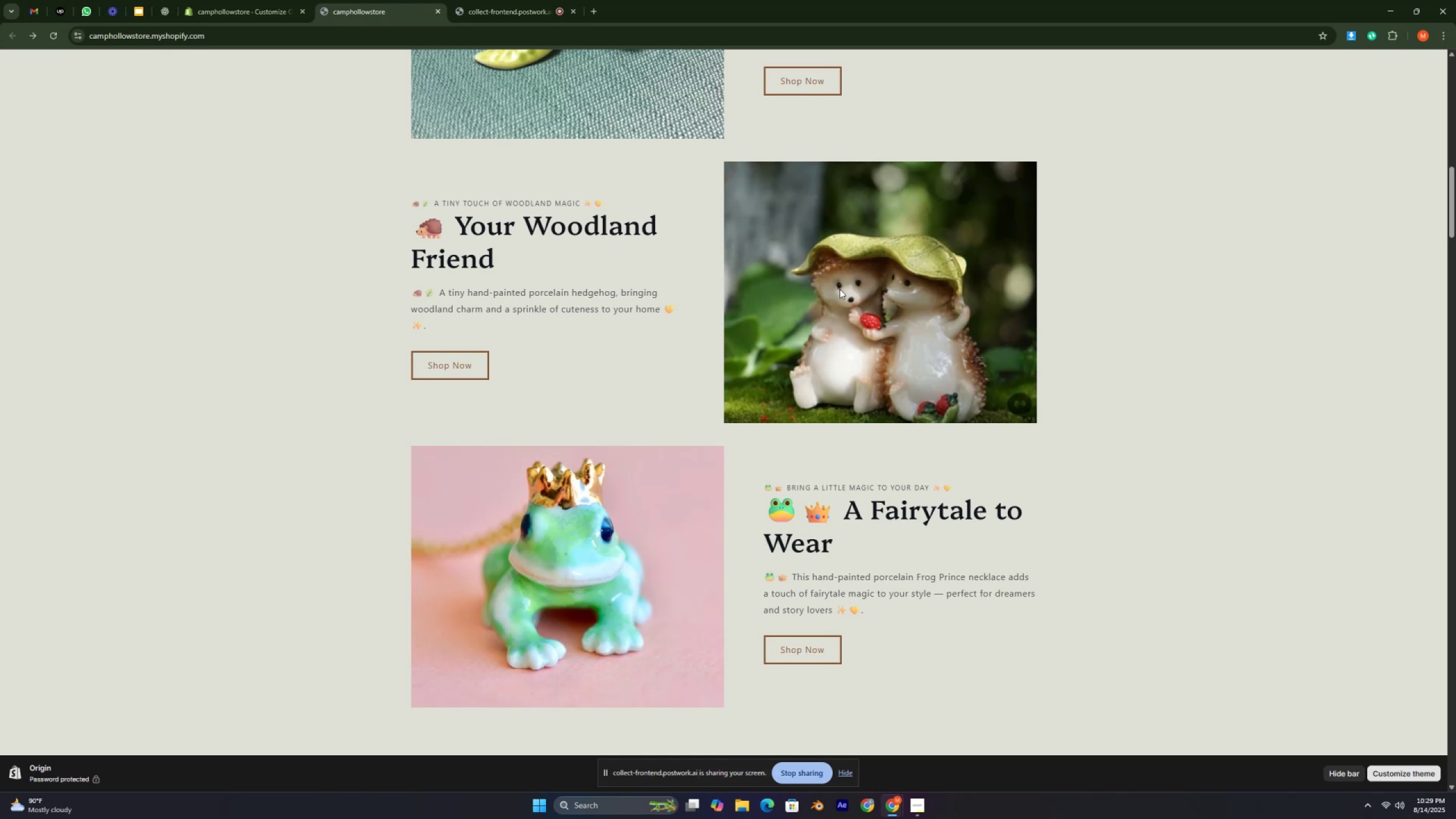 
key(Control+ControlLeft)
 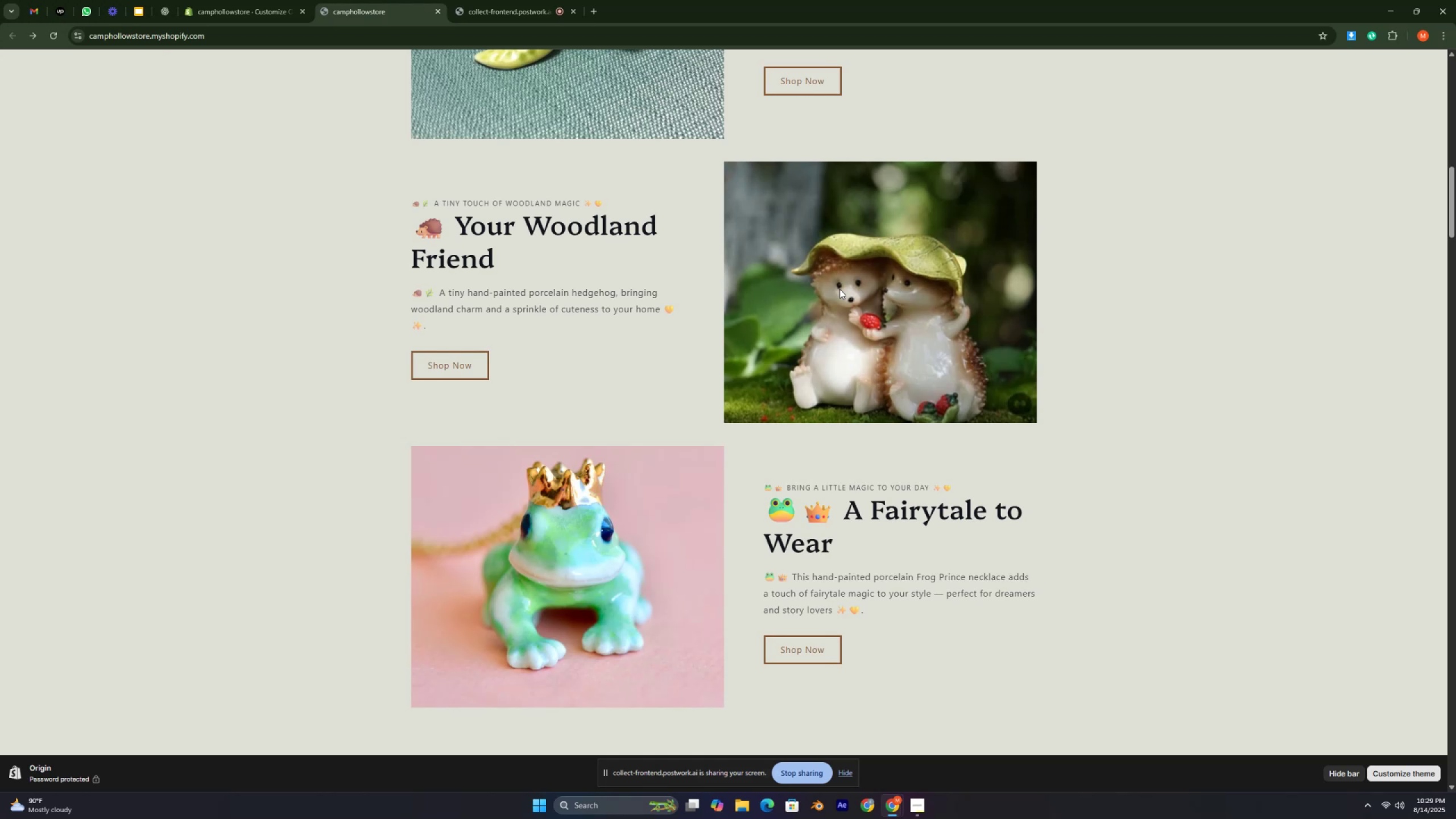 
key(Control+ControlLeft)
 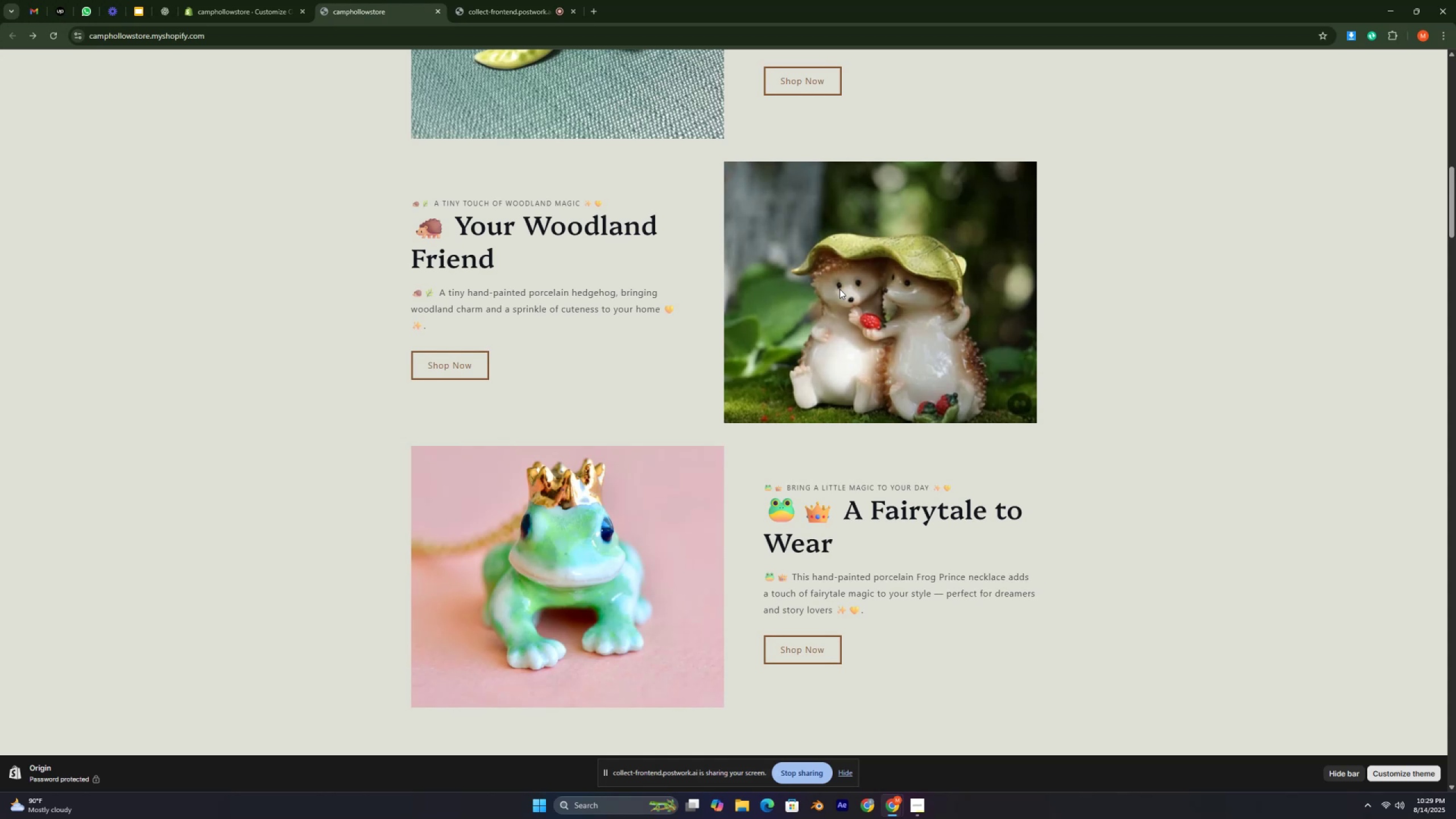 
key(Control+ControlLeft)
 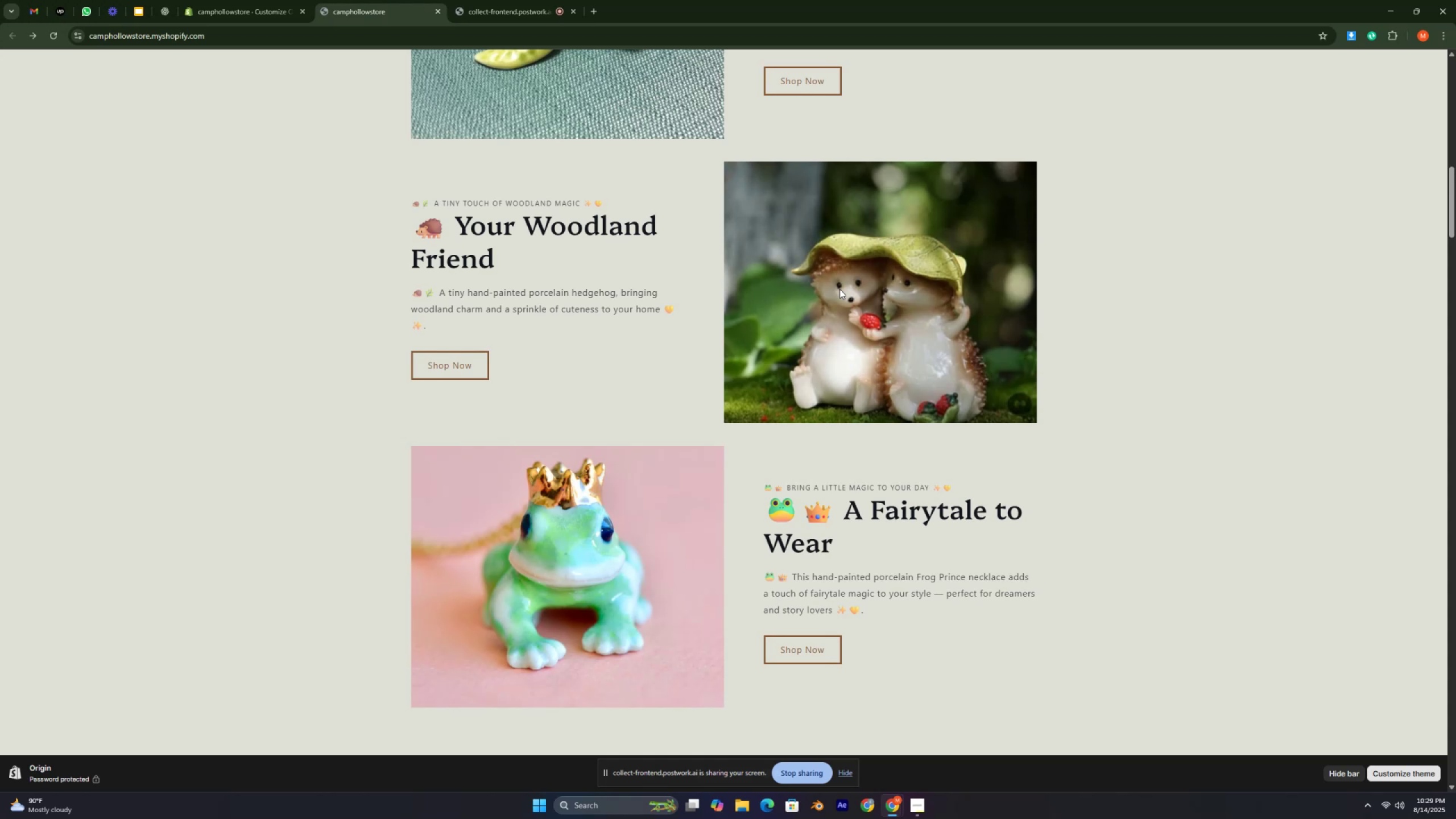 
key(Control+ControlLeft)
 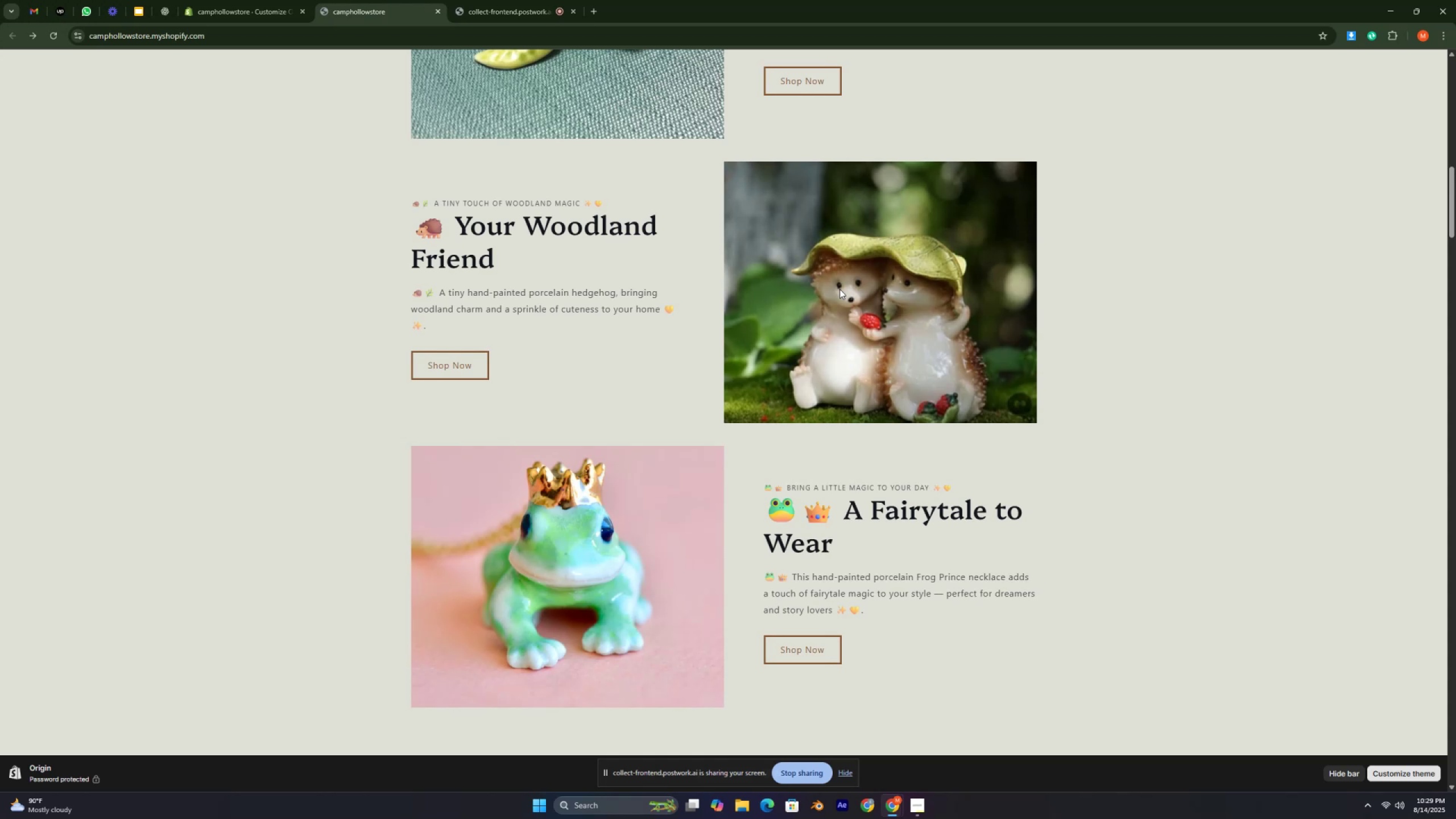 
key(Control+ControlLeft)
 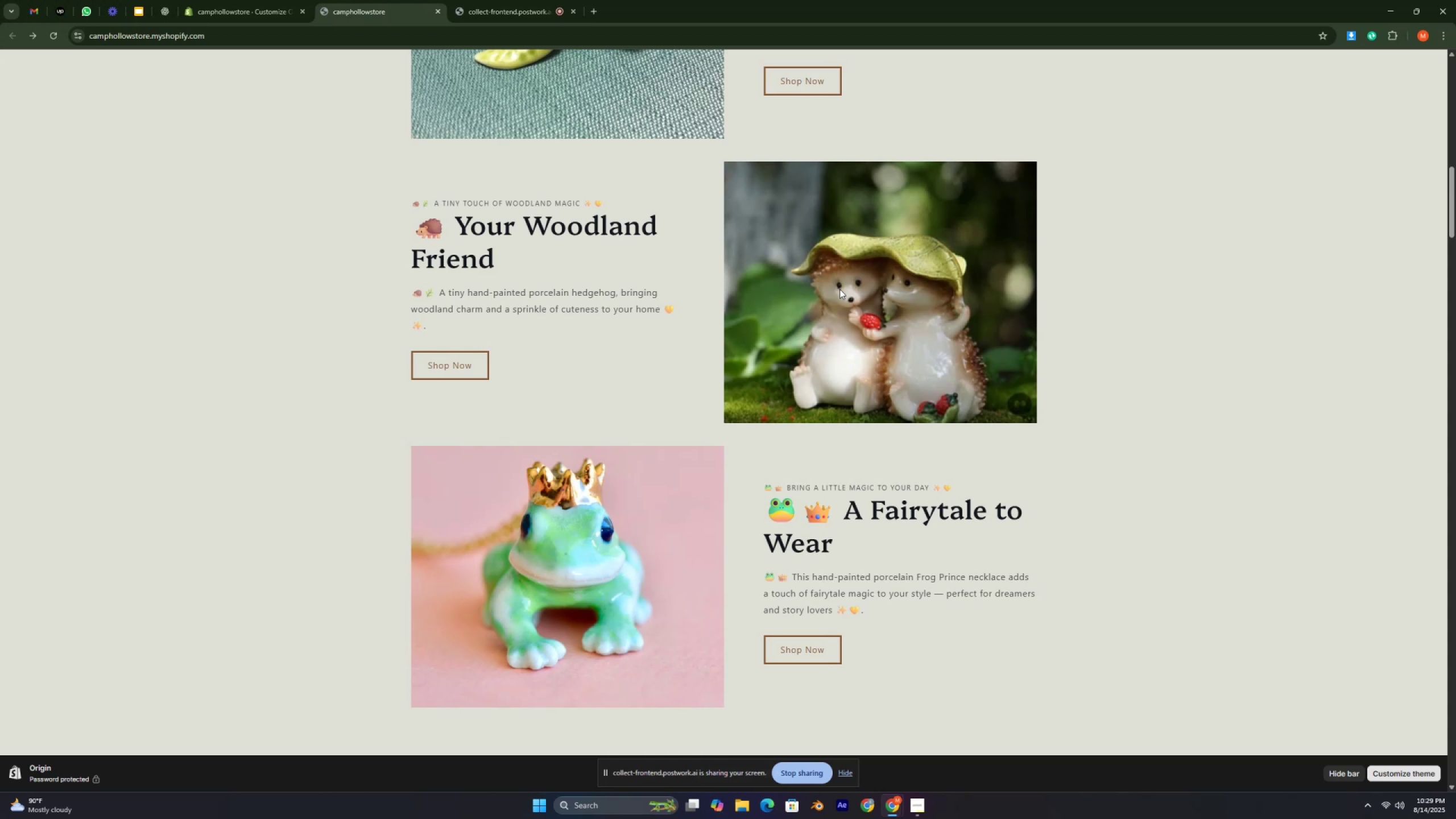 
key(Control+ControlLeft)
 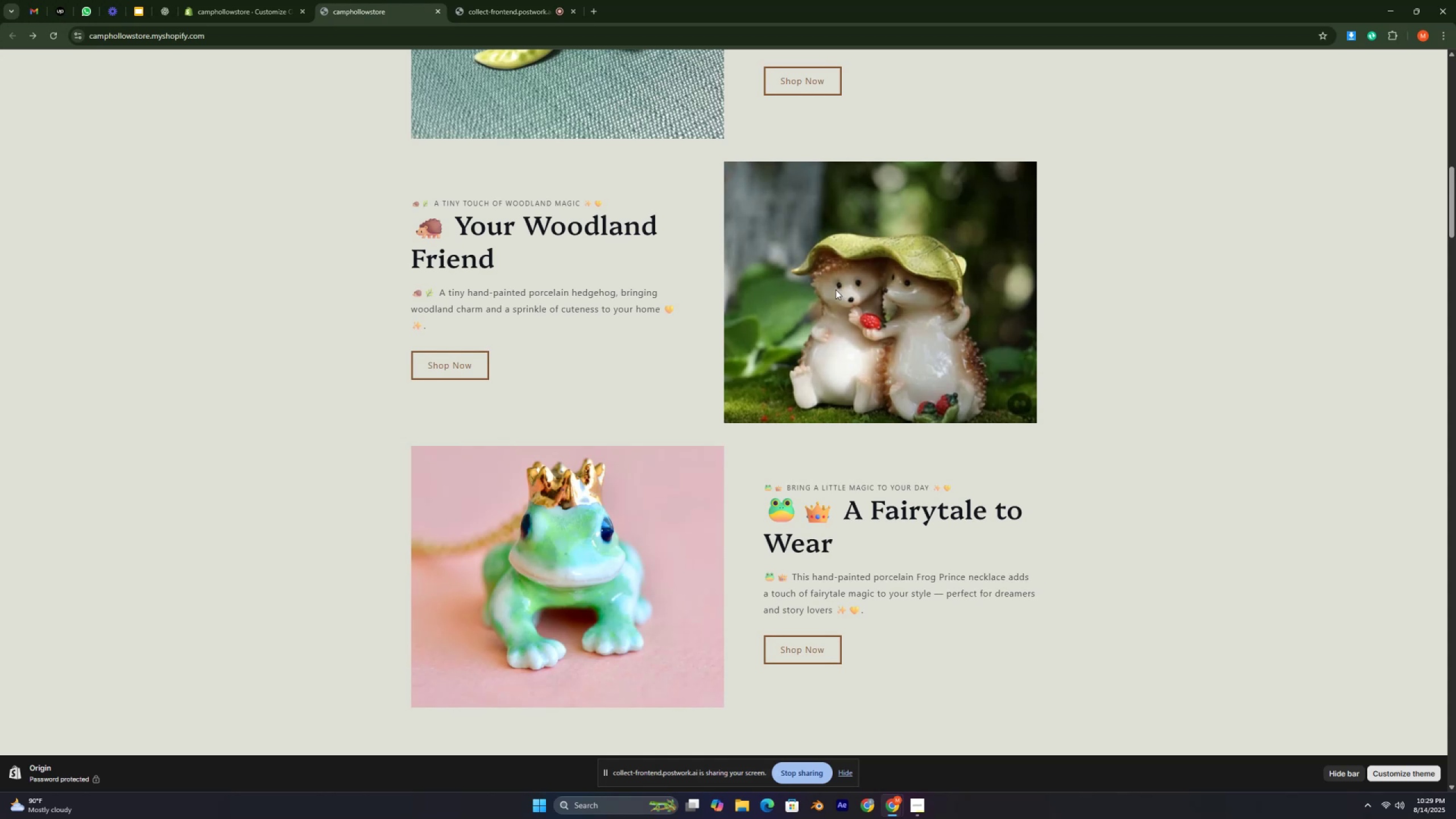 
scroll: coordinate [857, 328], scroll_direction: down, amount: 40.0
 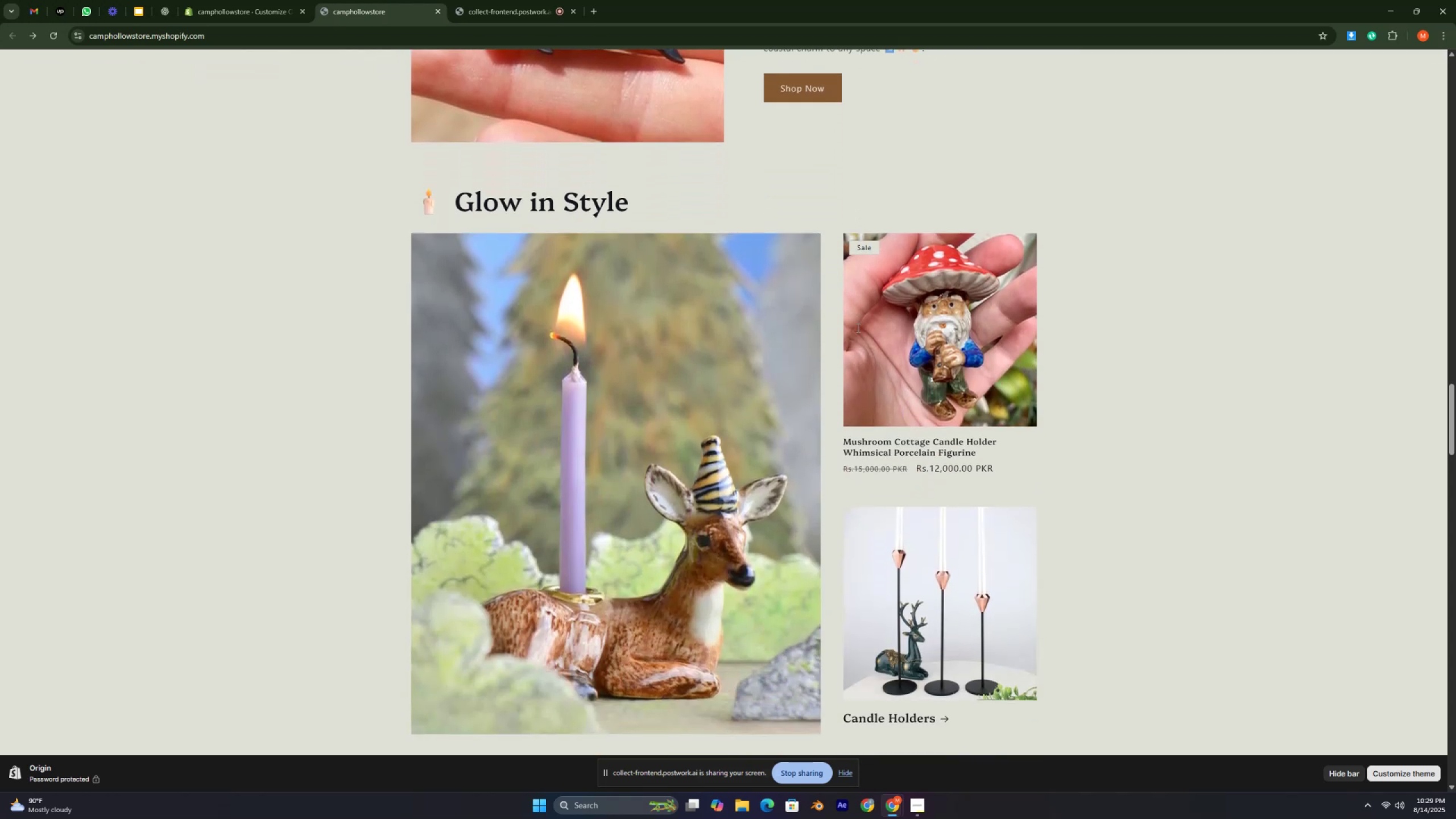 
key(Control+ControlLeft)
 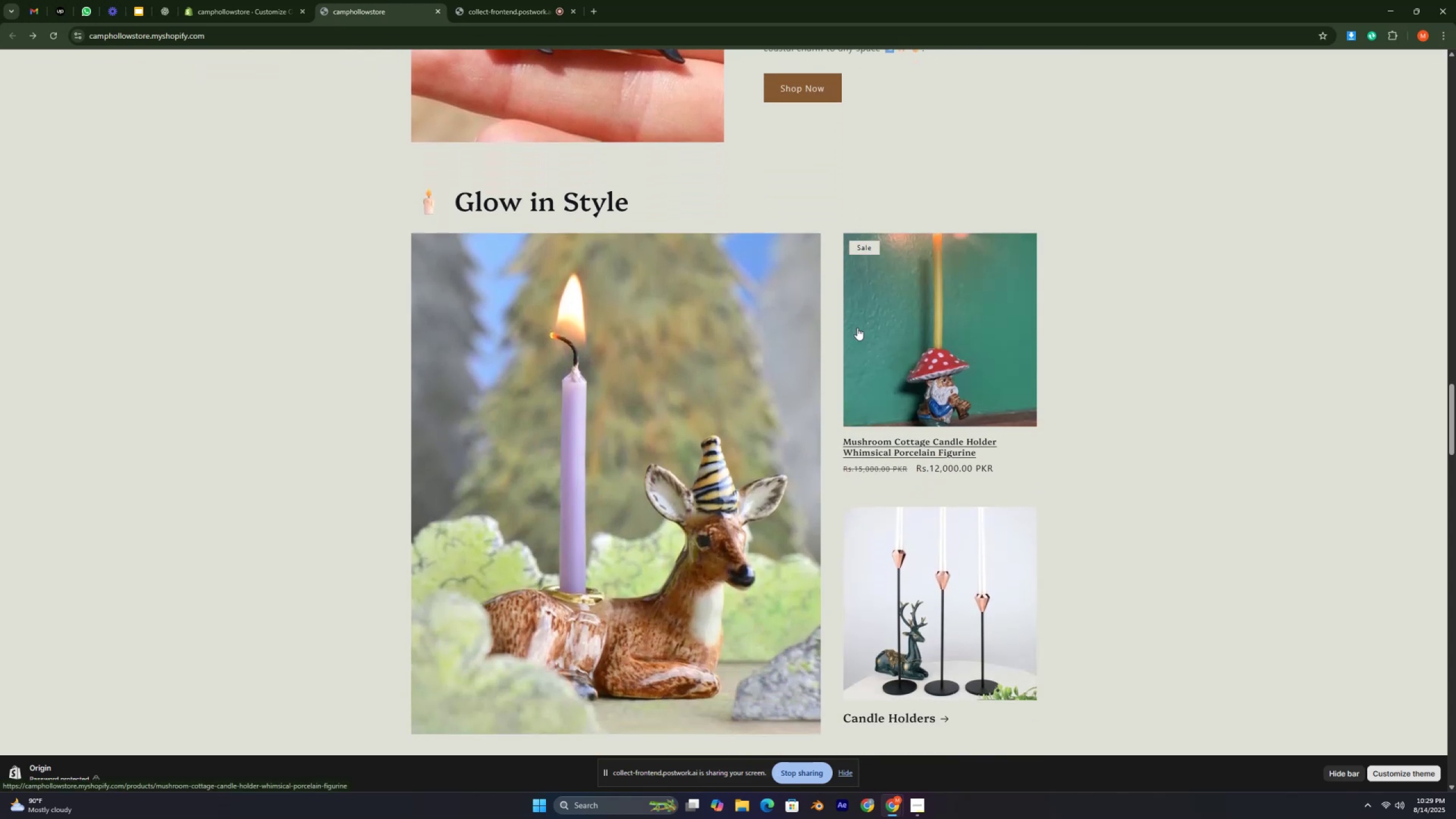 
key(Control+ControlLeft)
 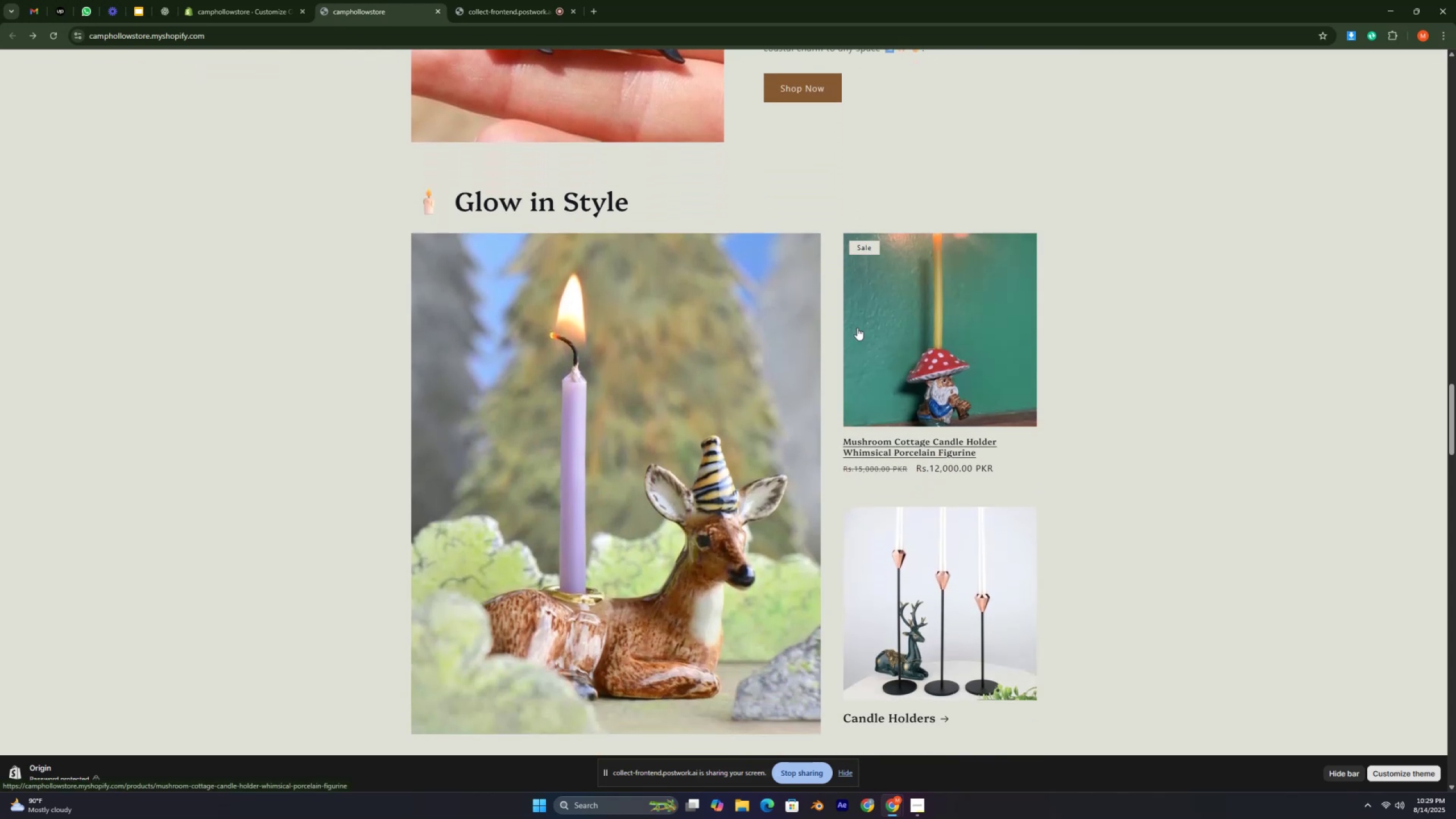 
scroll: coordinate [857, 328], scroll_direction: down, amount: 7.0
 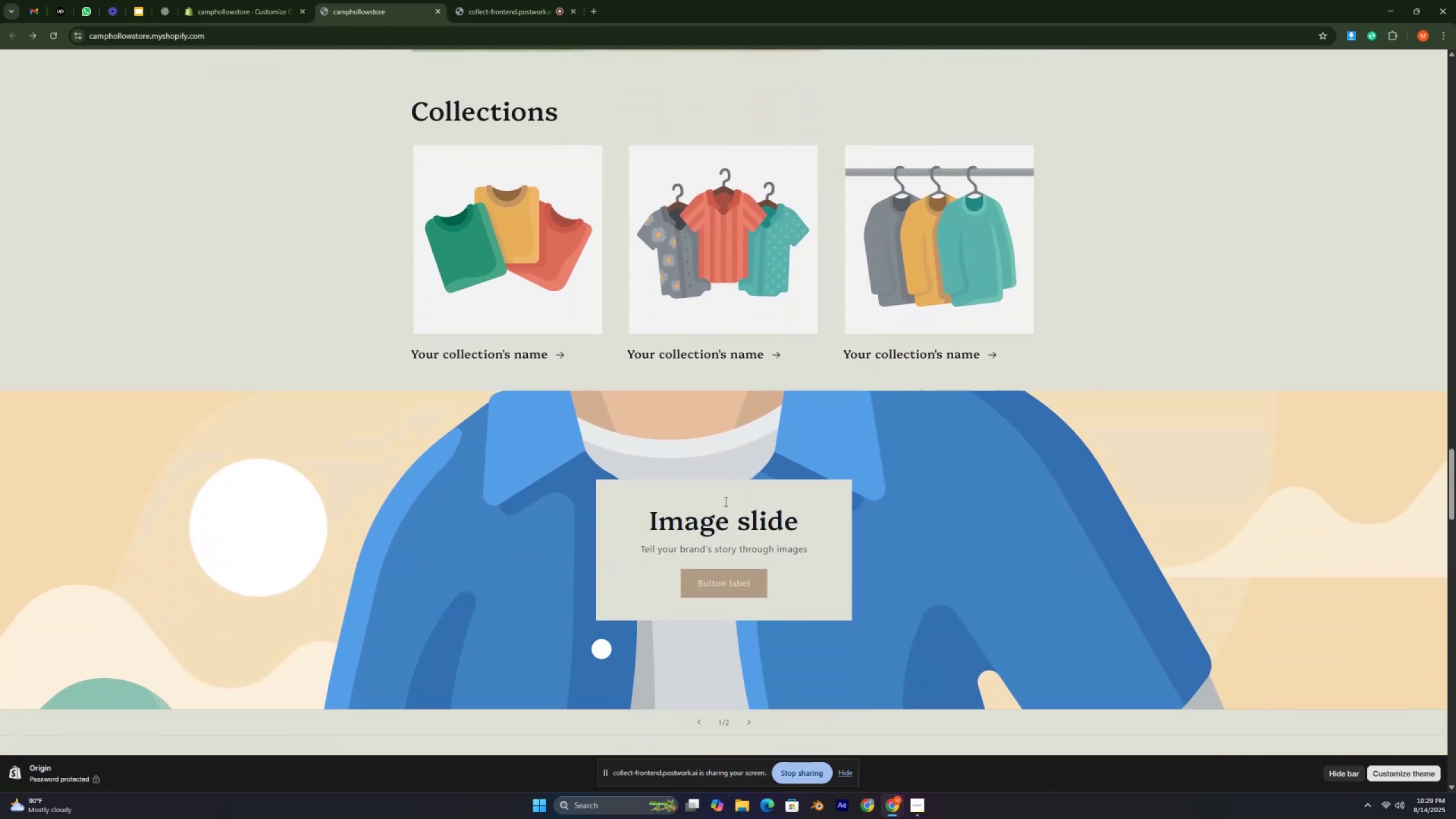 
scroll: coordinate [653, 395], scroll_direction: up, amount: 10.0
 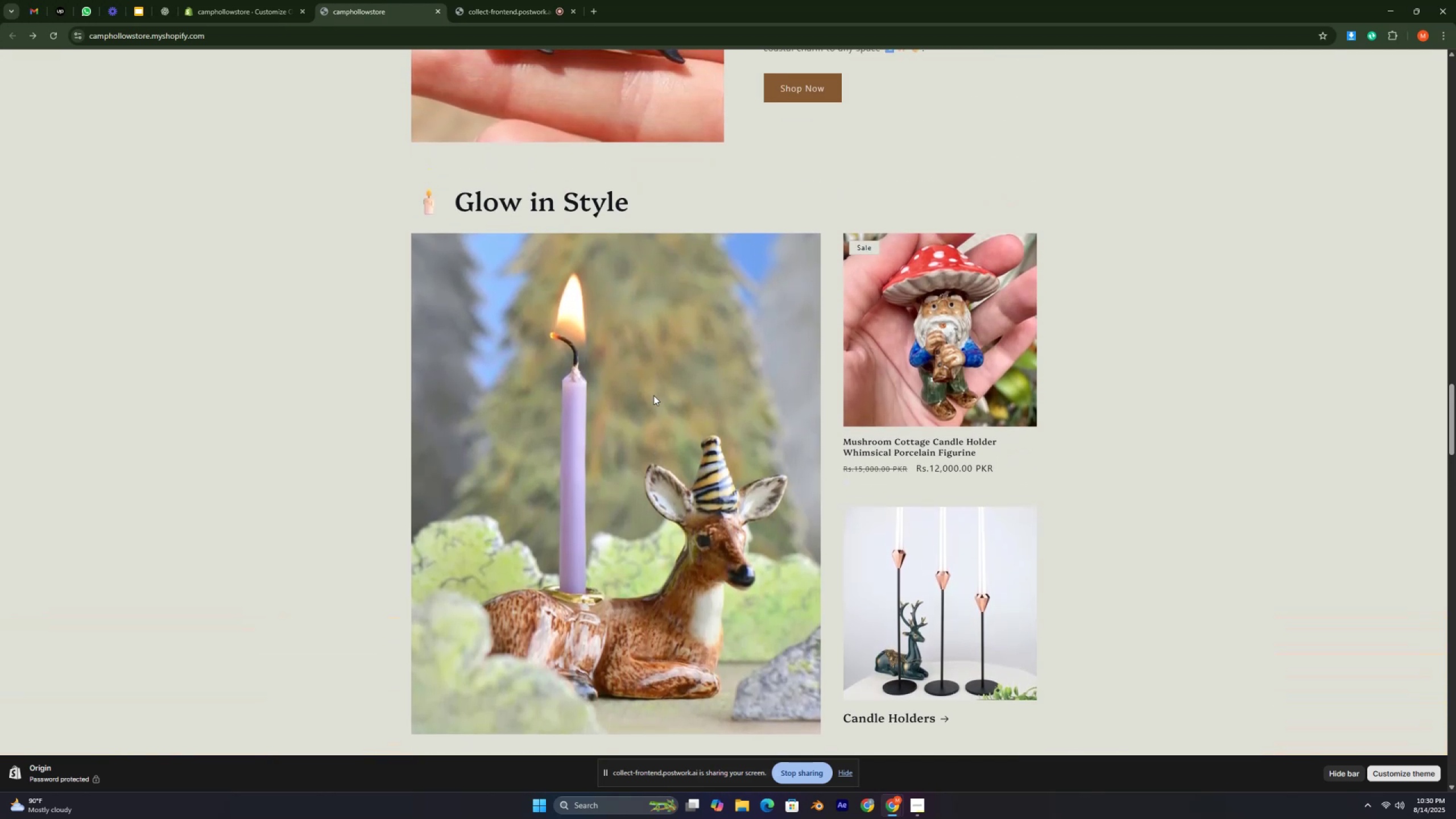 
scroll: coordinate [653, 395], scroll_direction: none, amount: 0.0
 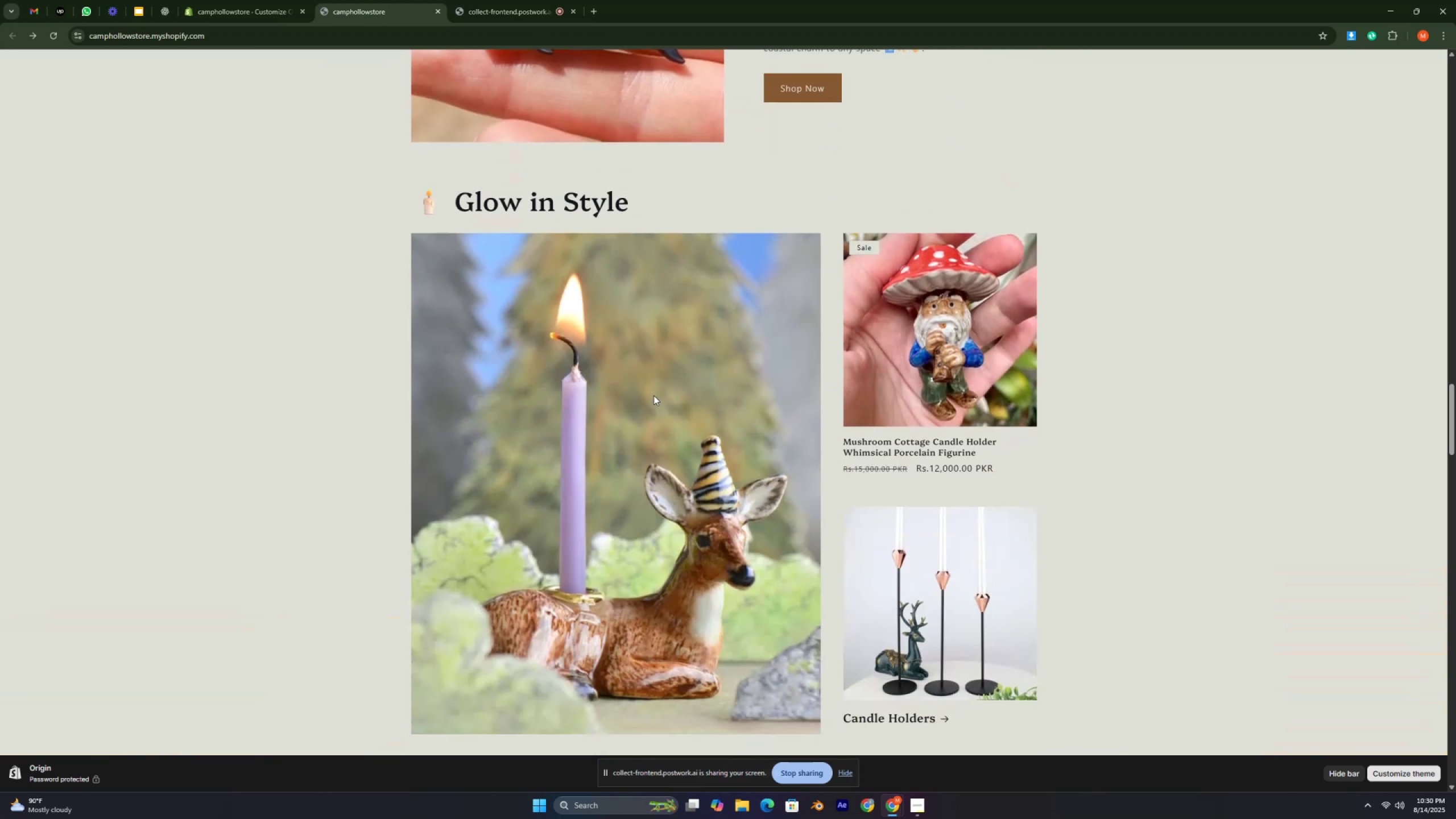 
scroll: coordinate [653, 395], scroll_direction: down, amount: 2.0
 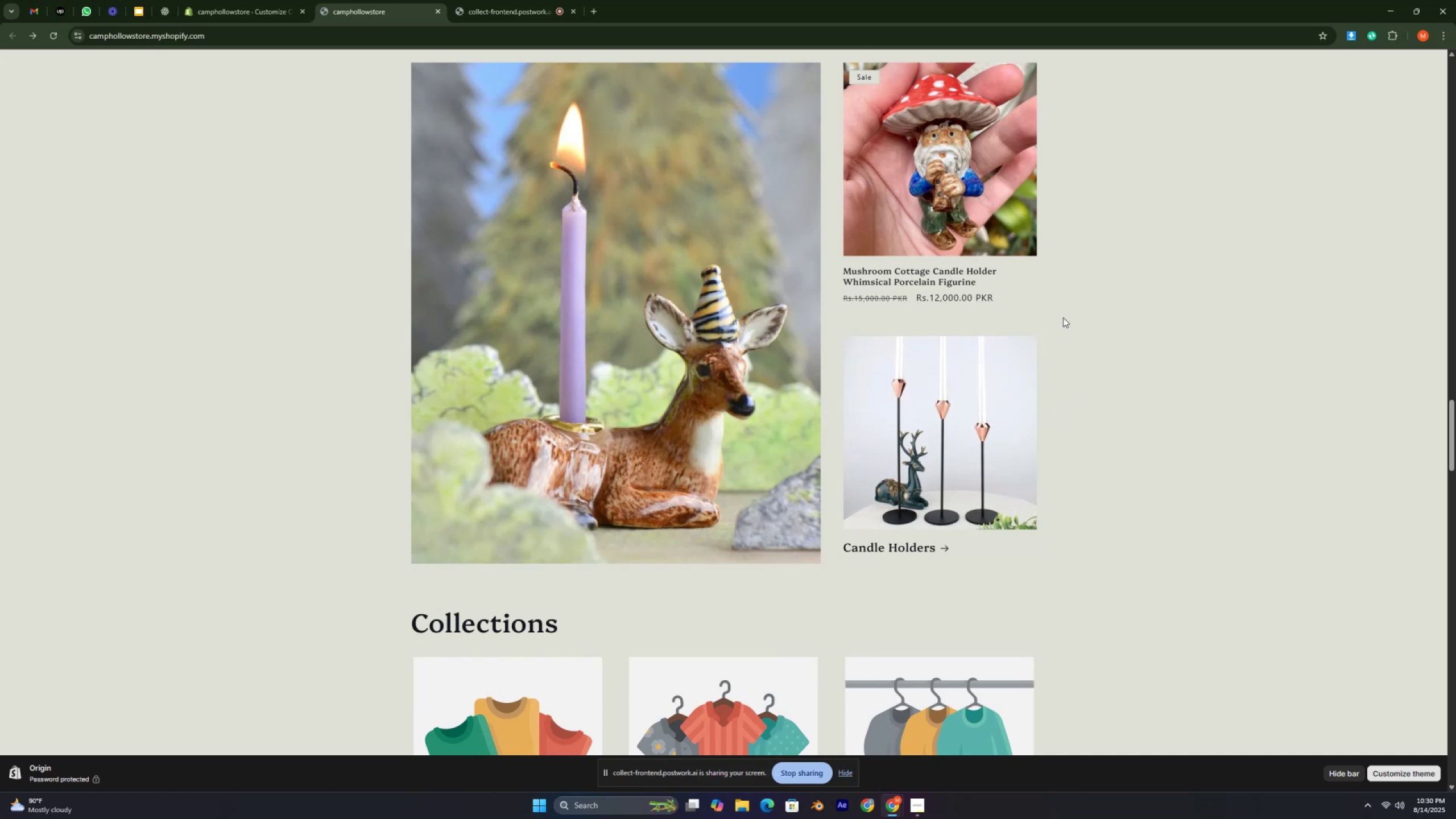 
wait(7.29)
 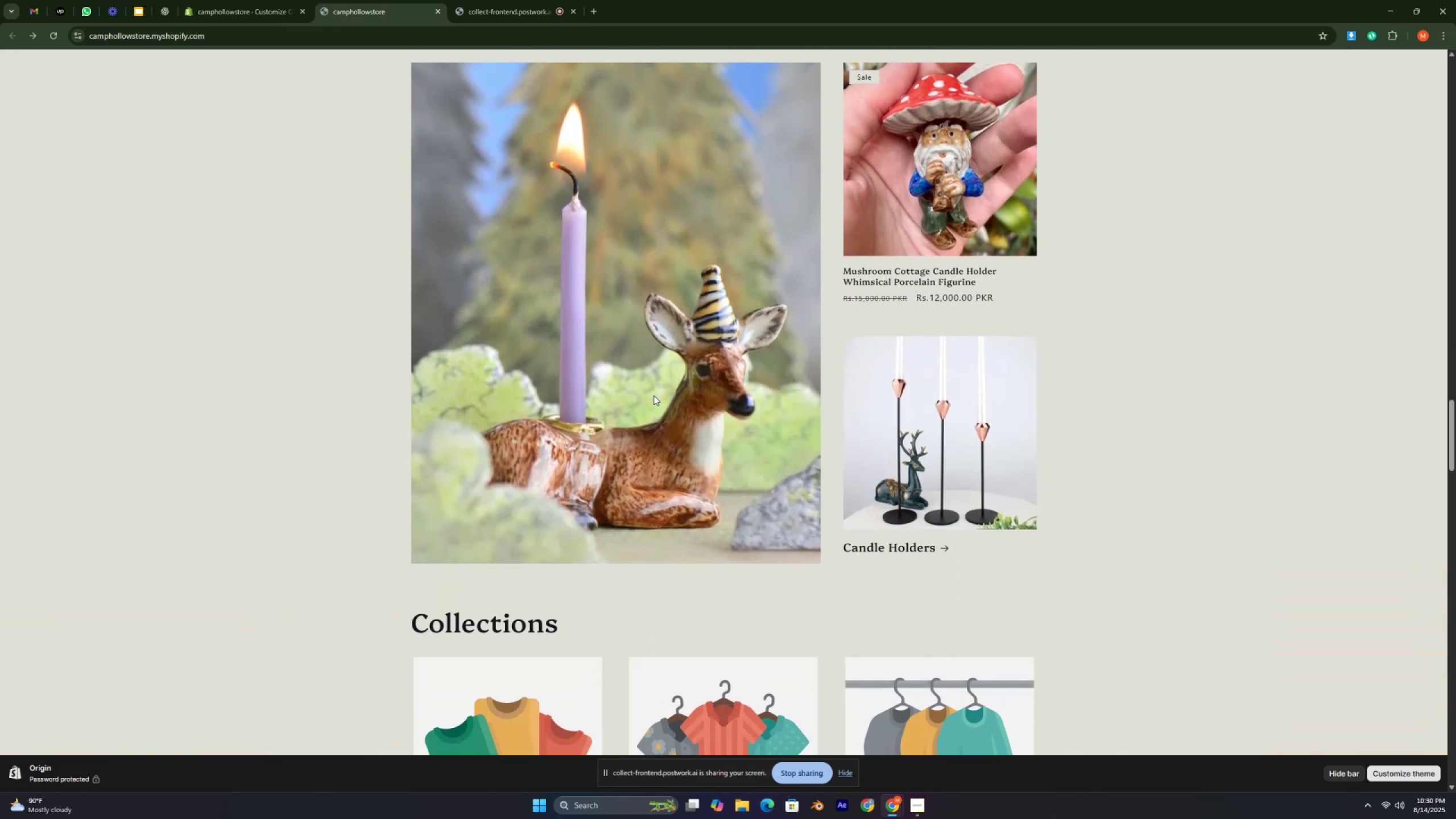 
scroll: coordinate [1039, 375], scroll_direction: down, amount: 5.0
 